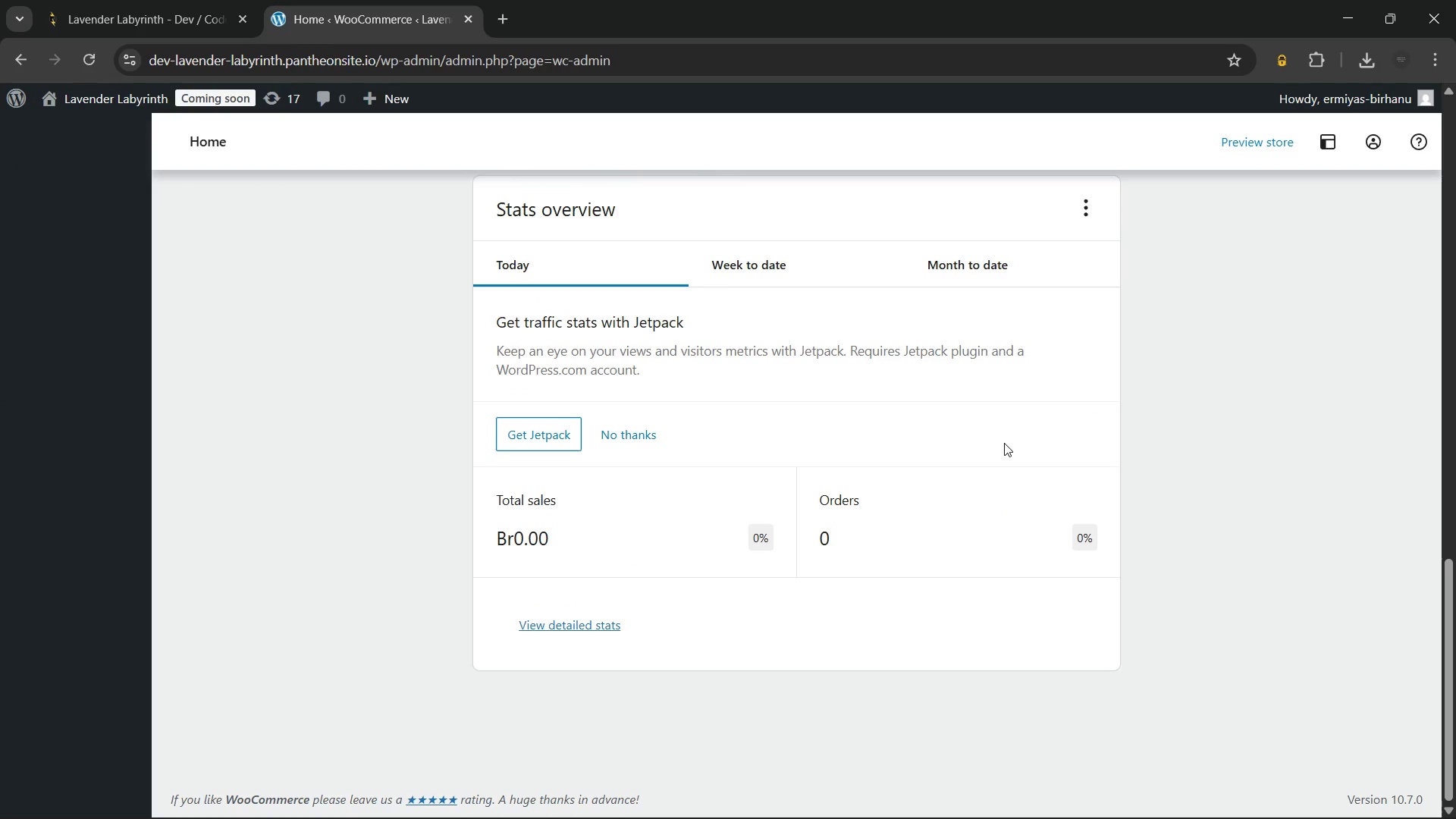 
scroll: coordinate [1004, 443], scroll_direction: up, amount: 16.0
 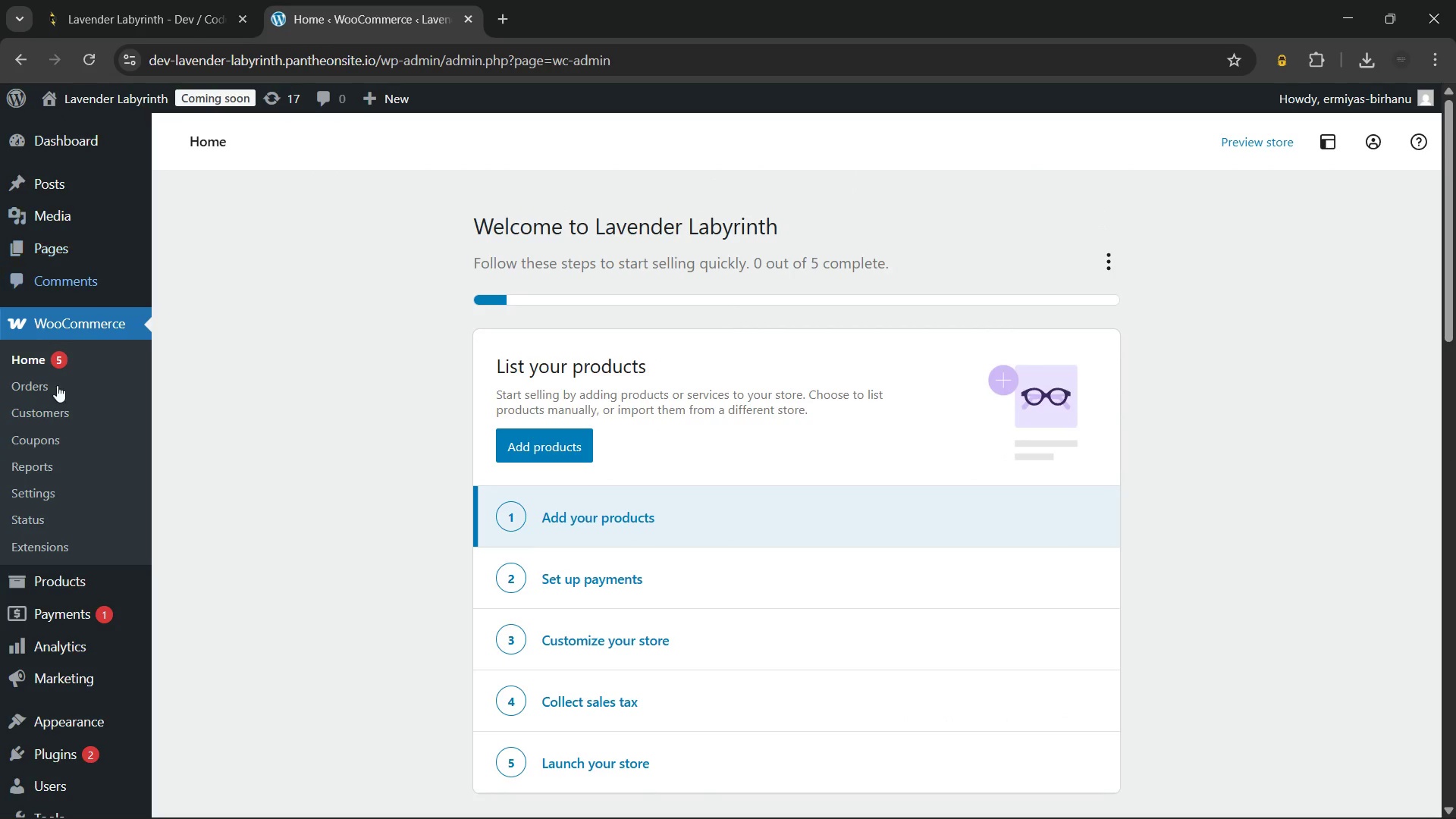 
scroll: coordinate [86, 459], scroll_direction: down, amount: 2.0
 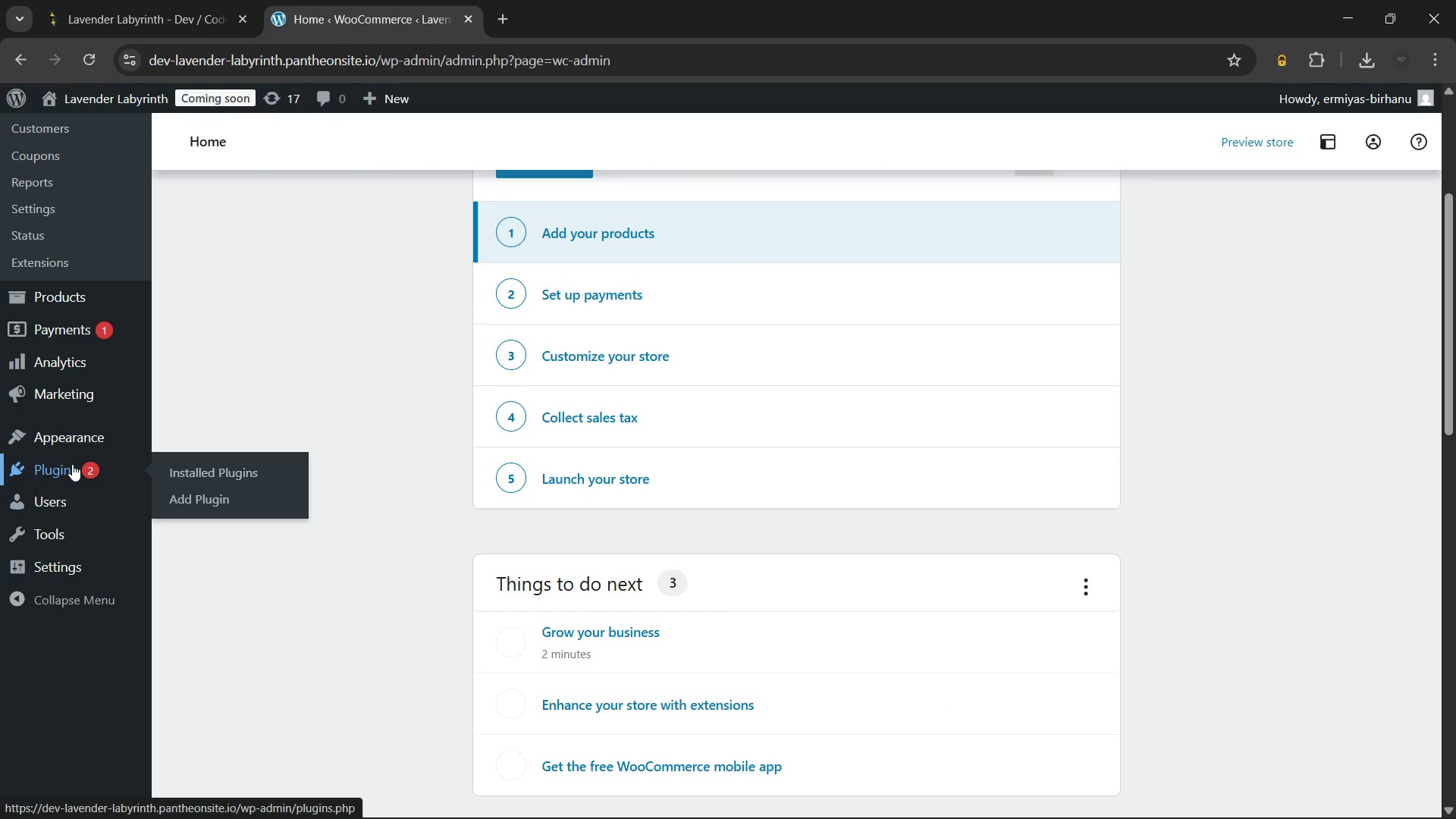 
left_click([72, 464])
 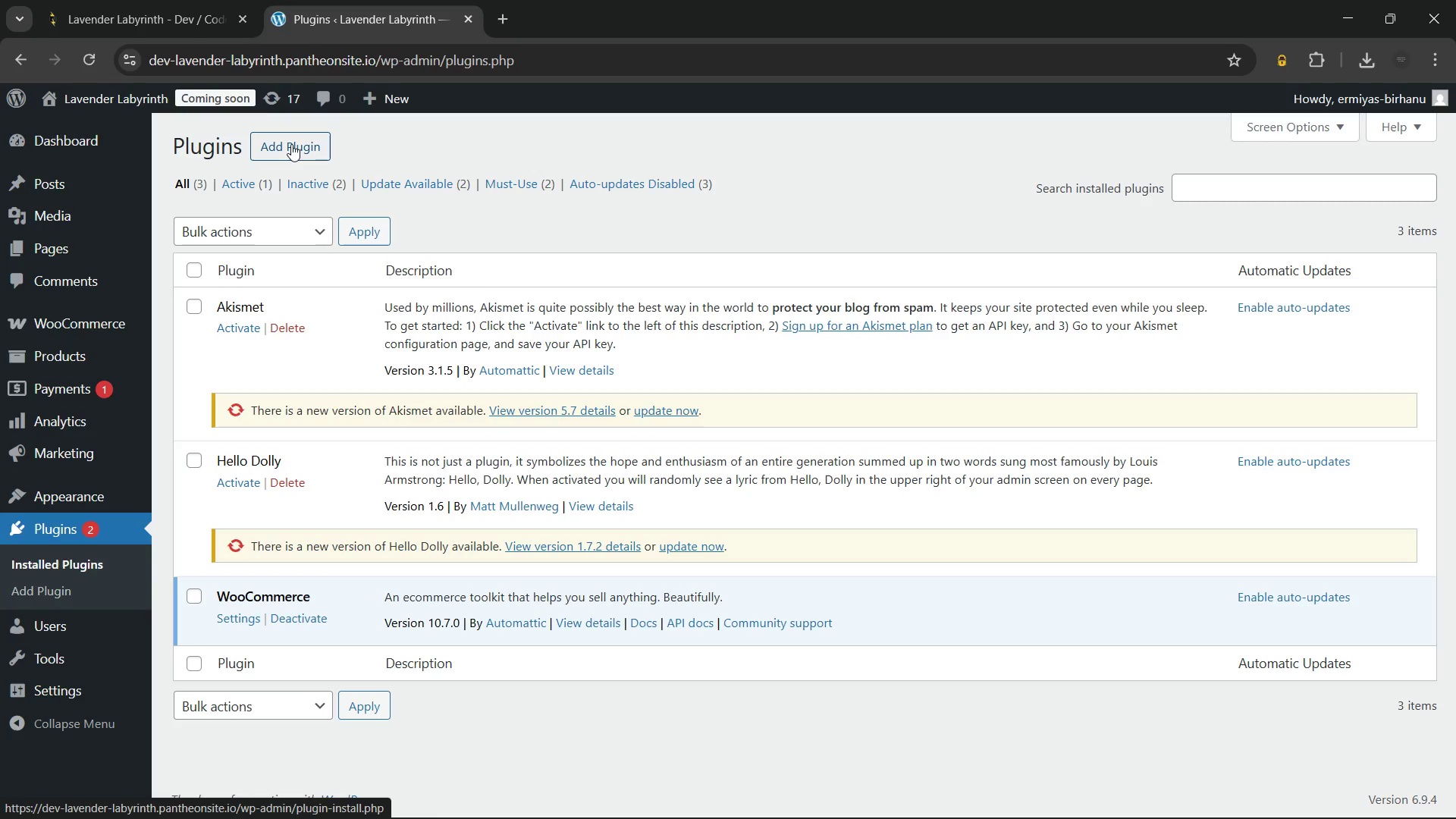 
left_click([291, 144])
 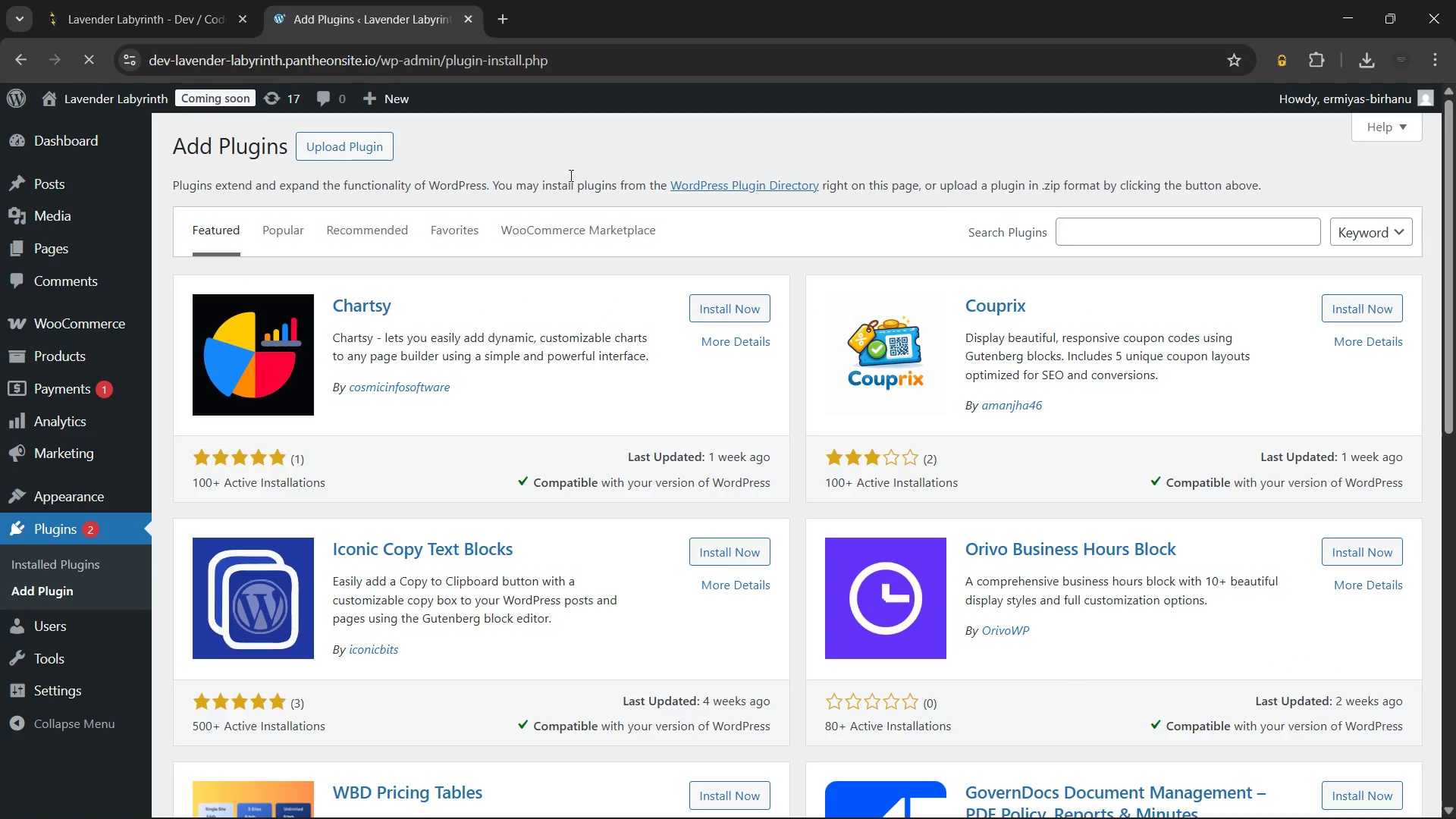 
left_click([1102, 231])
 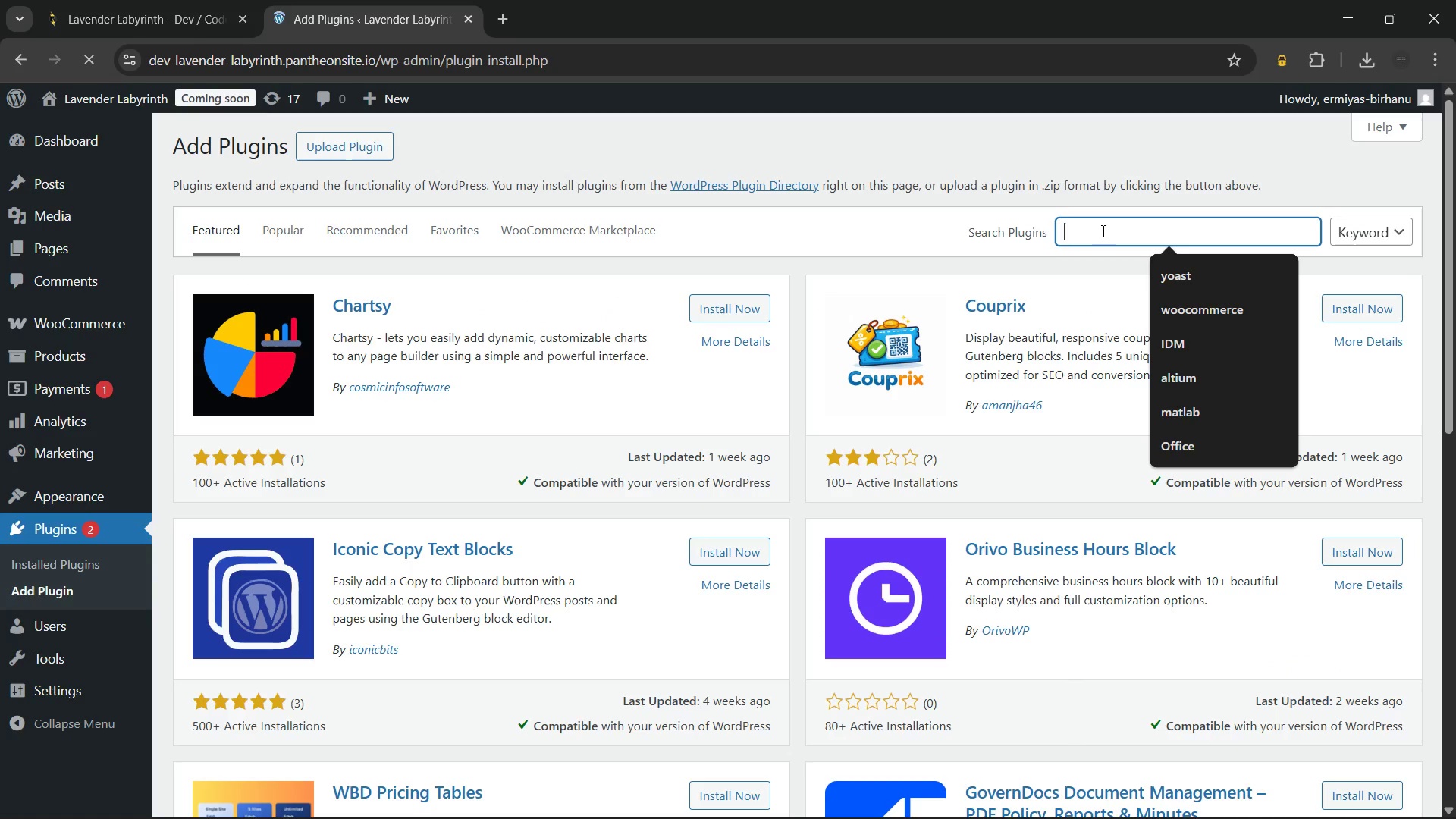 
type(yoast)
 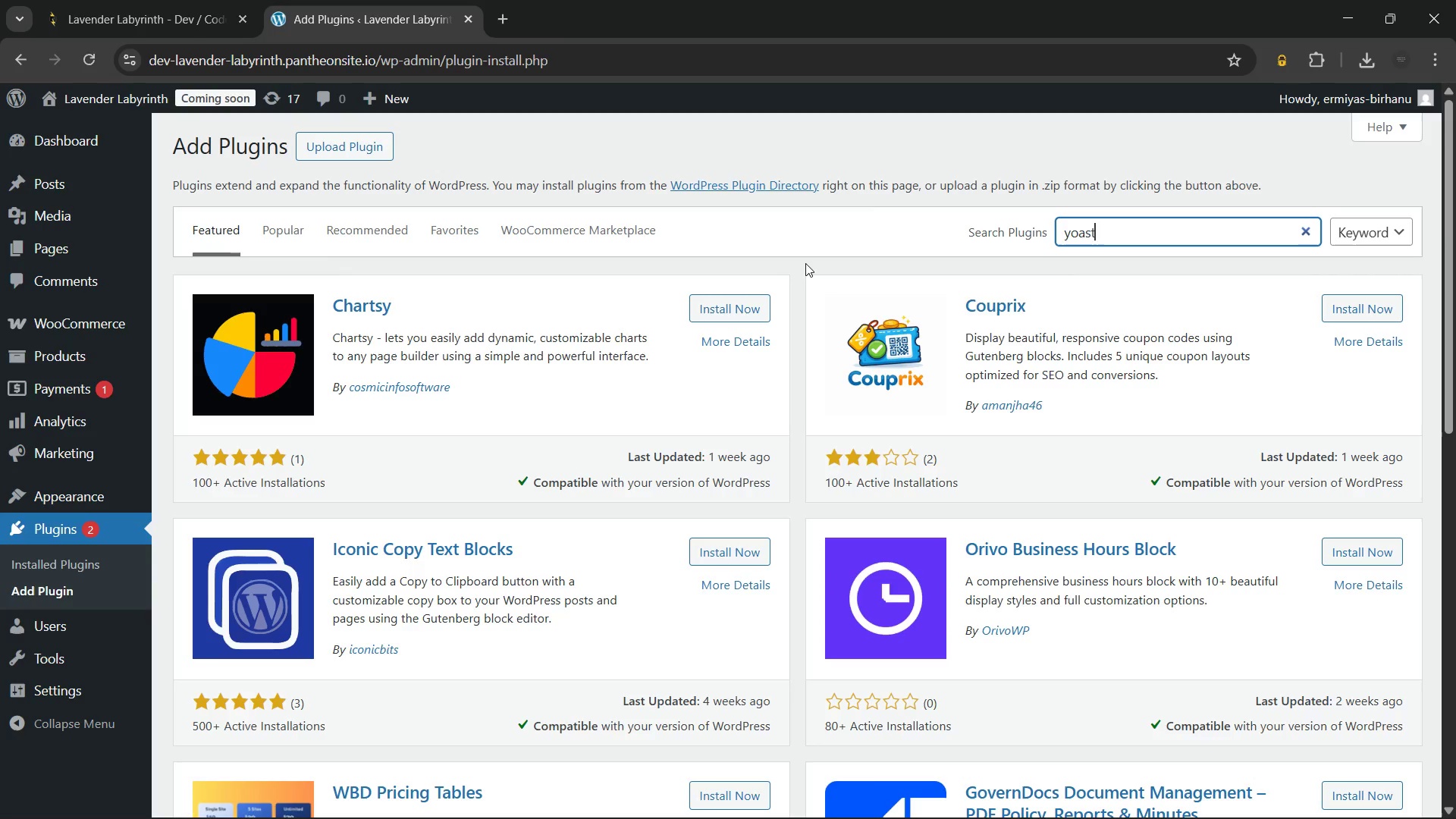 
key(Enter)
 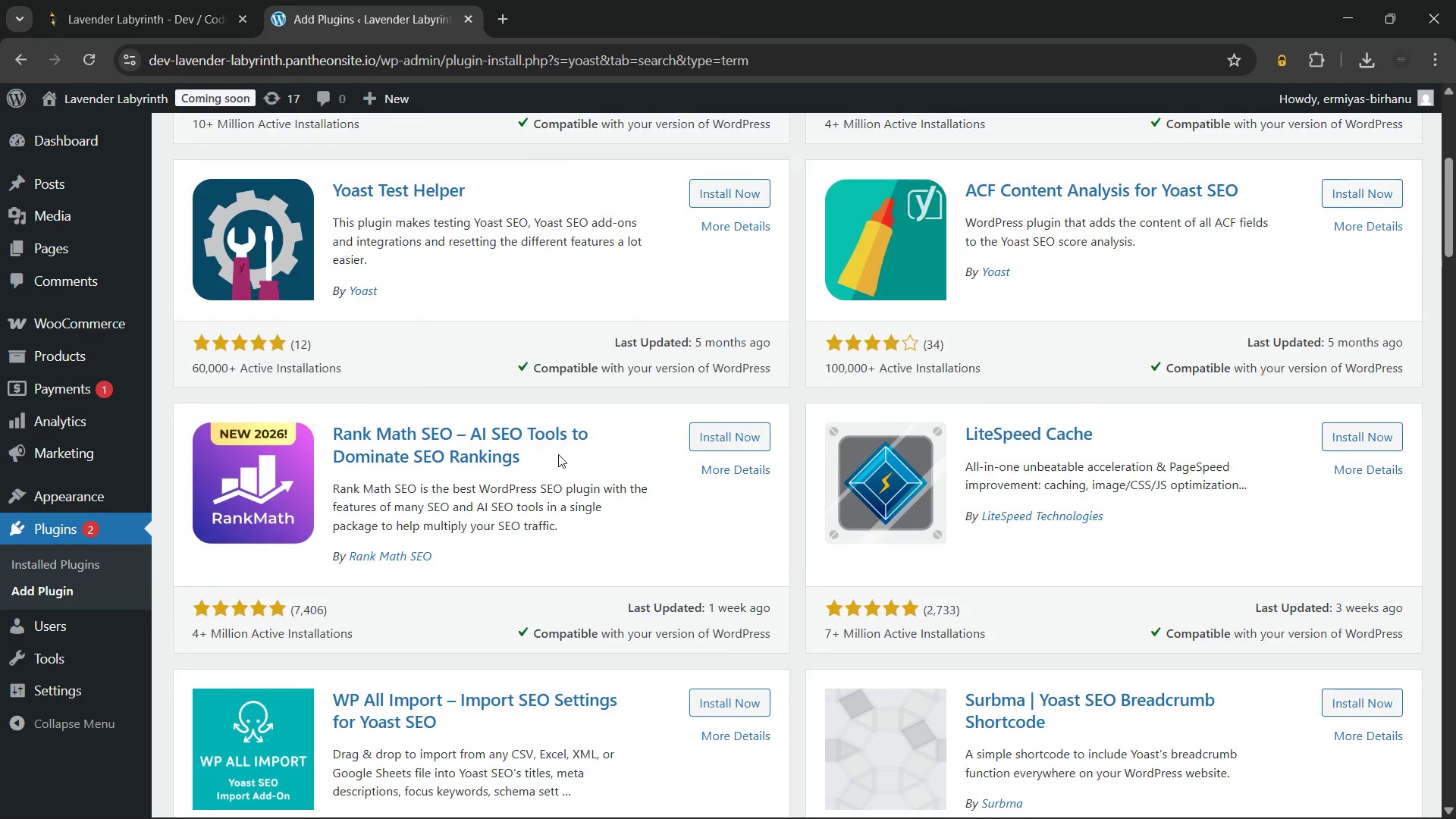 
wait(14.58)
 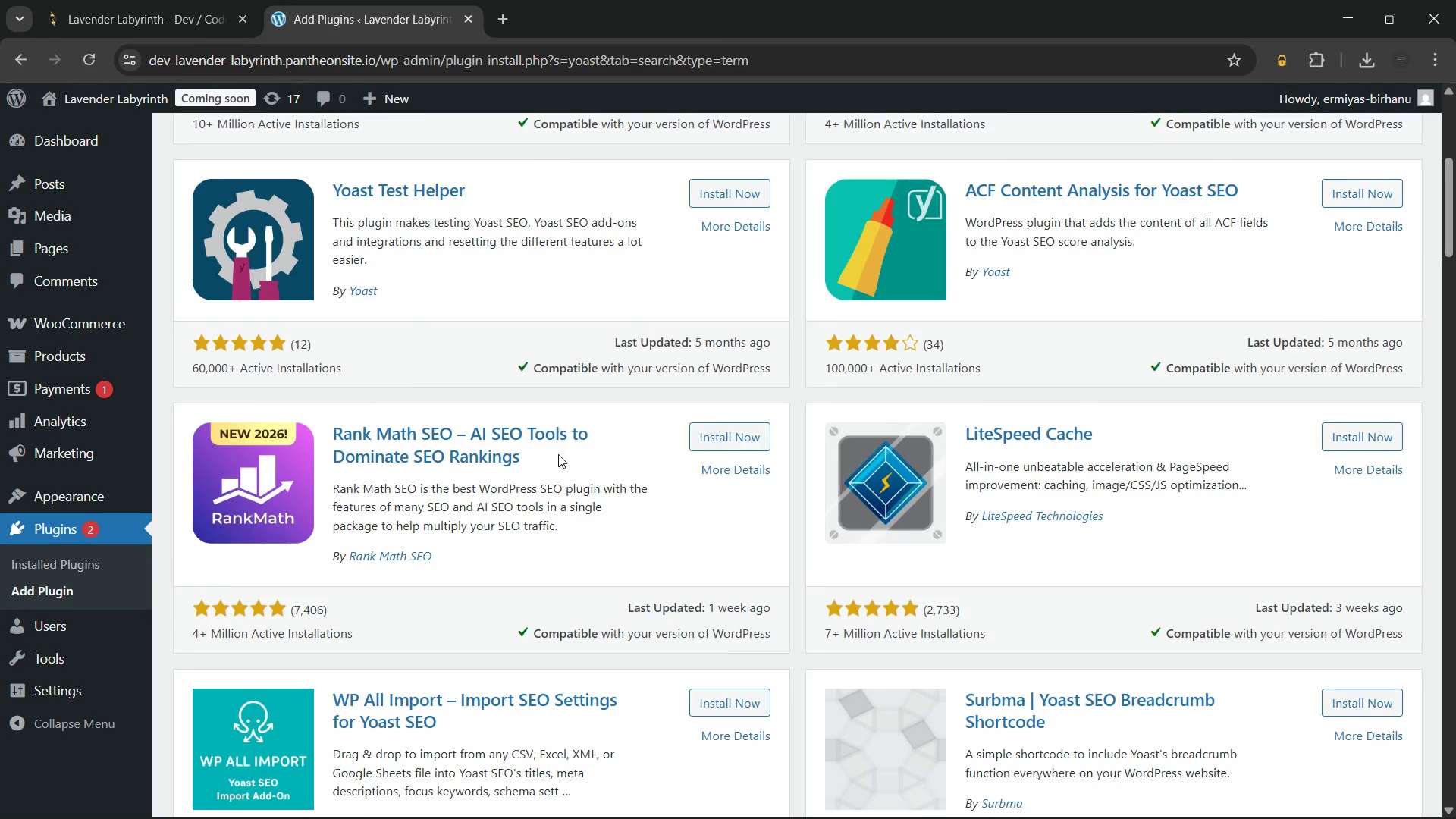 
left_click([728, 352])
 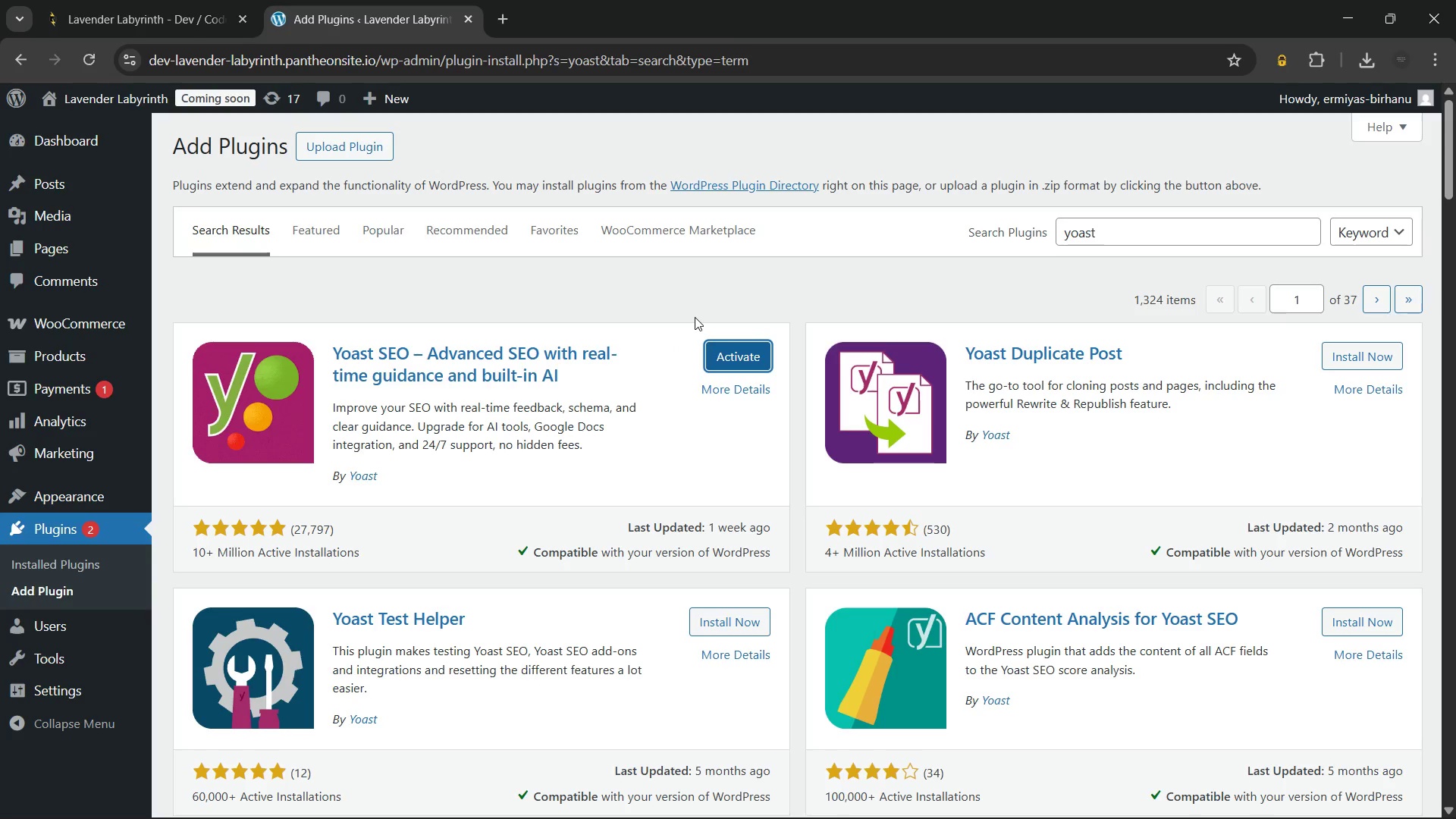 
wait(7.7)
 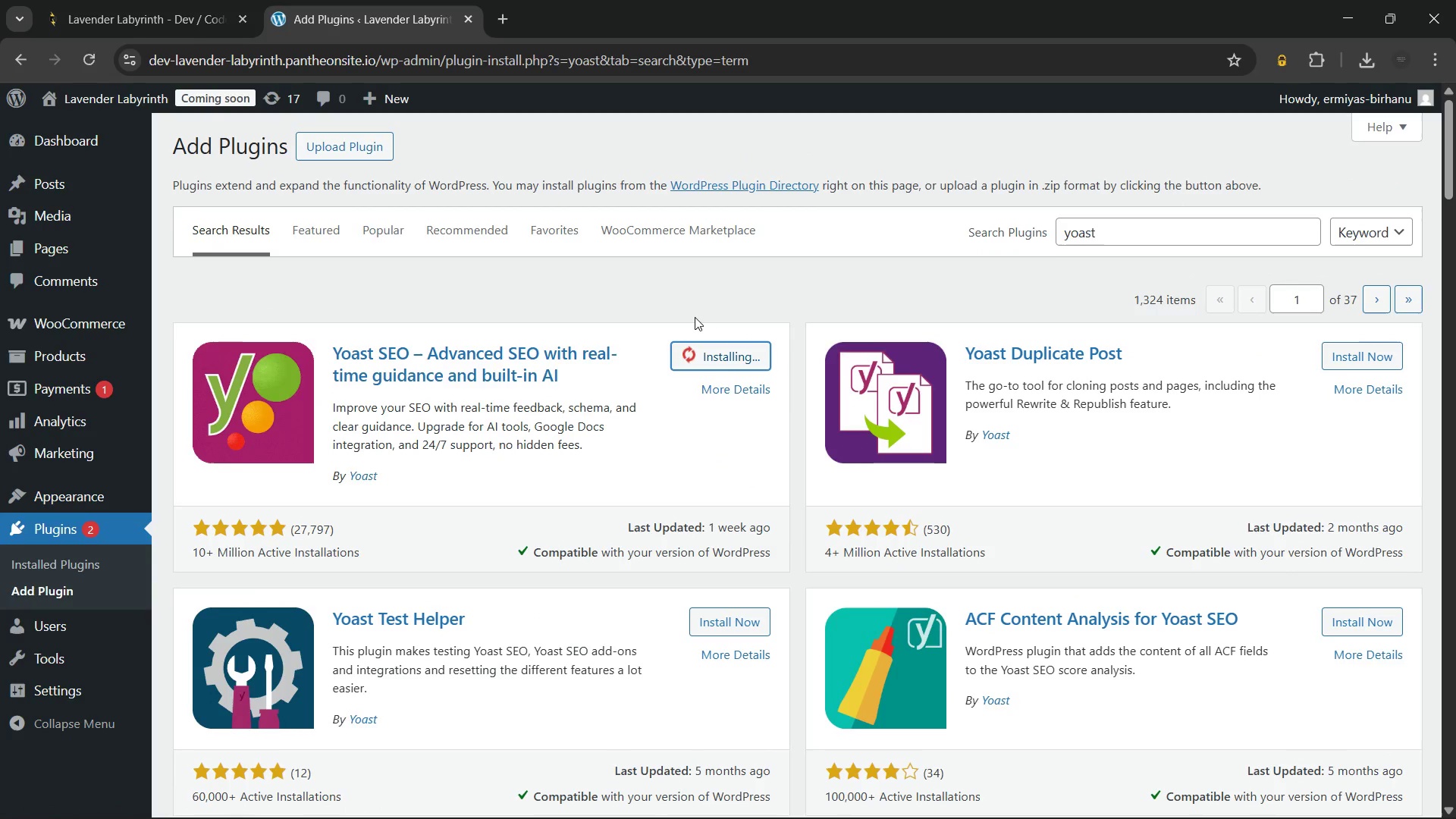 
left_click([723, 353])
 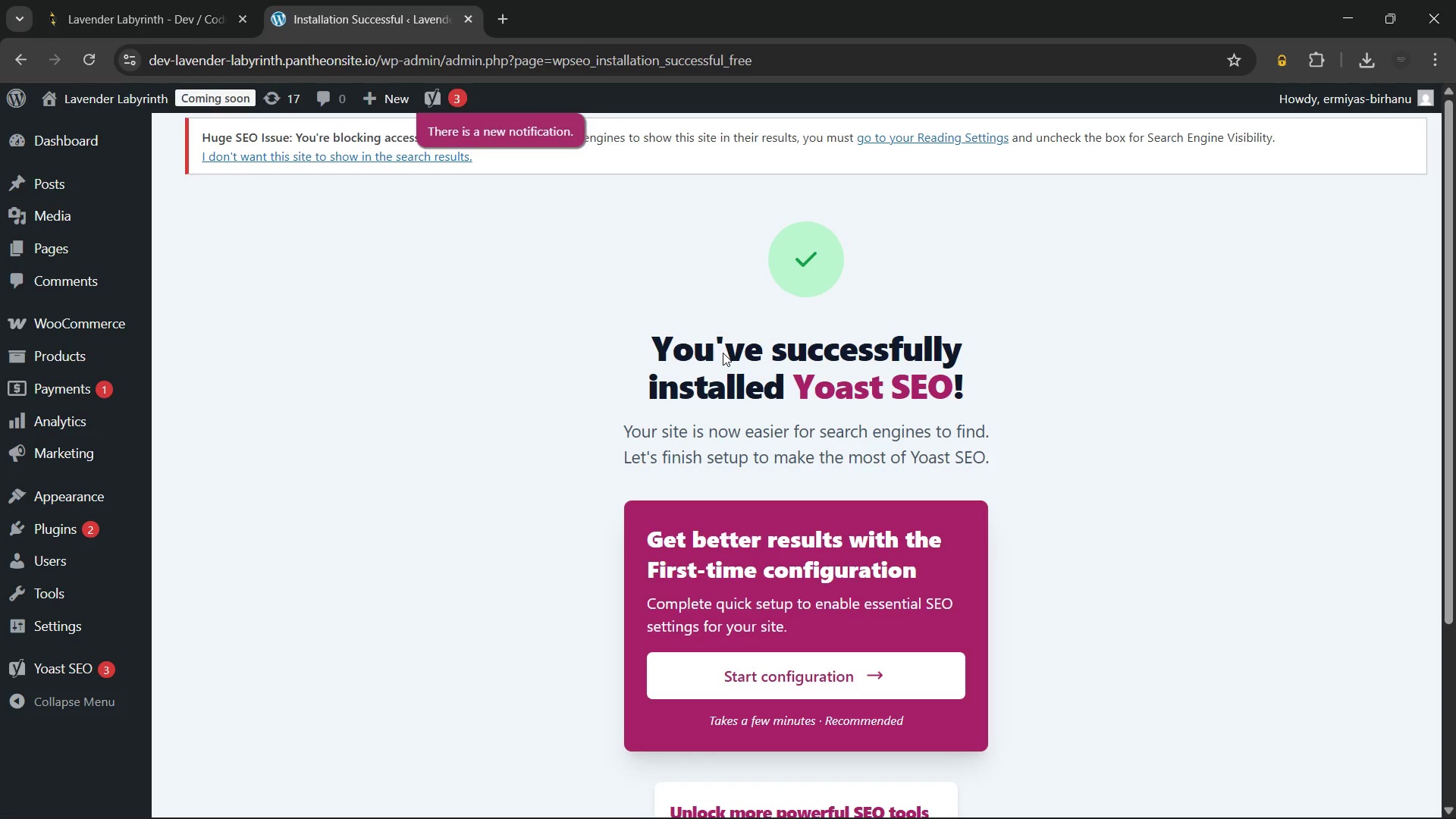 
wait(18.78)
 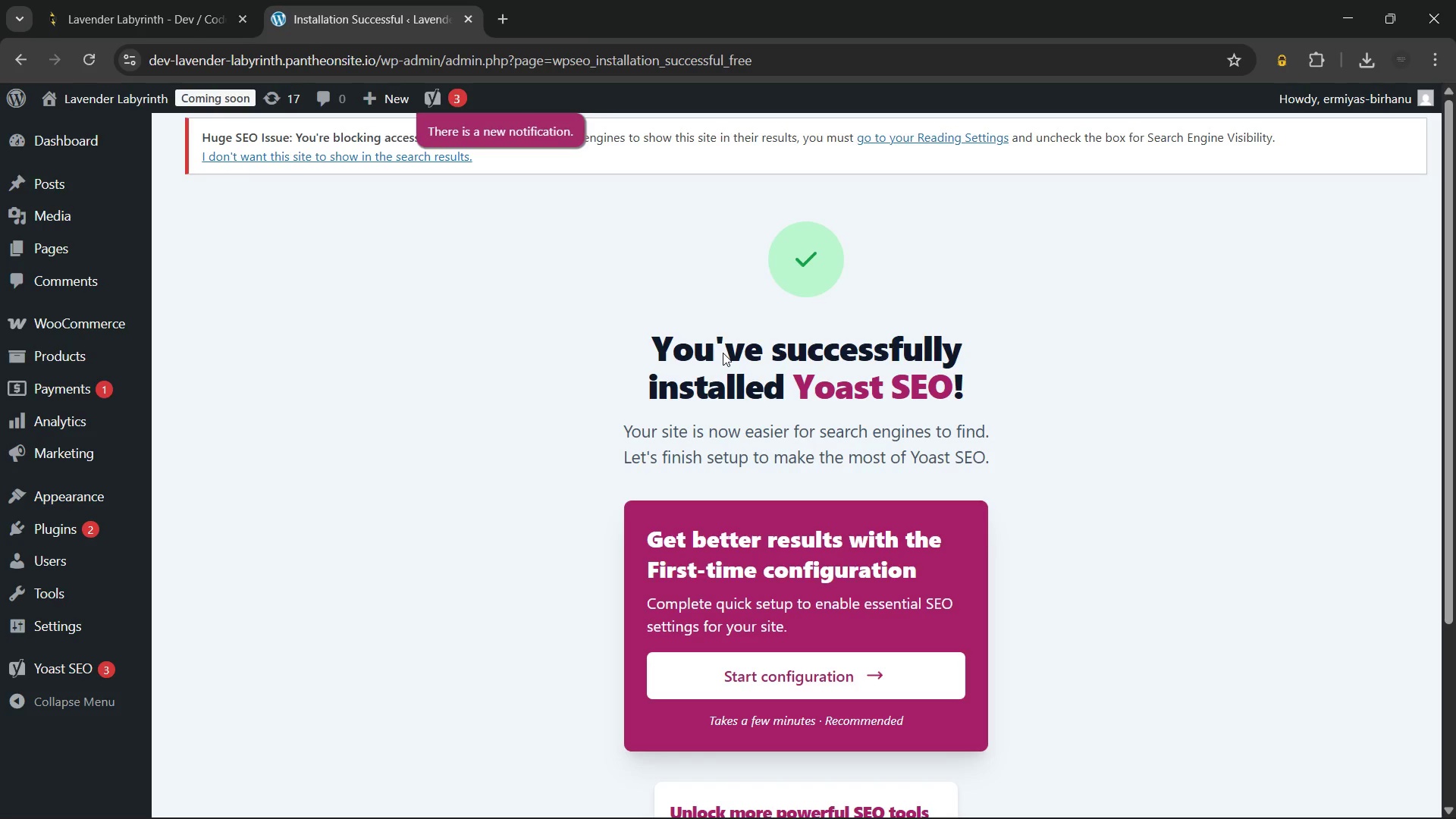 
scroll: coordinate [610, 432], scroll_direction: down, amount: 9.0
 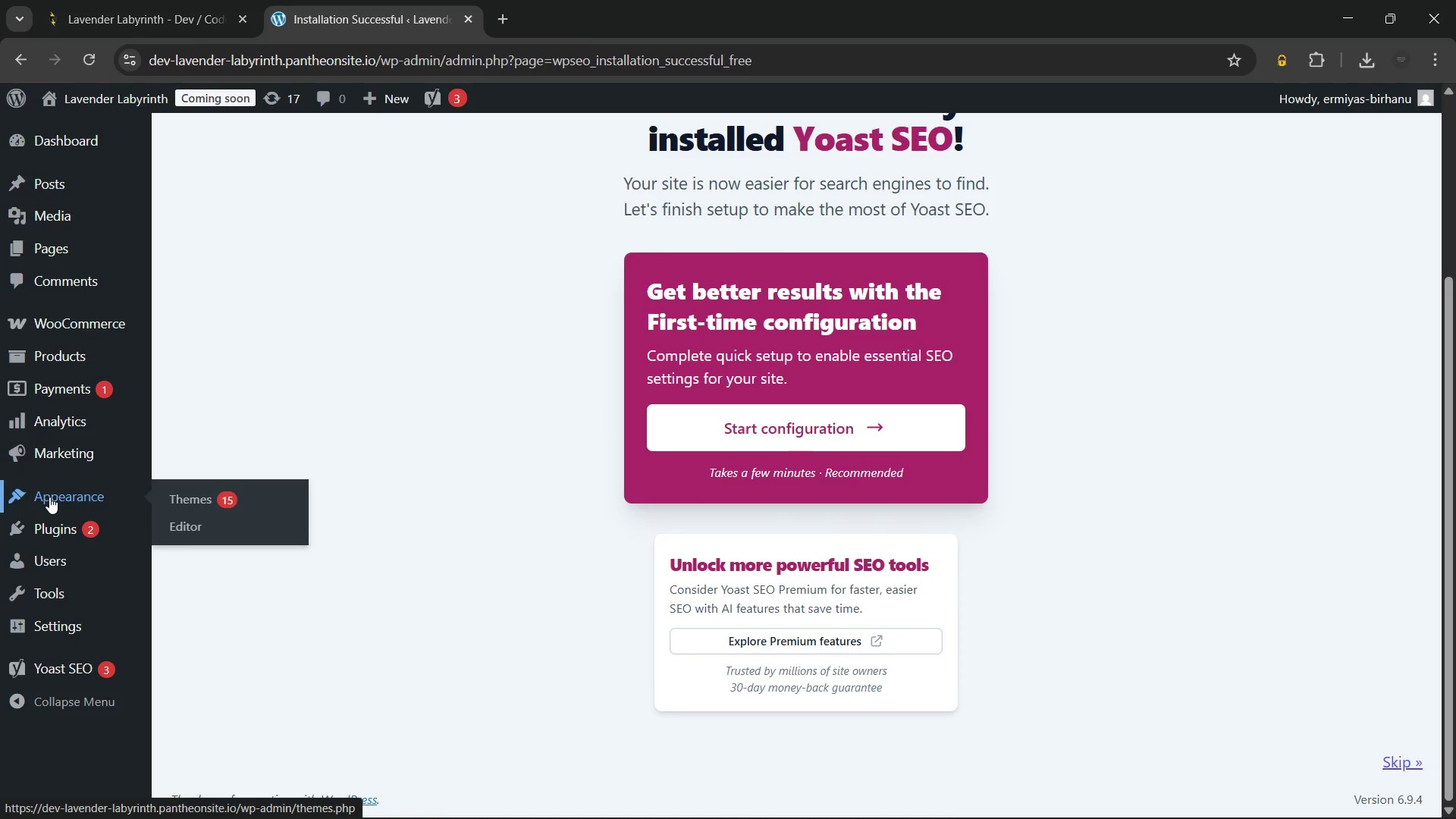 
left_click([49, 497])
 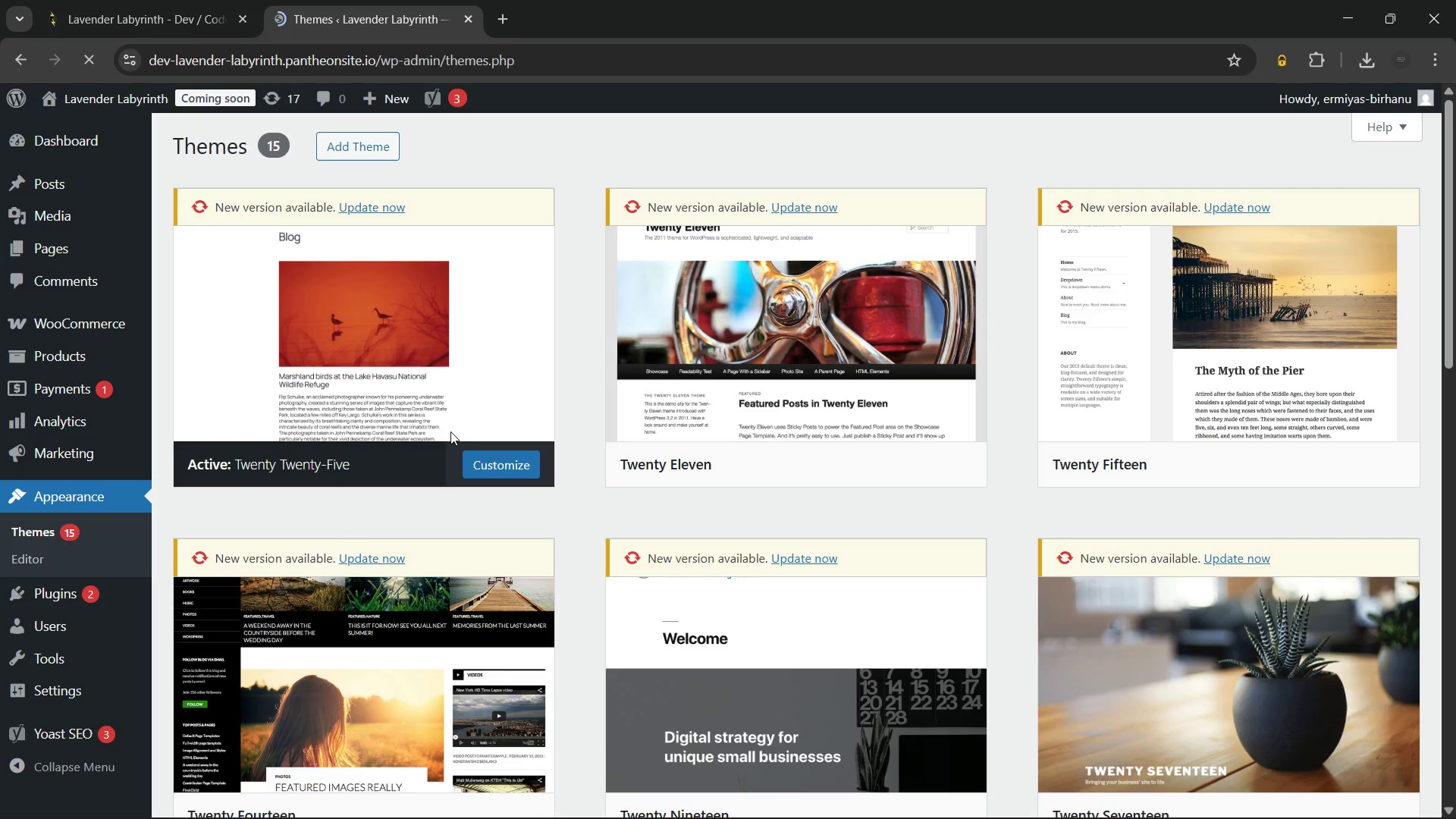 
wait(9.42)
 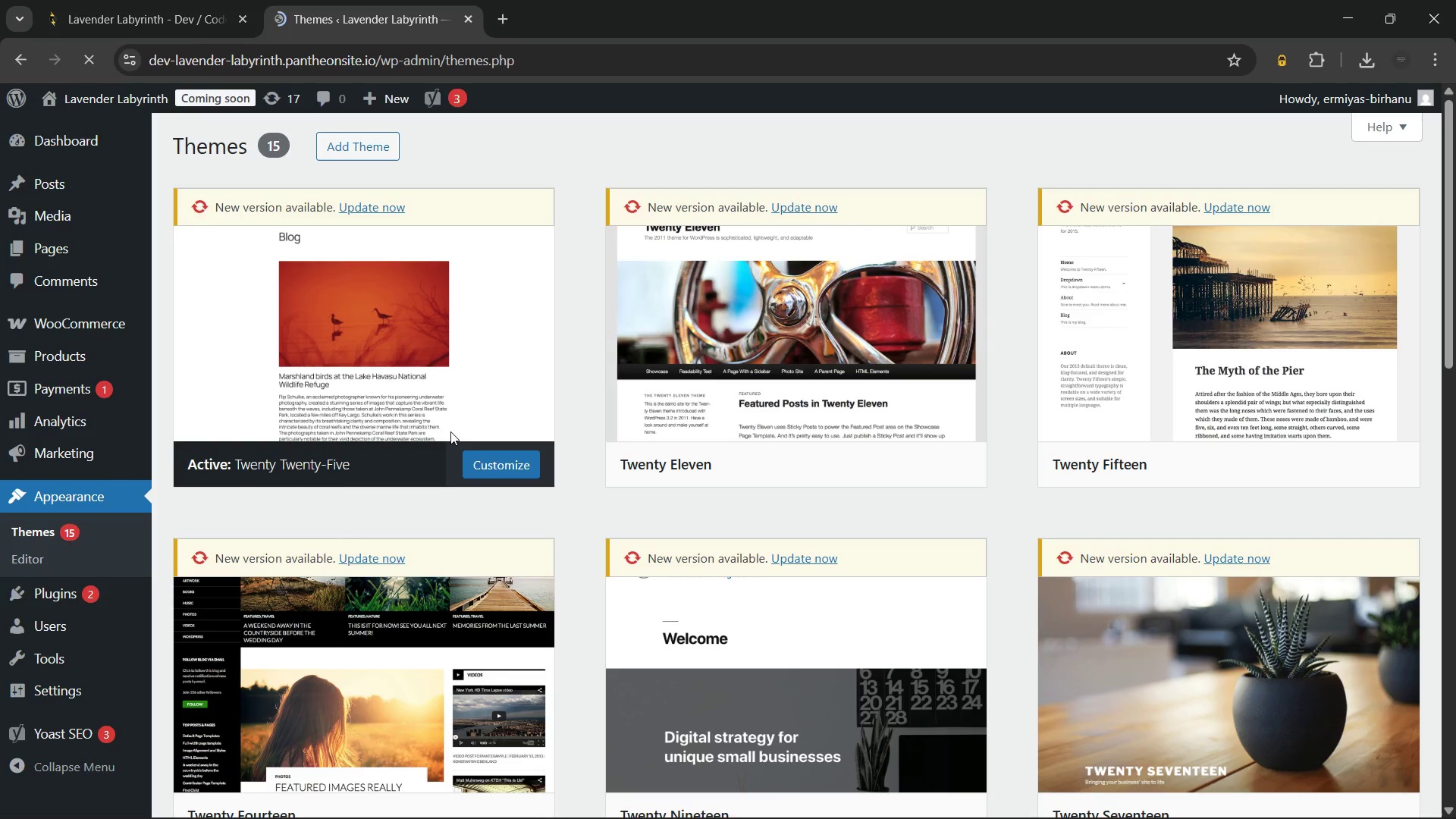 
left_click([366, 146])
 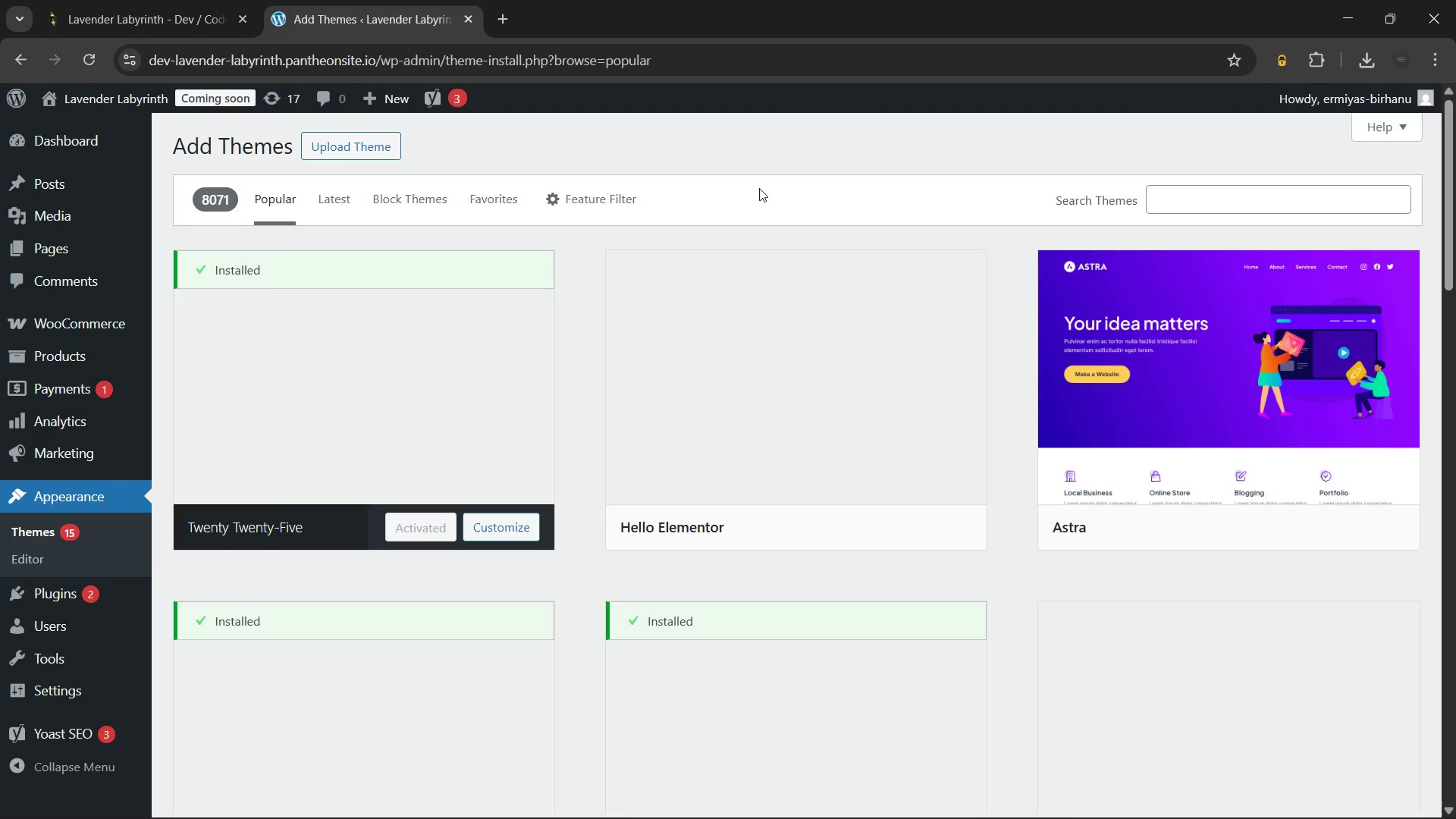 
wait(6.59)
 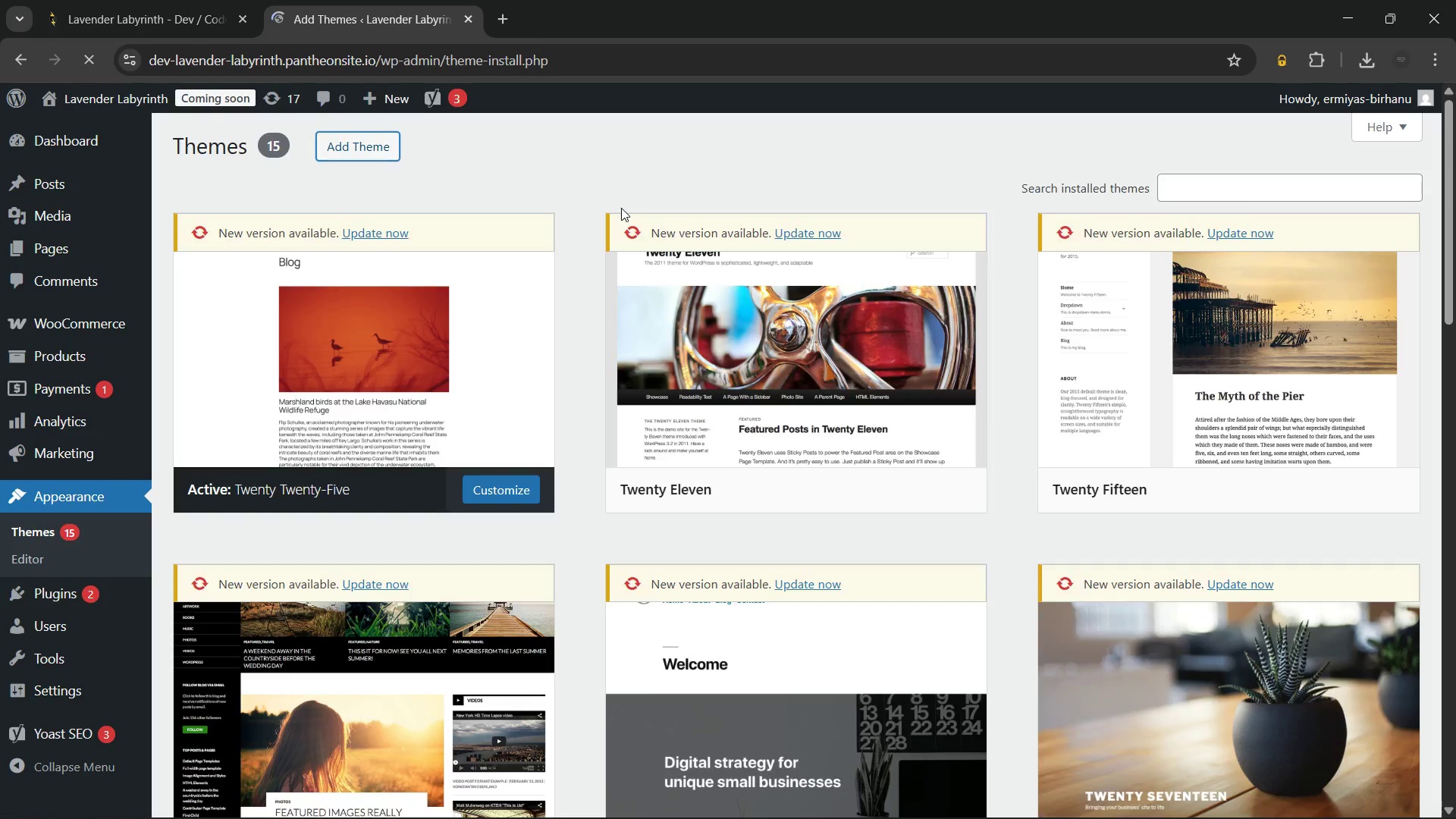 
left_click([1161, 203])
 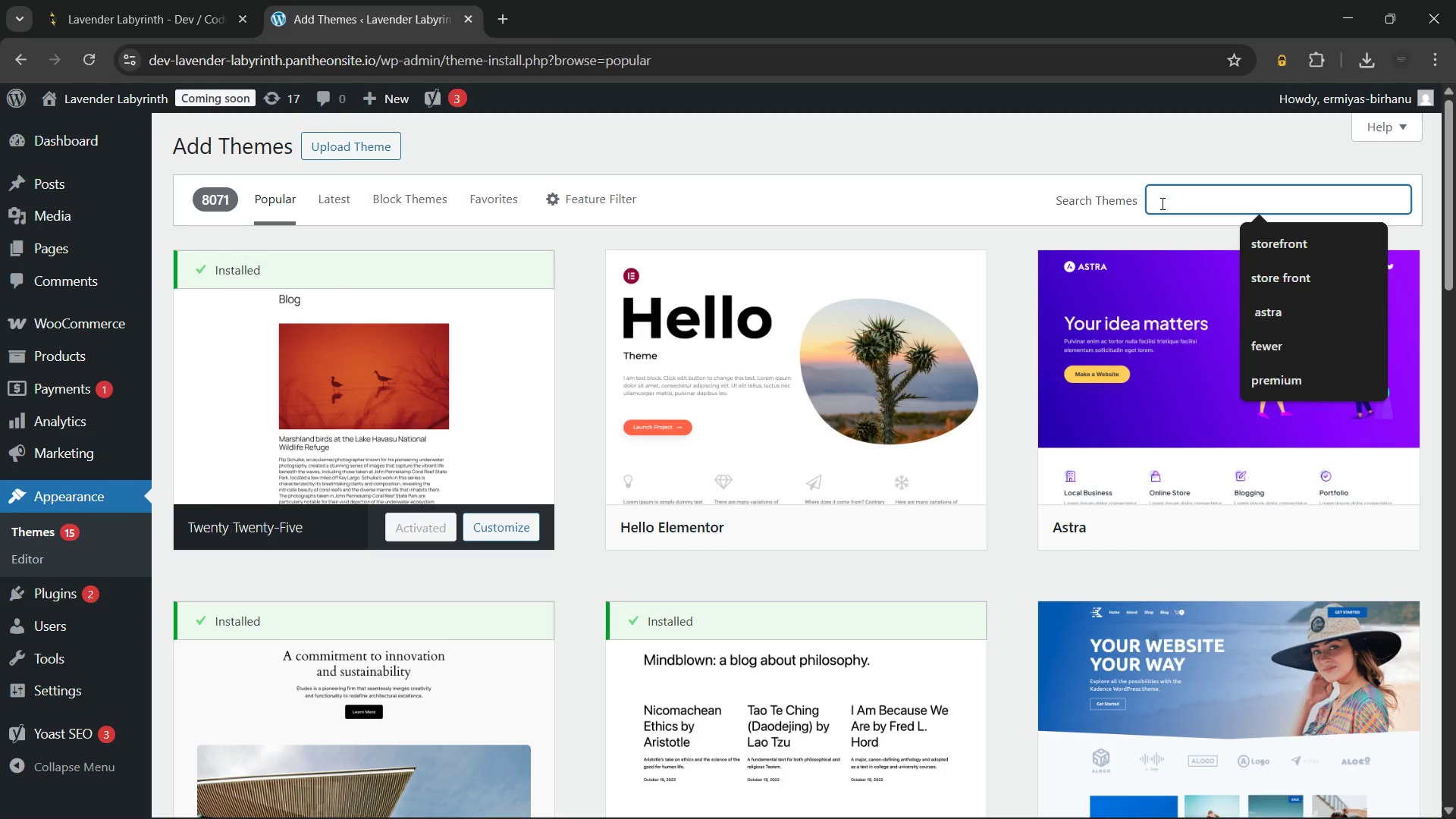 
type(storefront)
 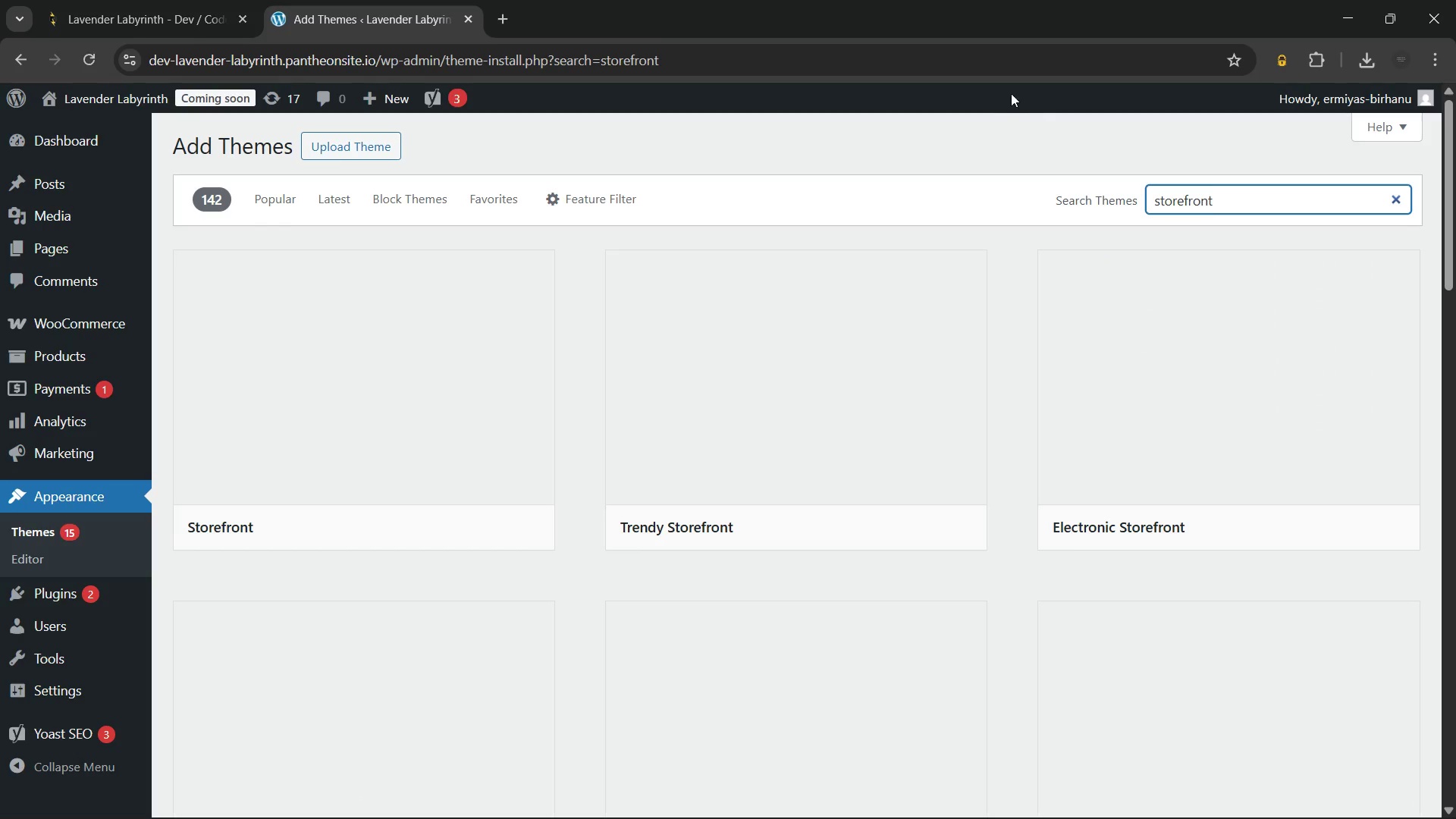 
wait(6.88)
 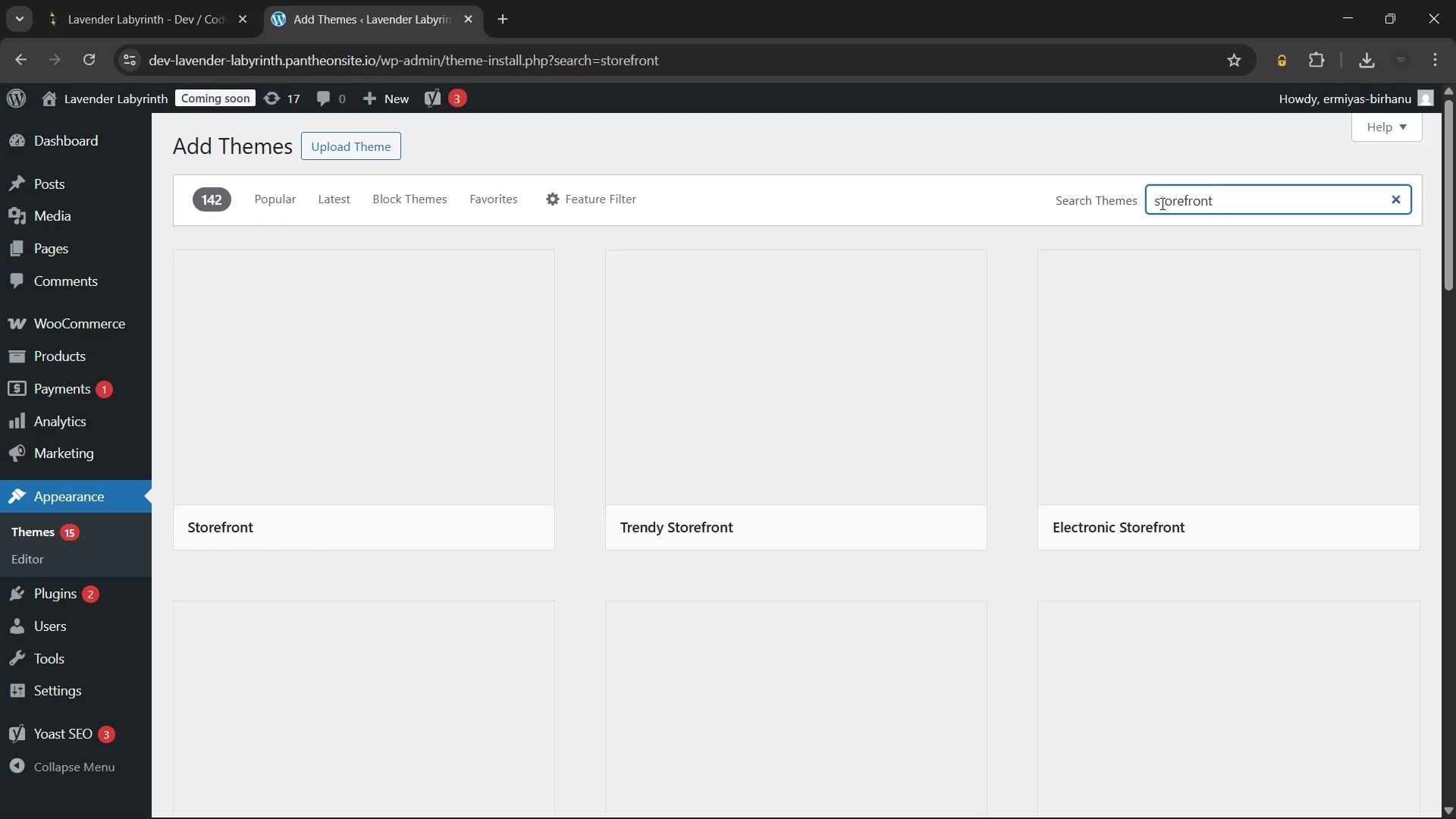 
left_click([787, 144])
 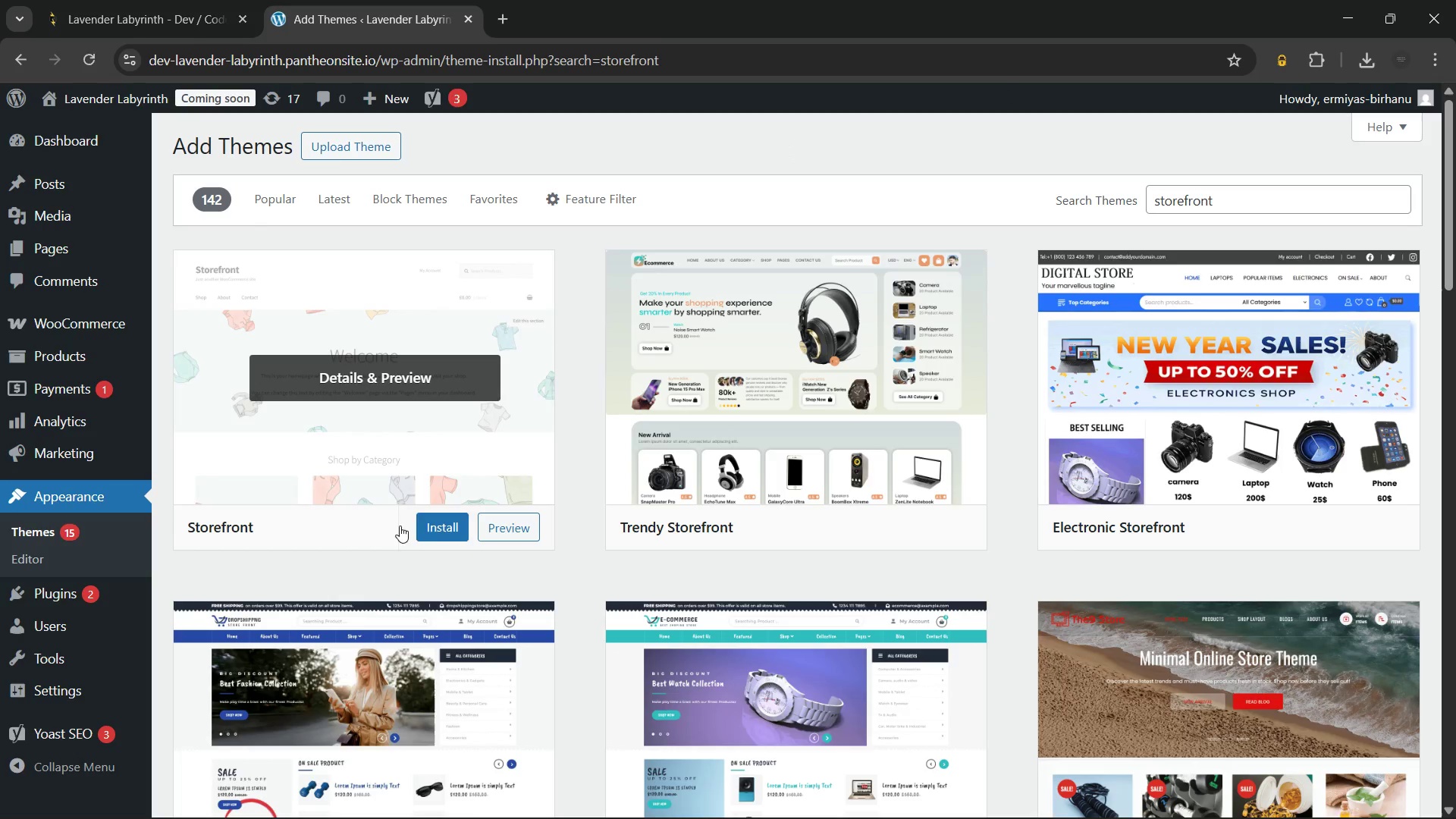 
left_click([430, 517])
 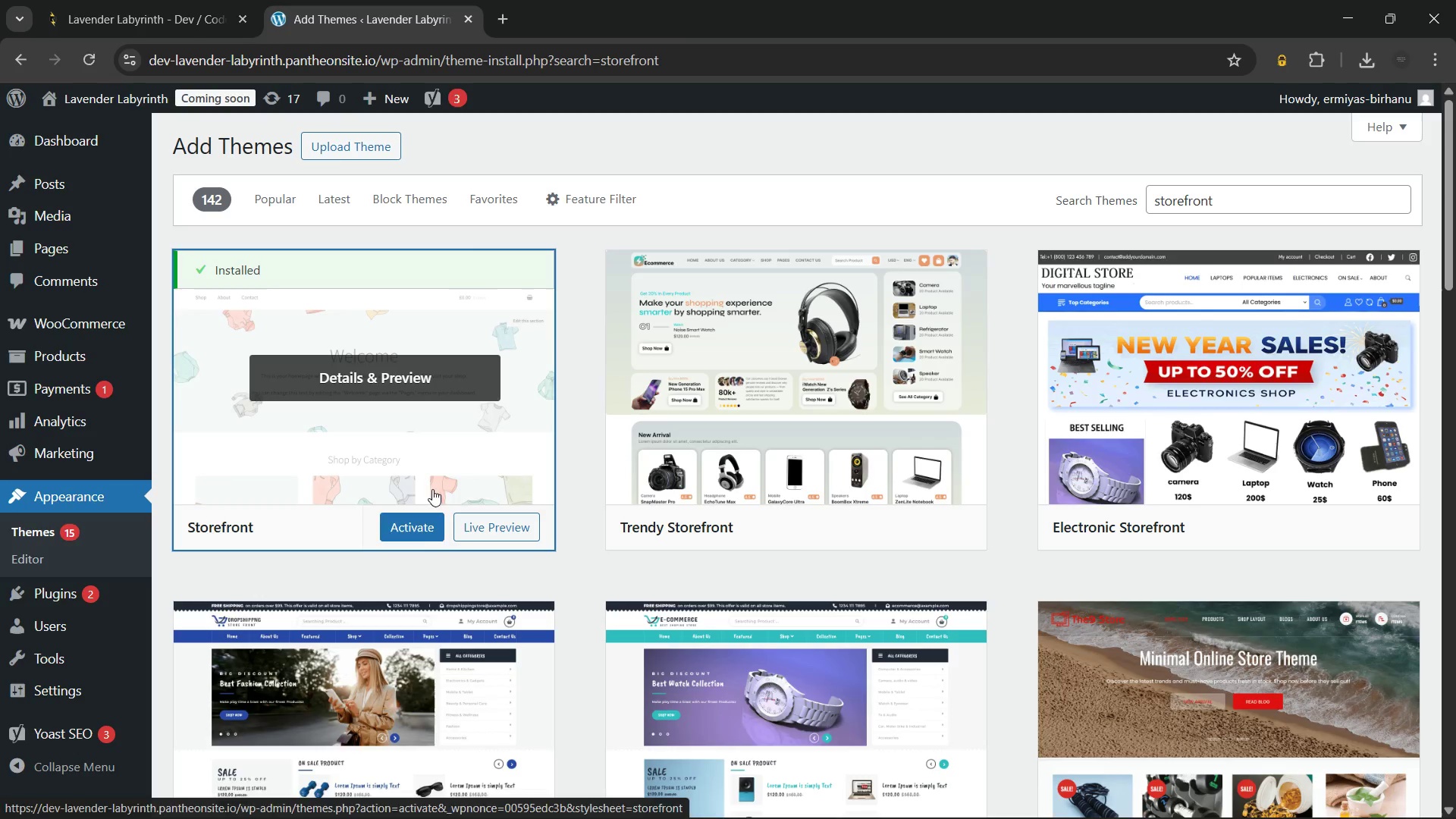 
left_click([408, 528])
 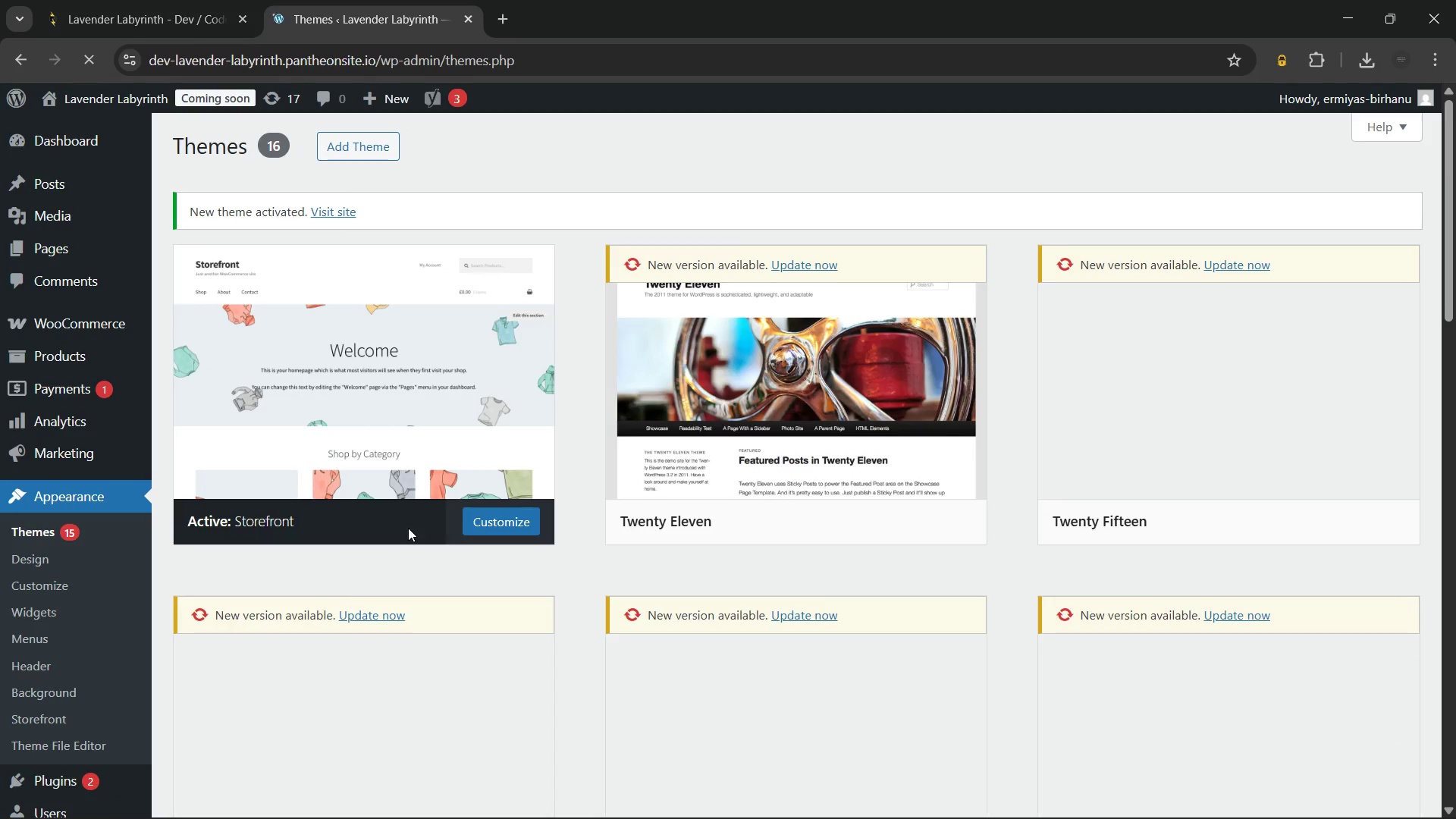 
wait(9.23)
 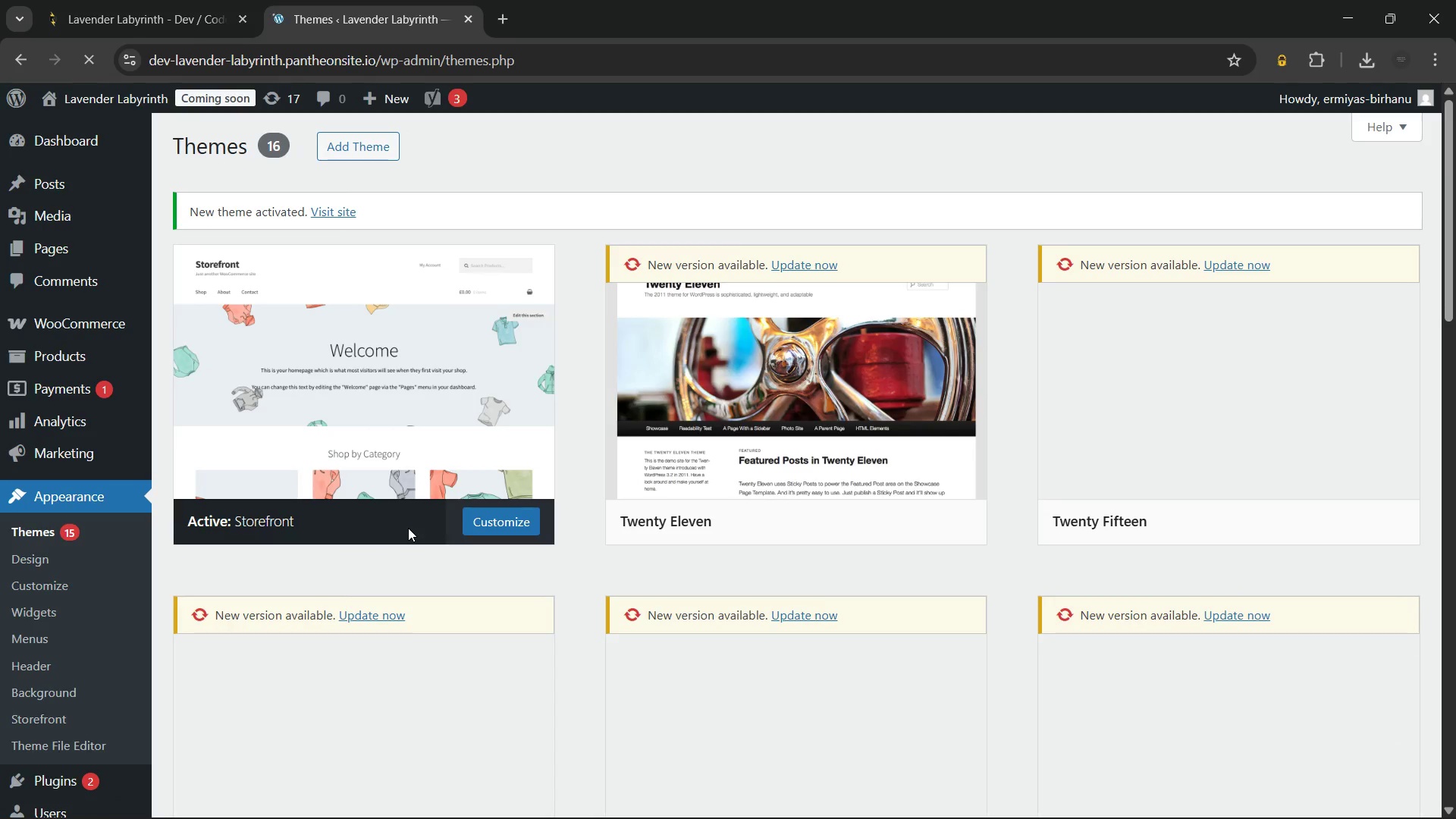 
mouse_move([574, 539])
 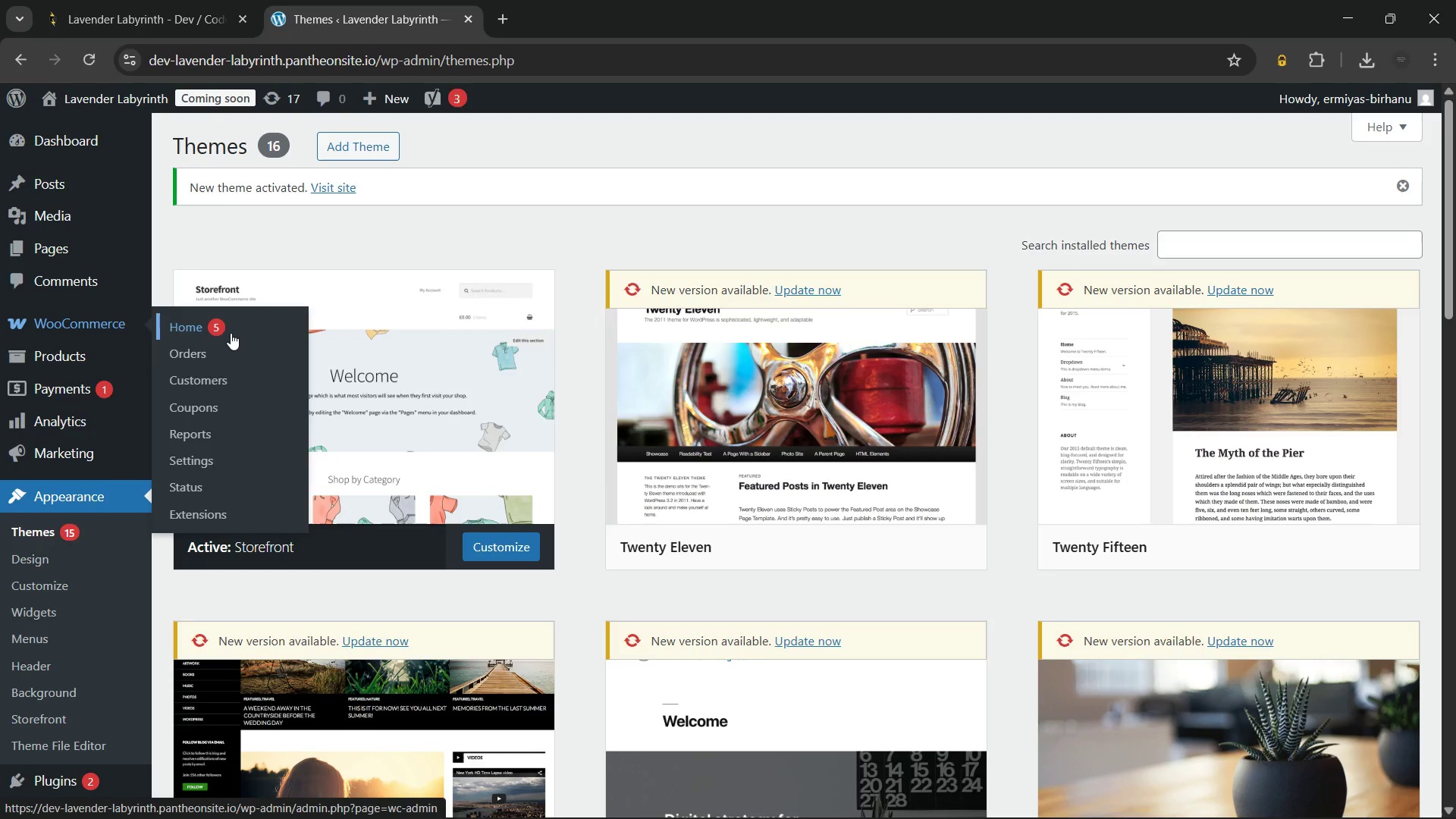 
left_click([219, 458])
 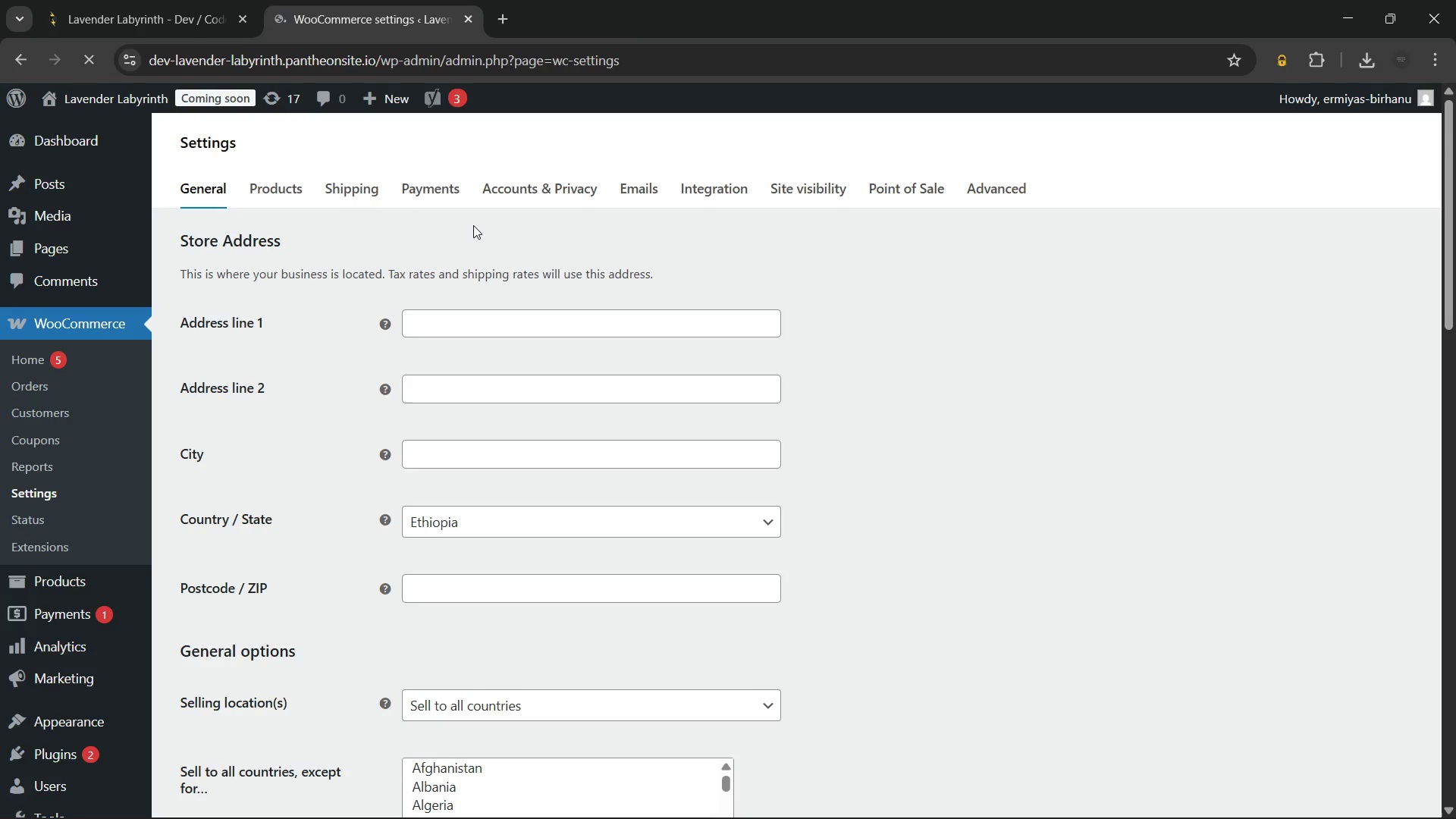 
wait(17.08)
 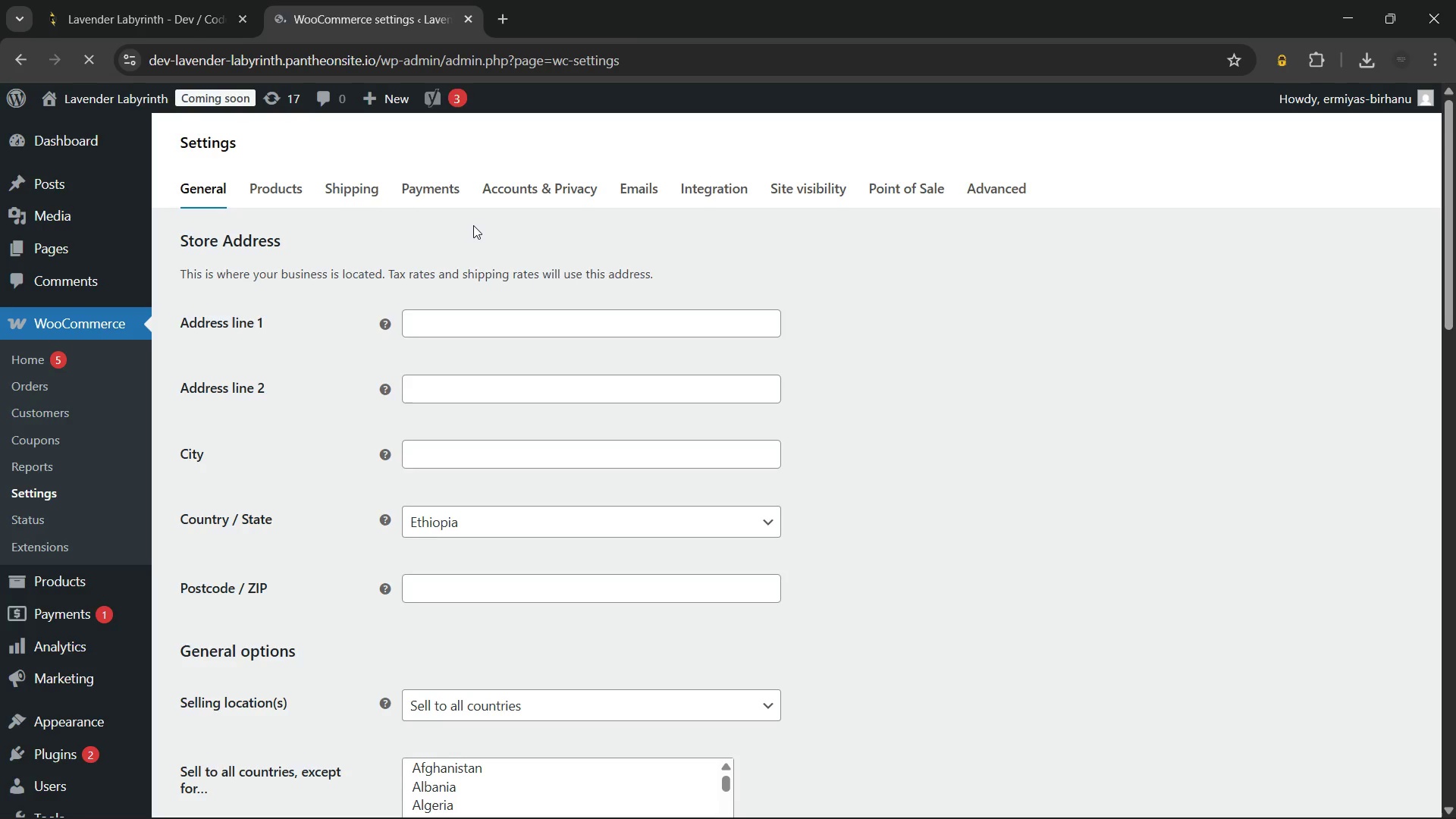 
left_click([502, 331])
 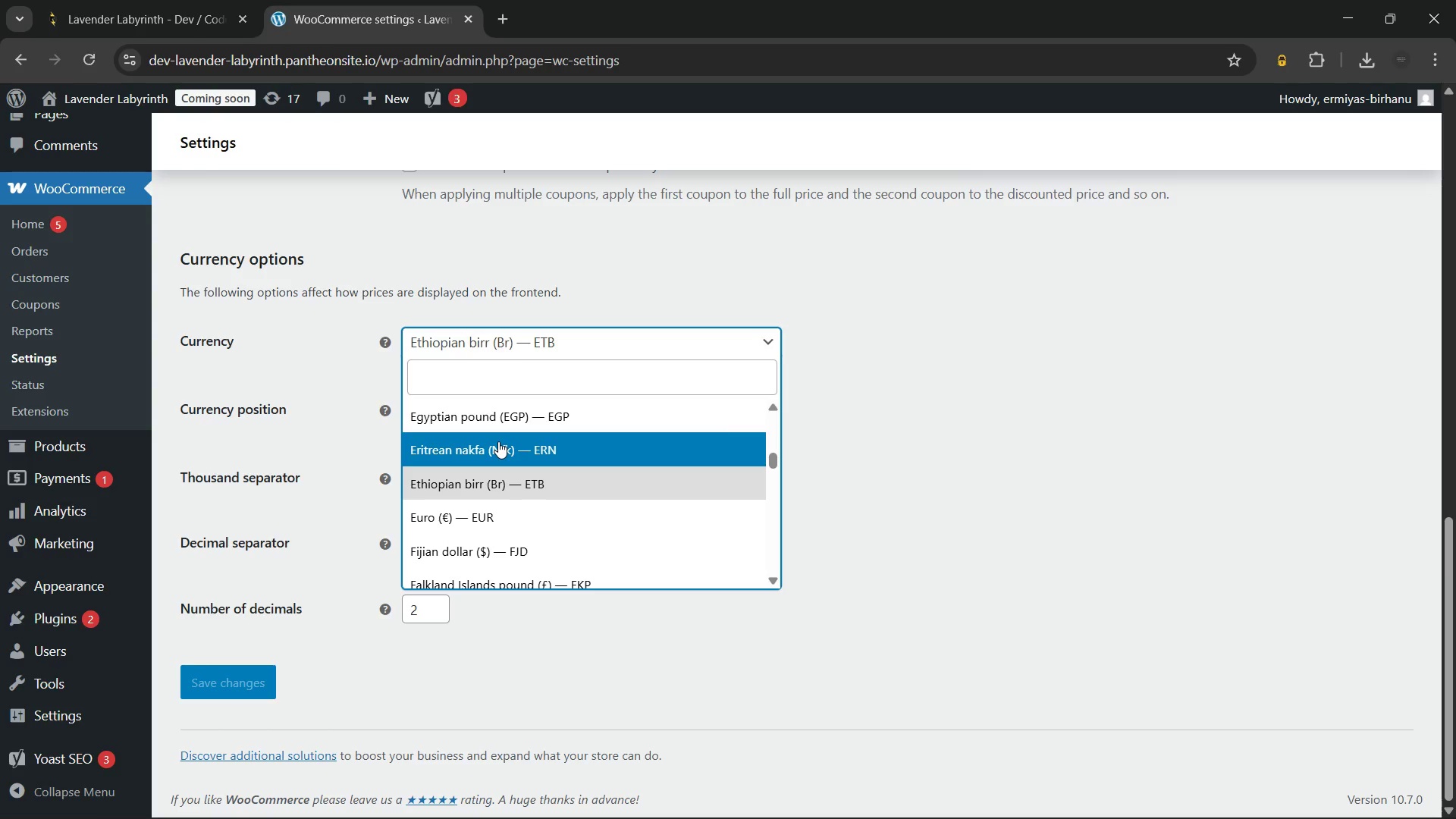 
scroll: coordinate [484, 466], scroll_direction: down, amount: 38.0
 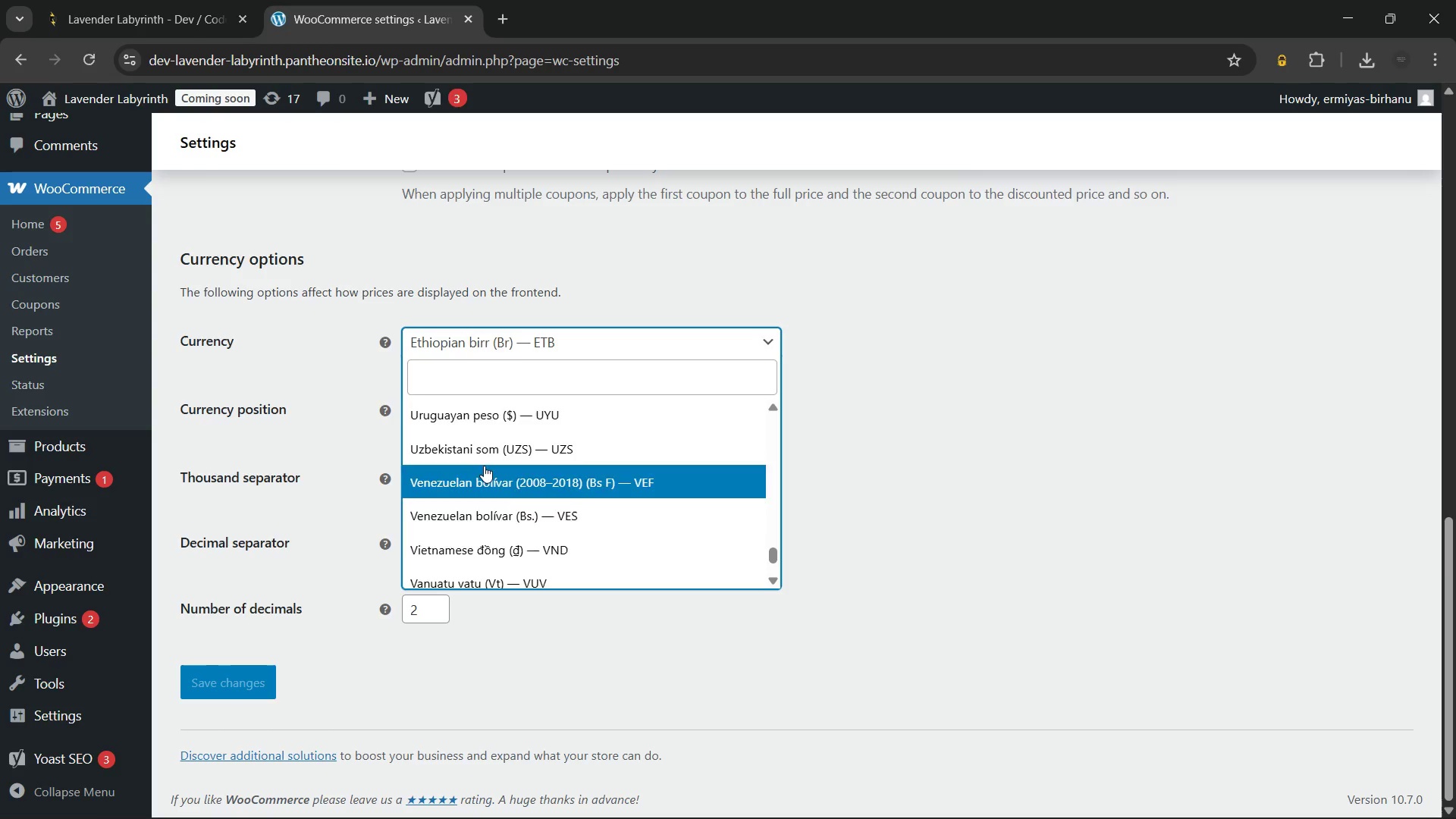 
scroll: coordinate [484, 466], scroll_direction: none, amount: 0.0
 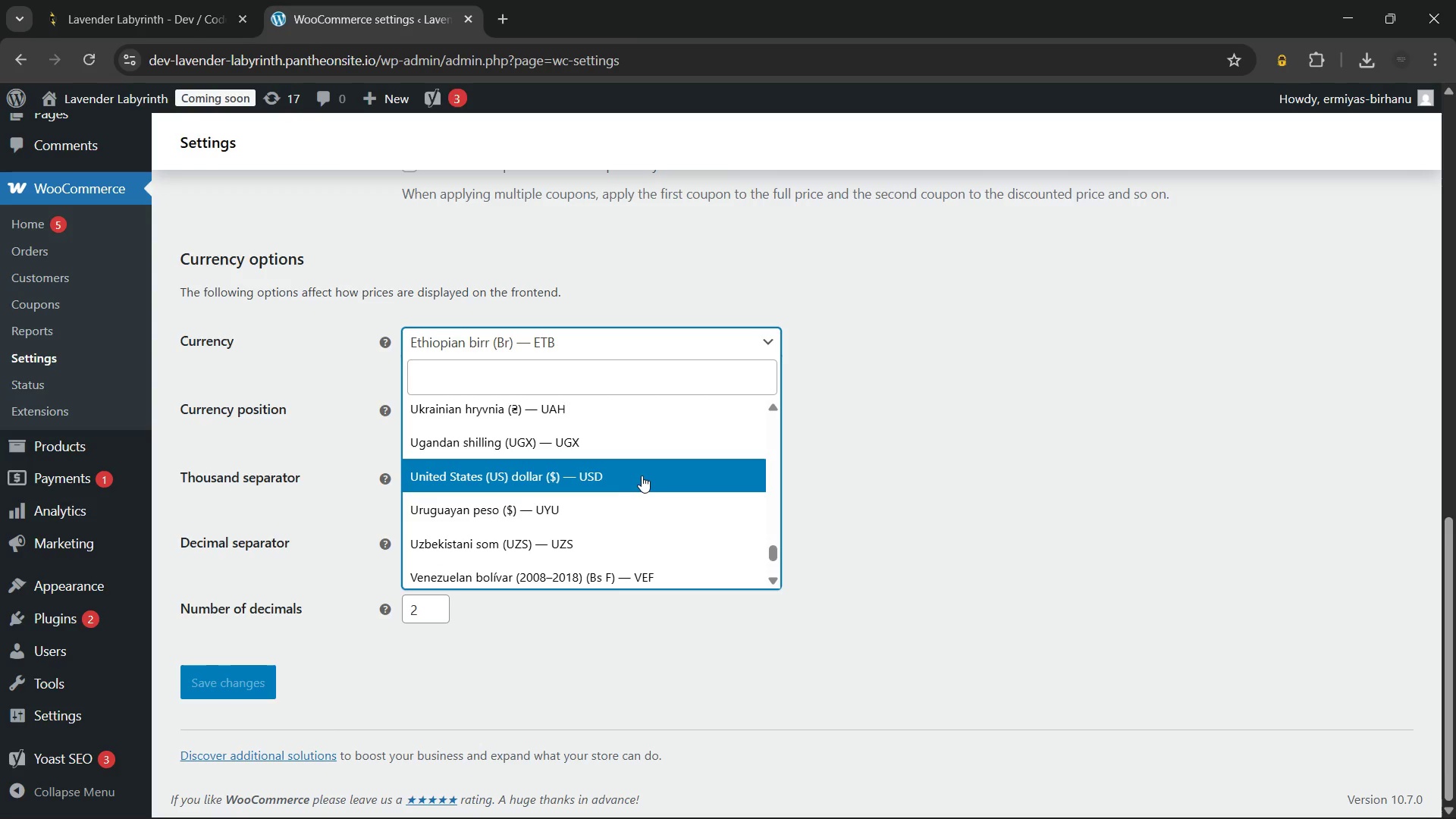 
left_click([645, 475])
 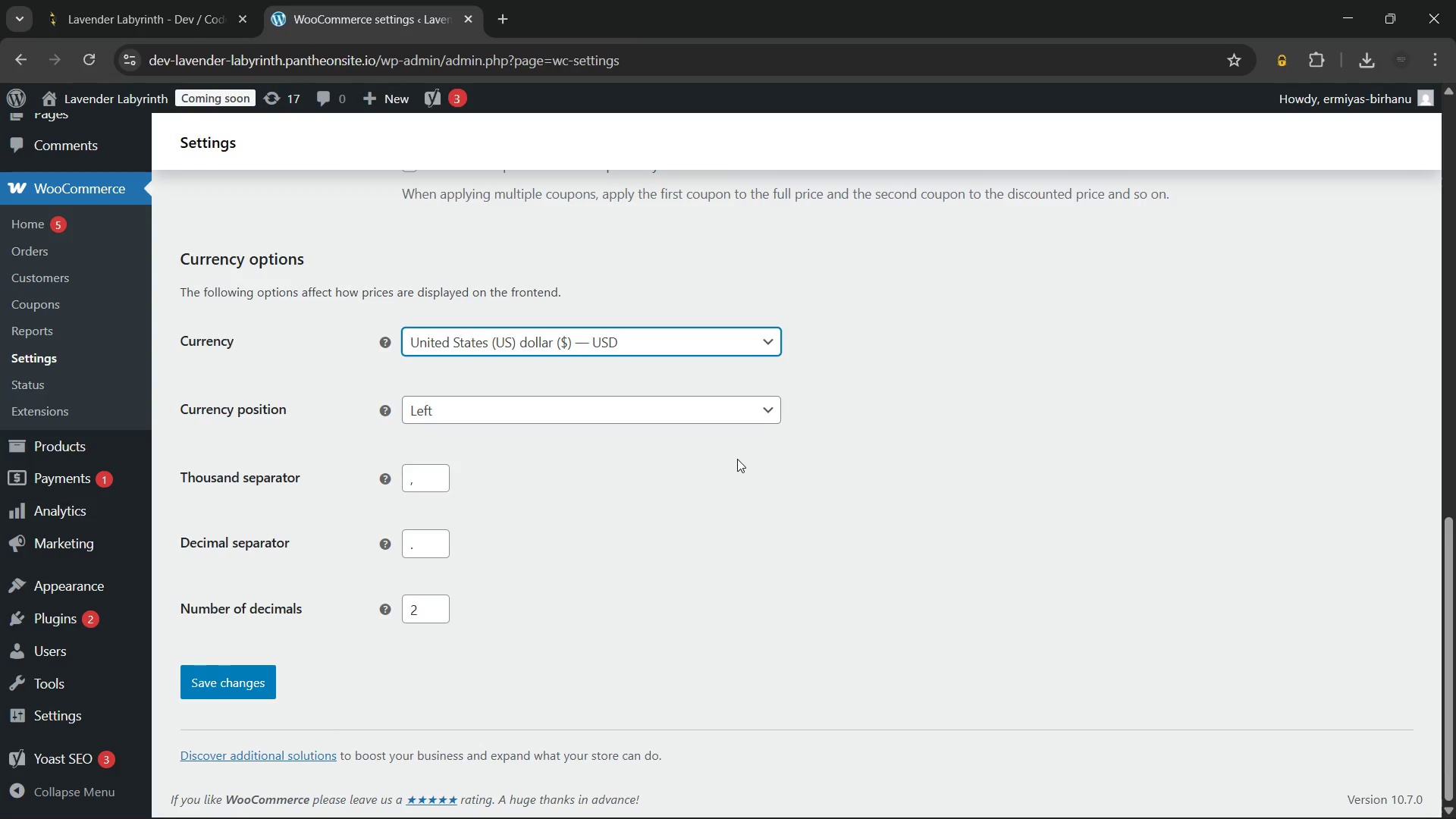 
left_click([737, 459])
 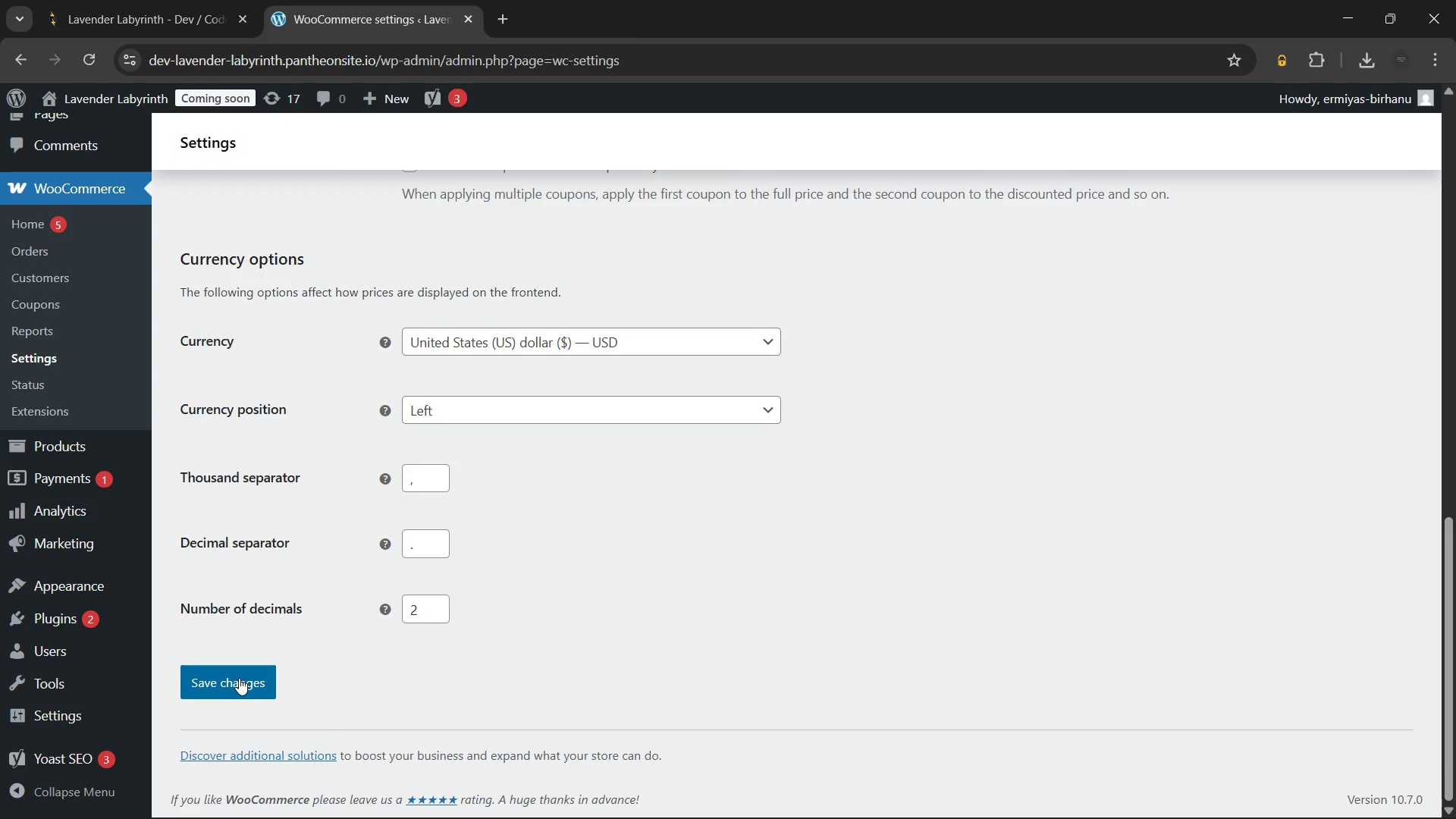 
left_click([237, 673])
 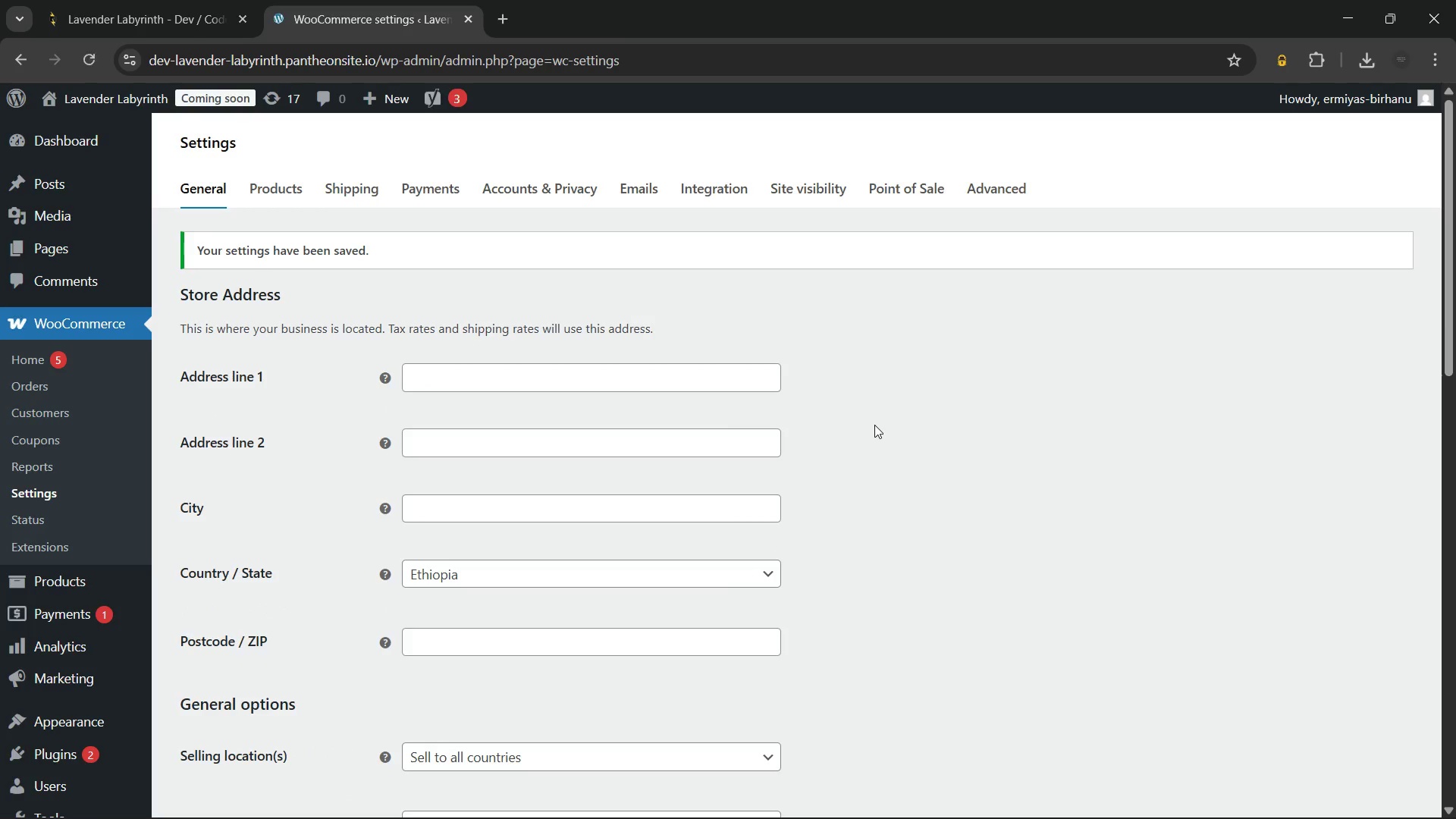 
wait(9.67)
 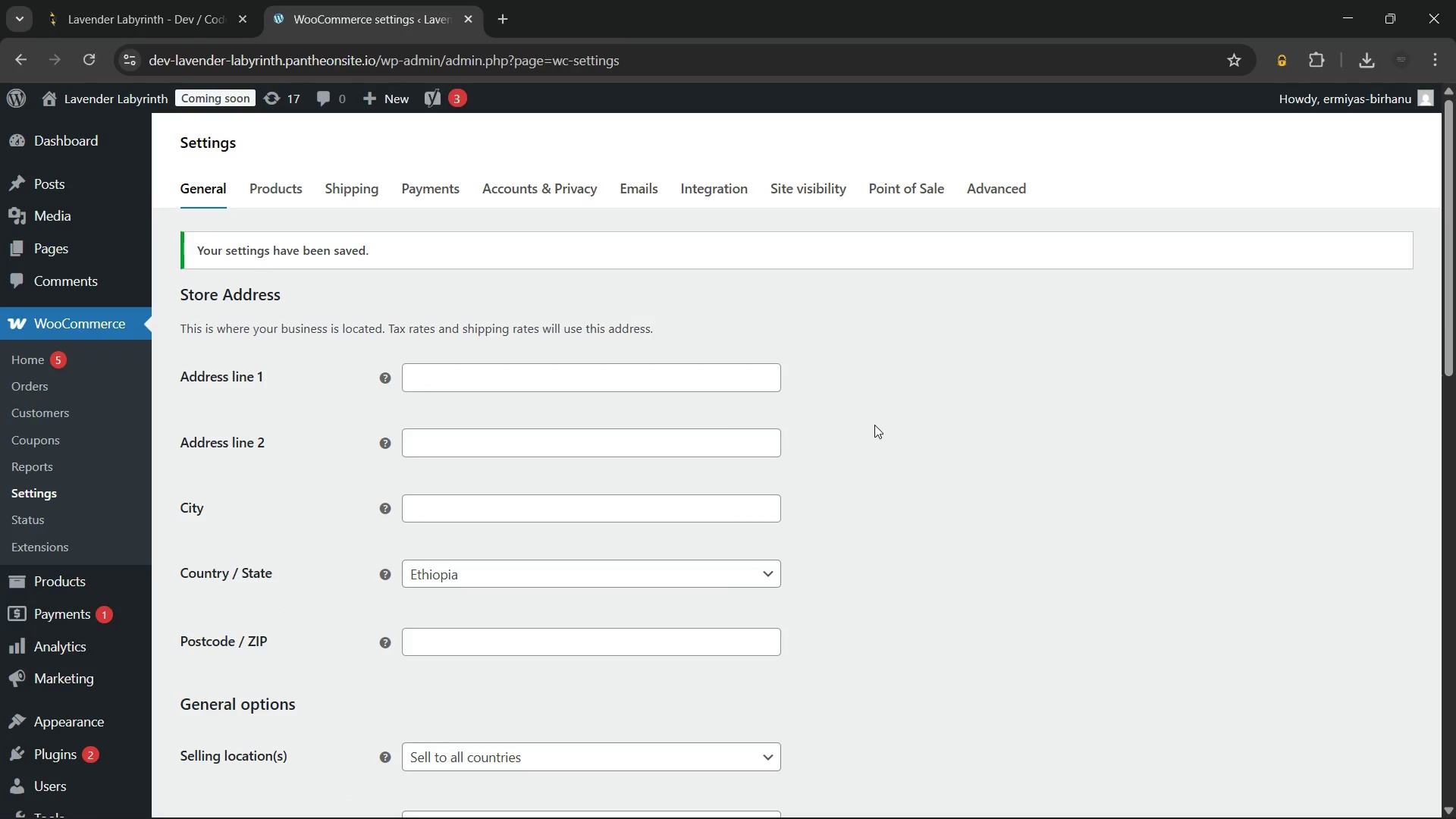 
left_click([621, 778])
 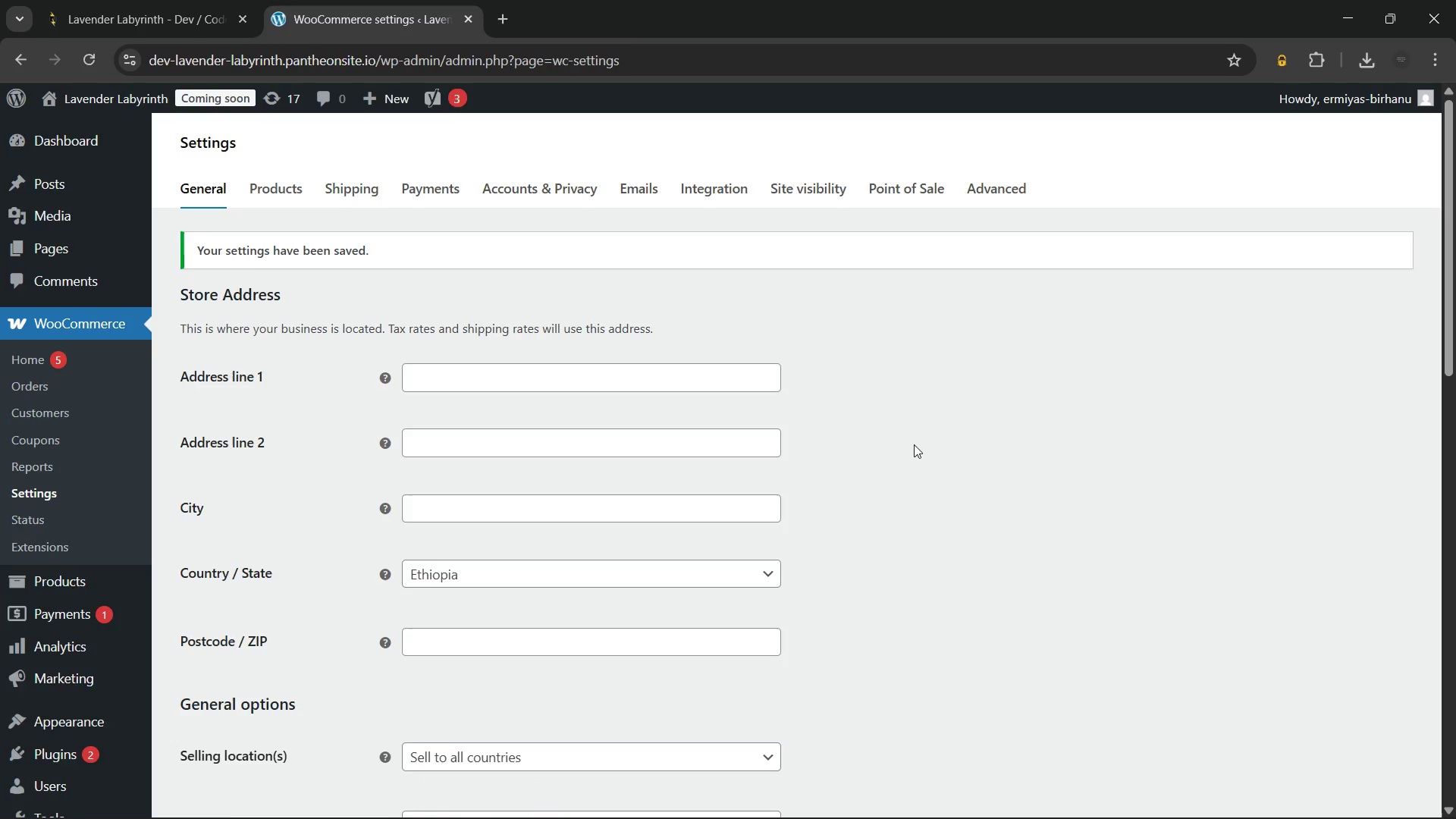 
scroll: coordinate [910, 447], scroll_direction: down, amount: 7.0
 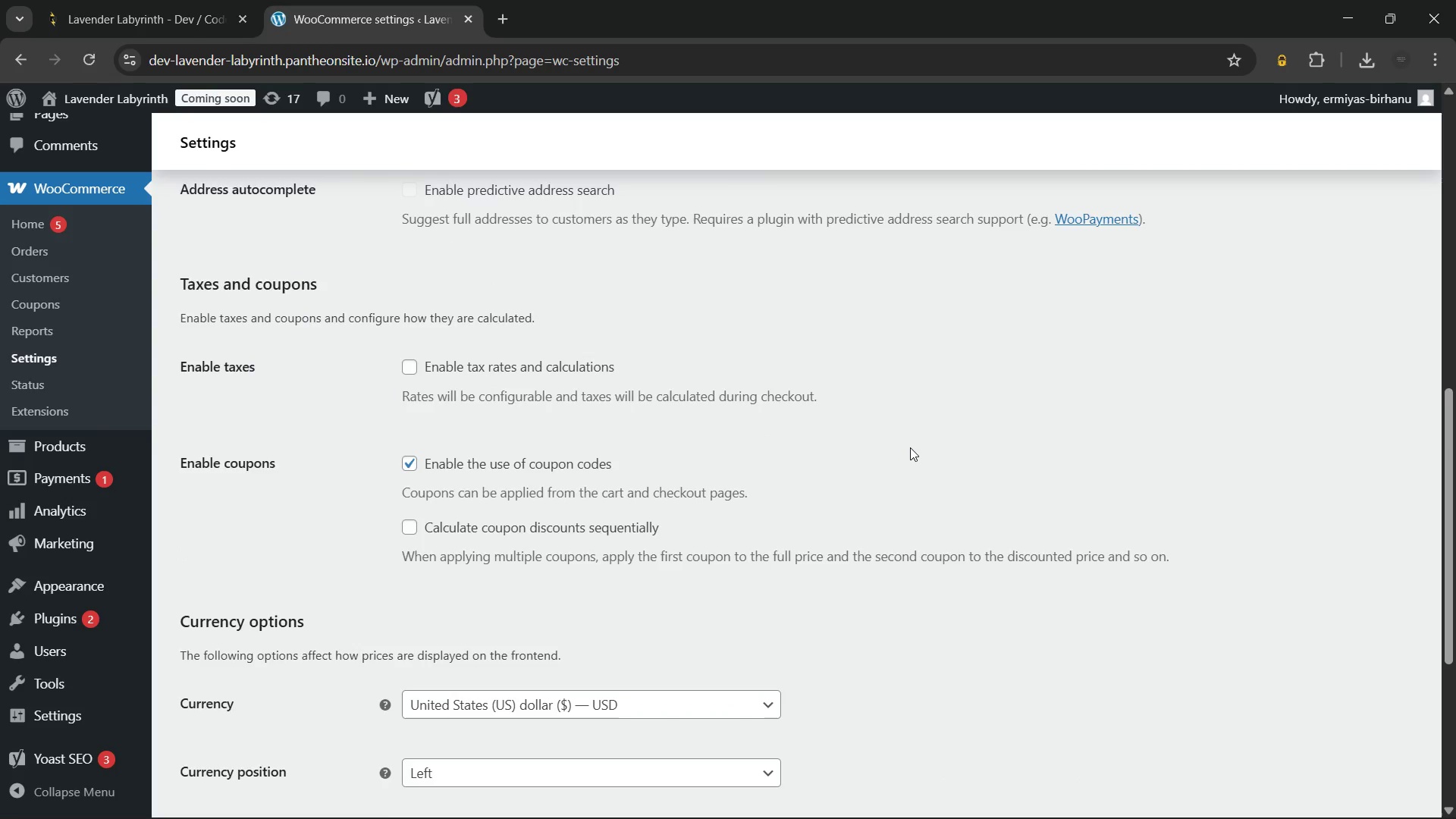 
scroll: coordinate [910, 447], scroll_direction: up, amount: 11.0
 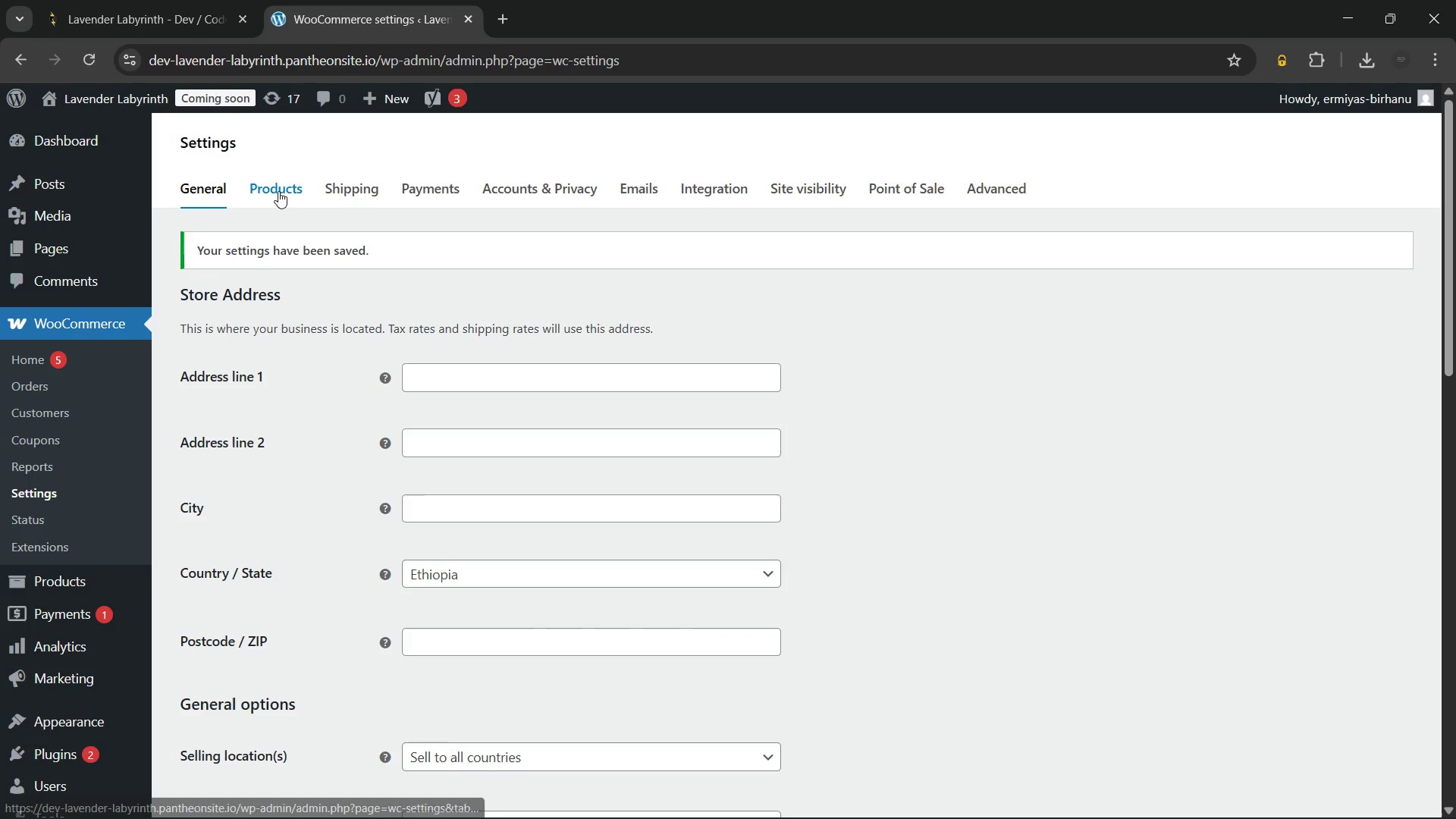 
left_click([271, 188])
 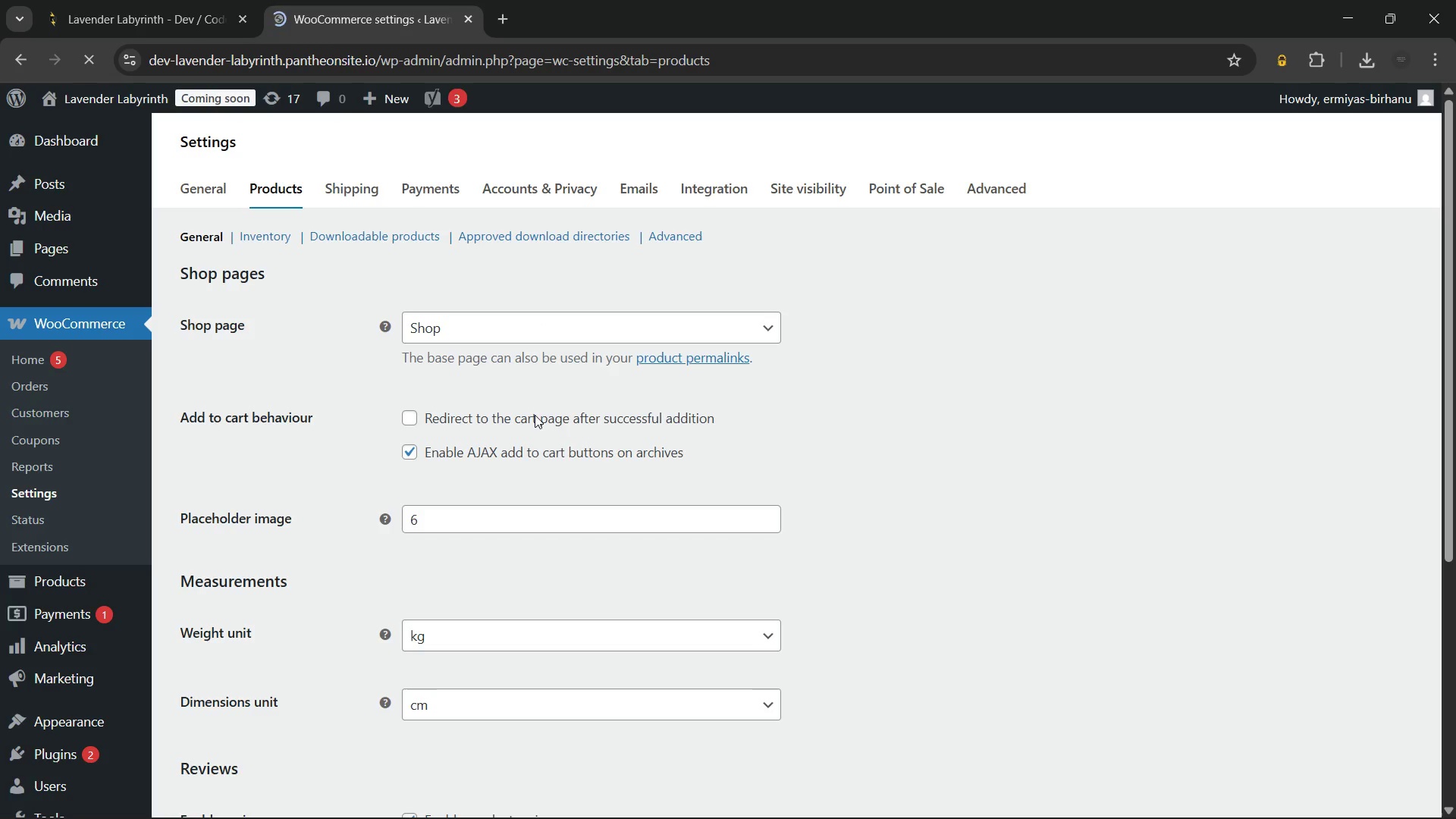 
scroll: coordinate [535, 438], scroll_direction: down, amount: 2.0
 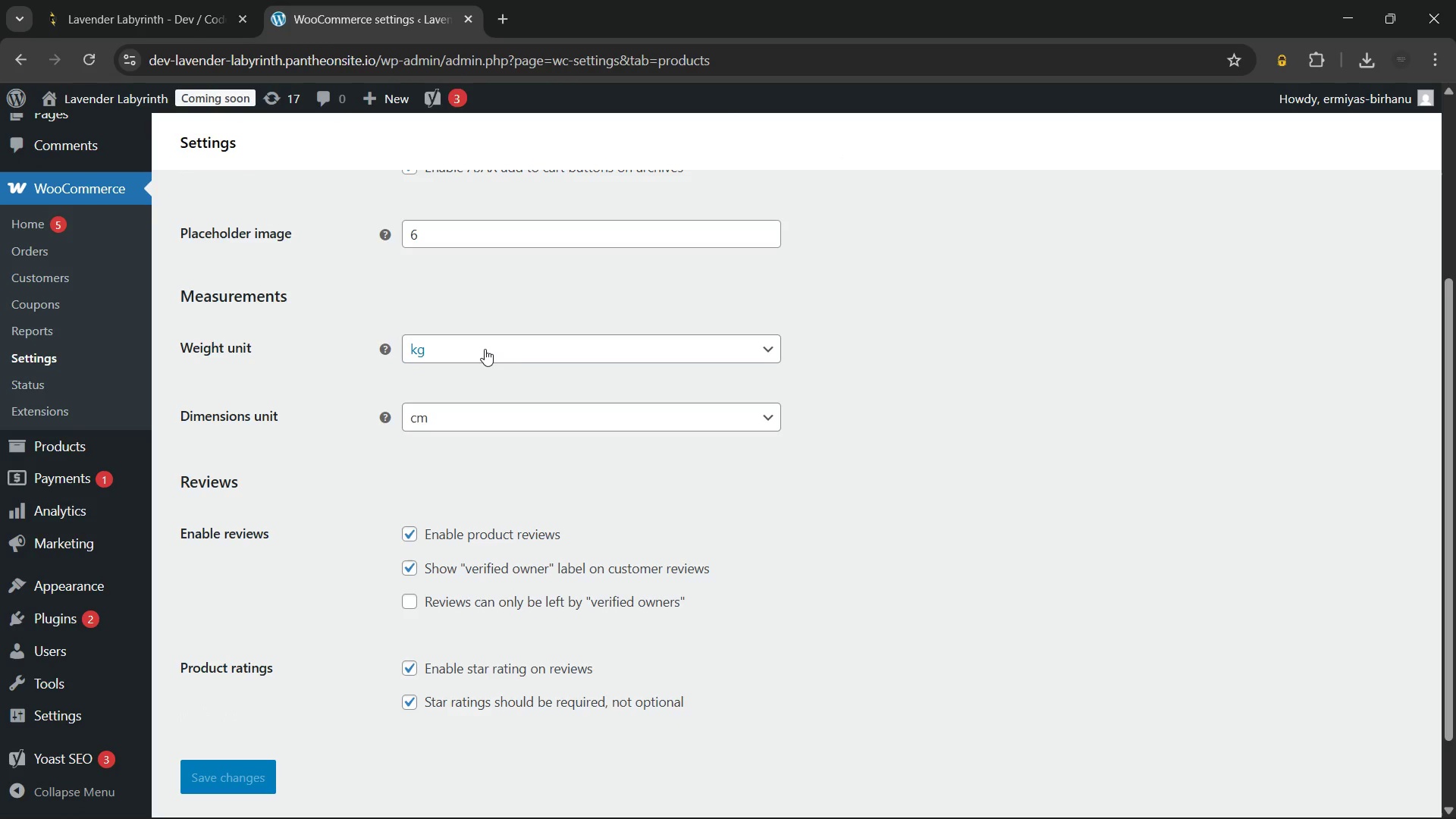 
left_click([485, 349])
 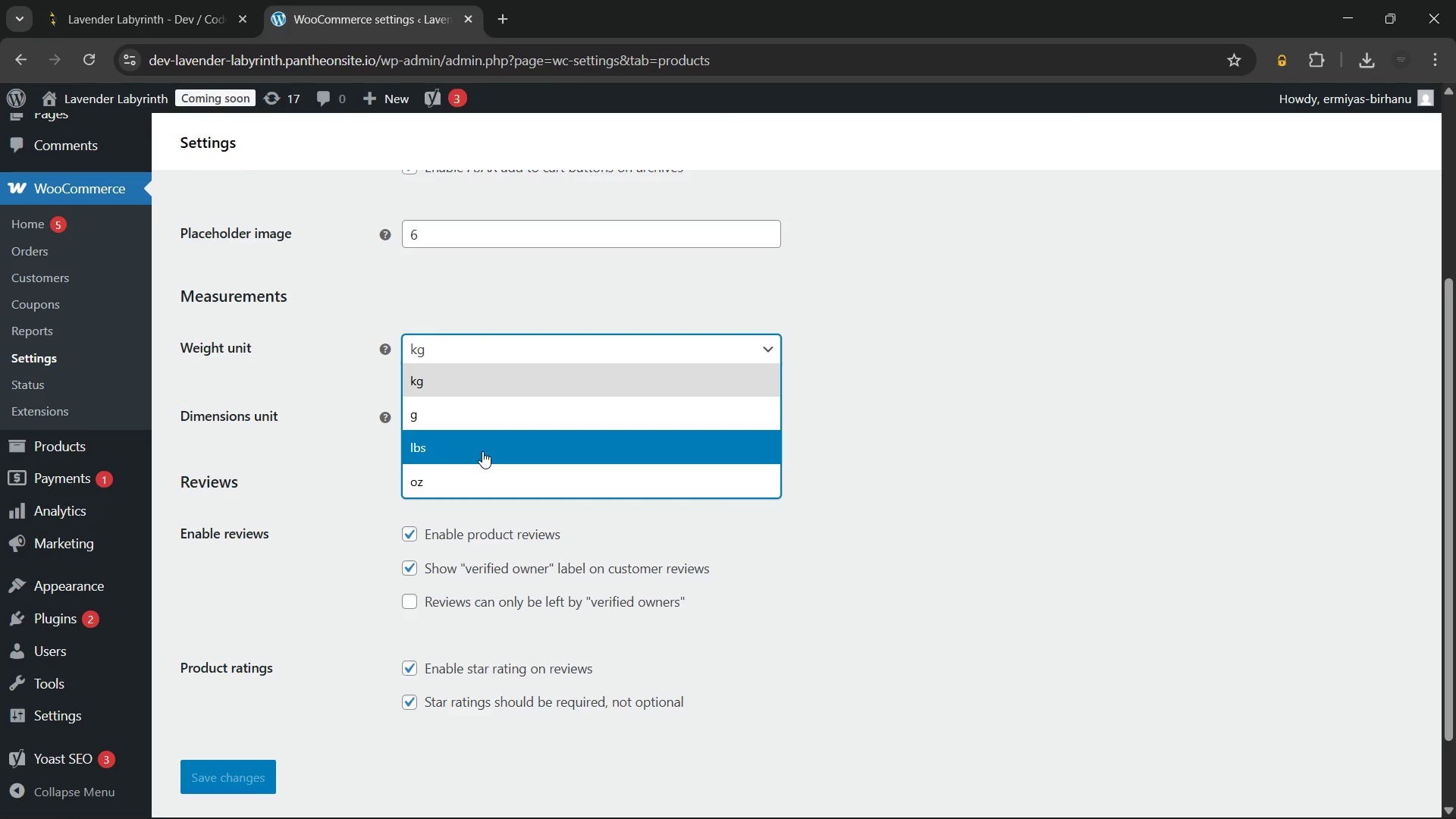 
left_click([482, 451])
 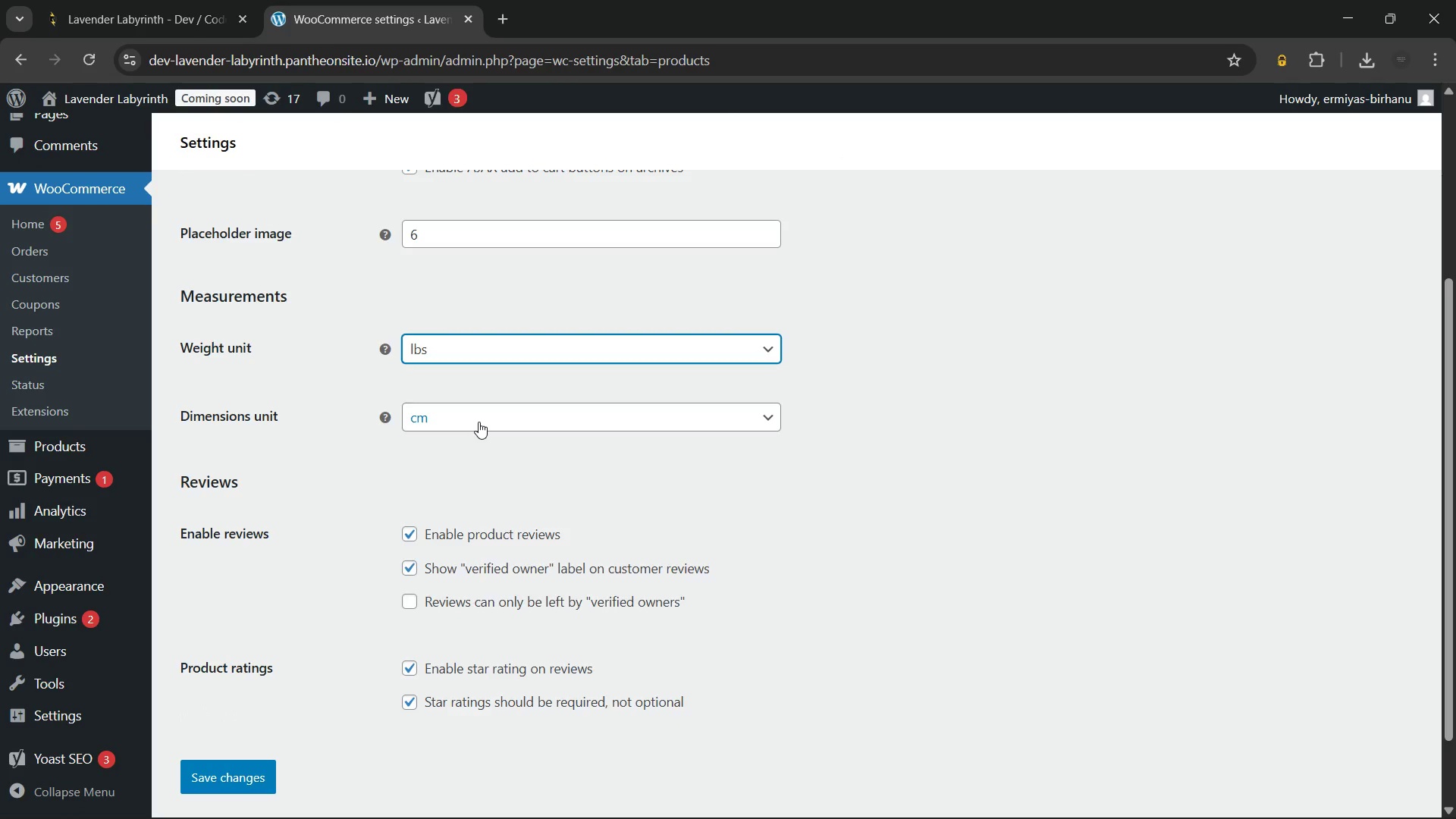 
left_click([479, 422])
 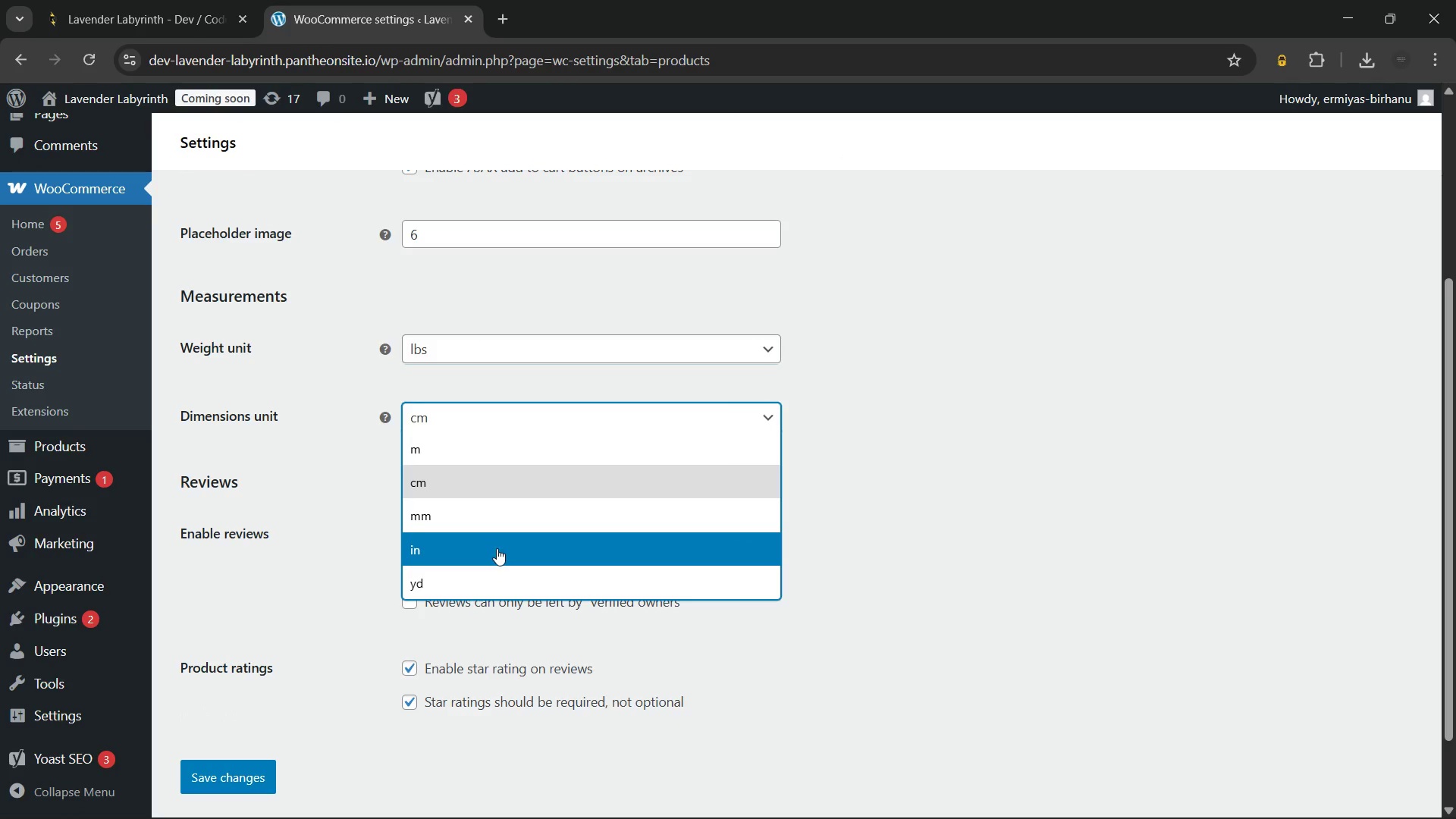 
left_click([497, 548])
 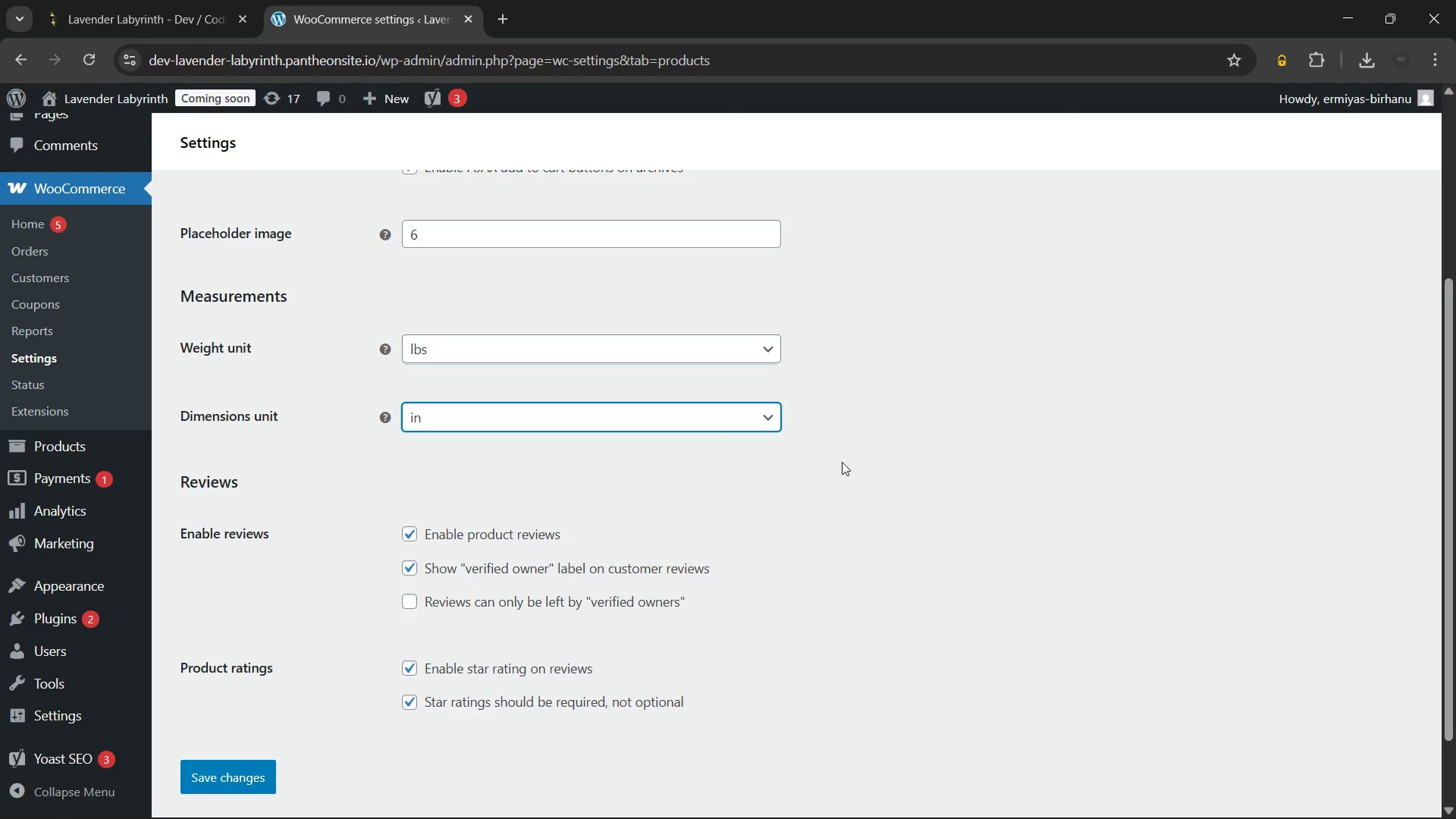 
left_click([842, 460])
 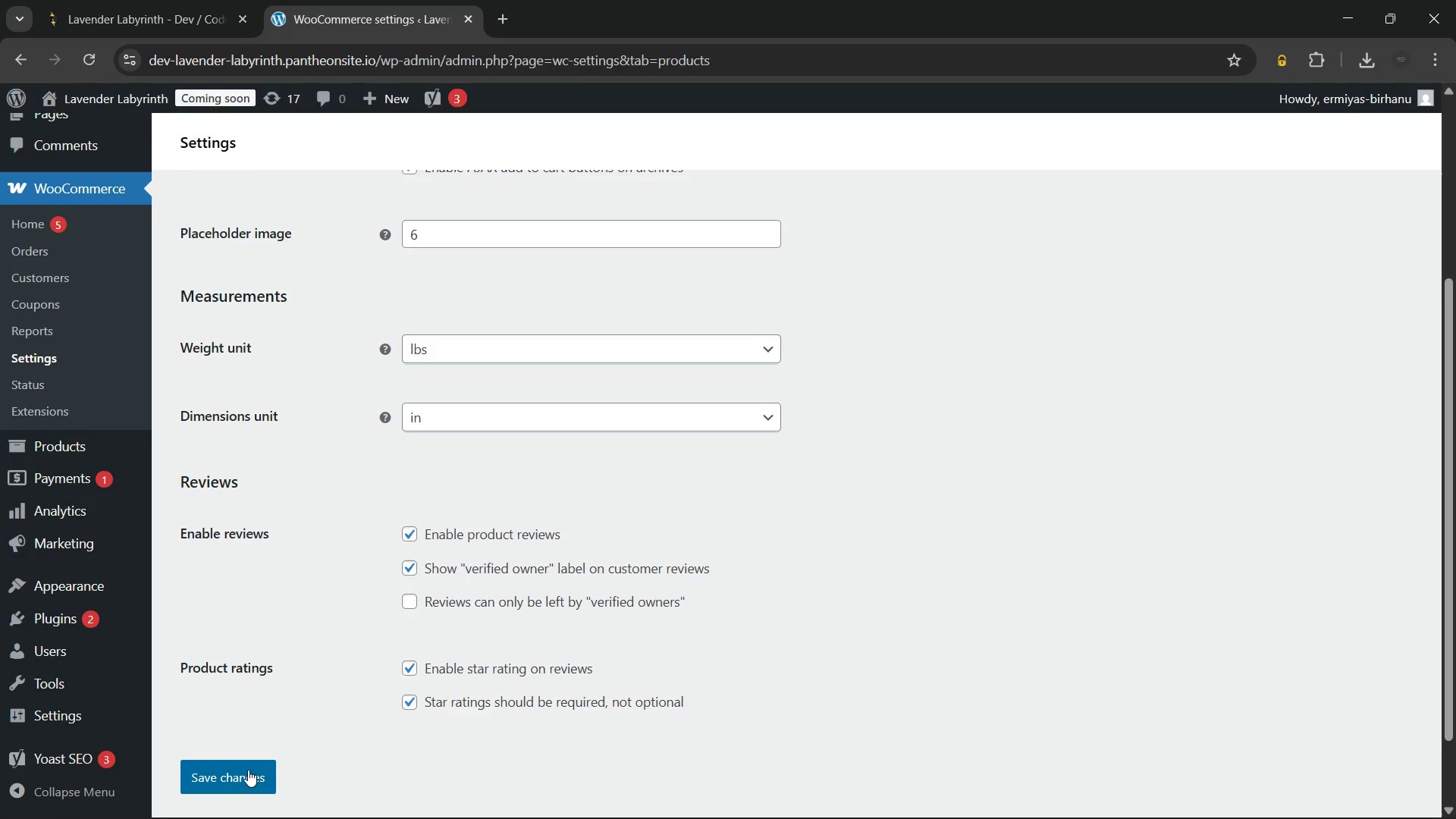 
left_click([248, 770])
 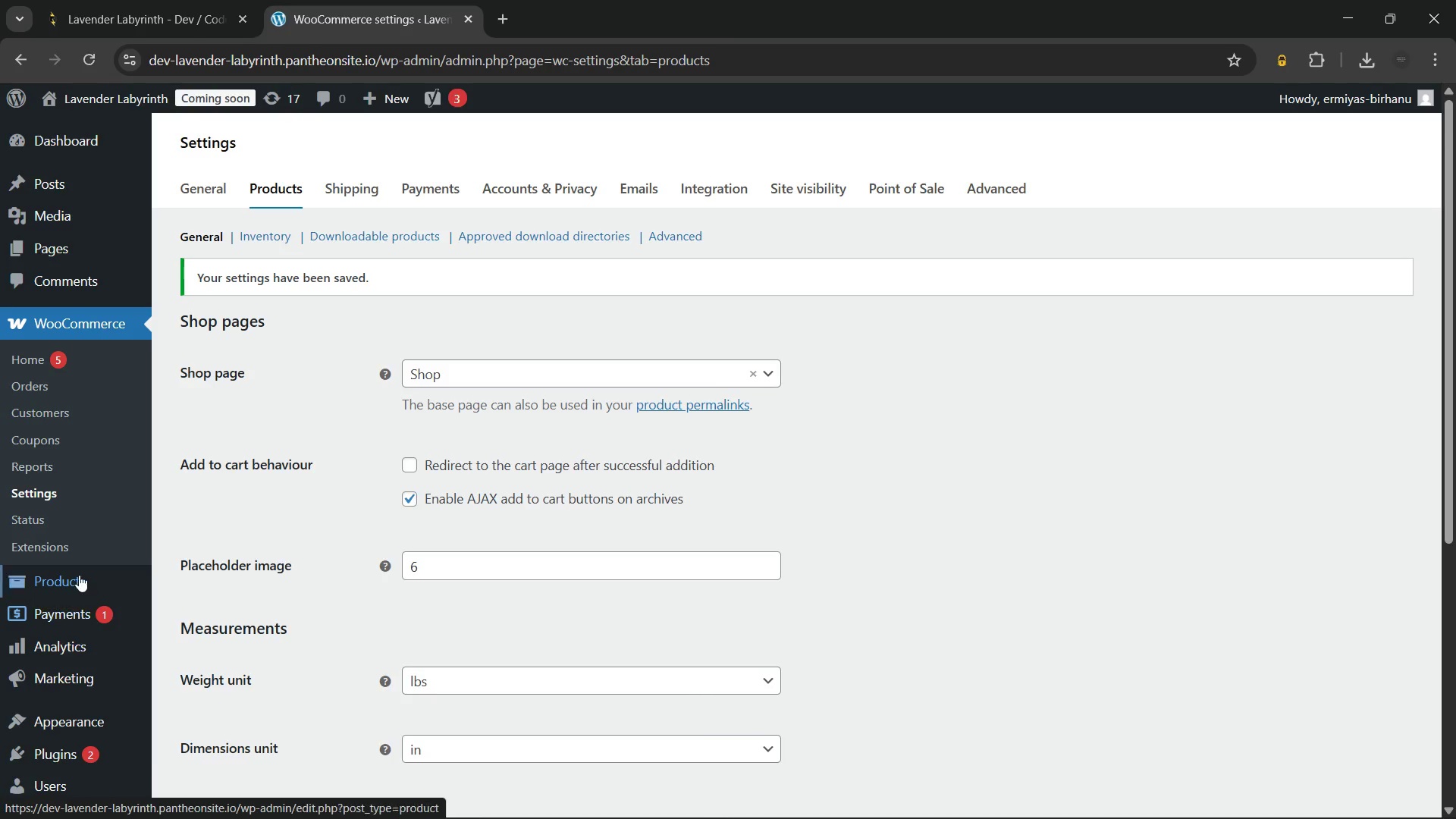 
wait(22.39)
 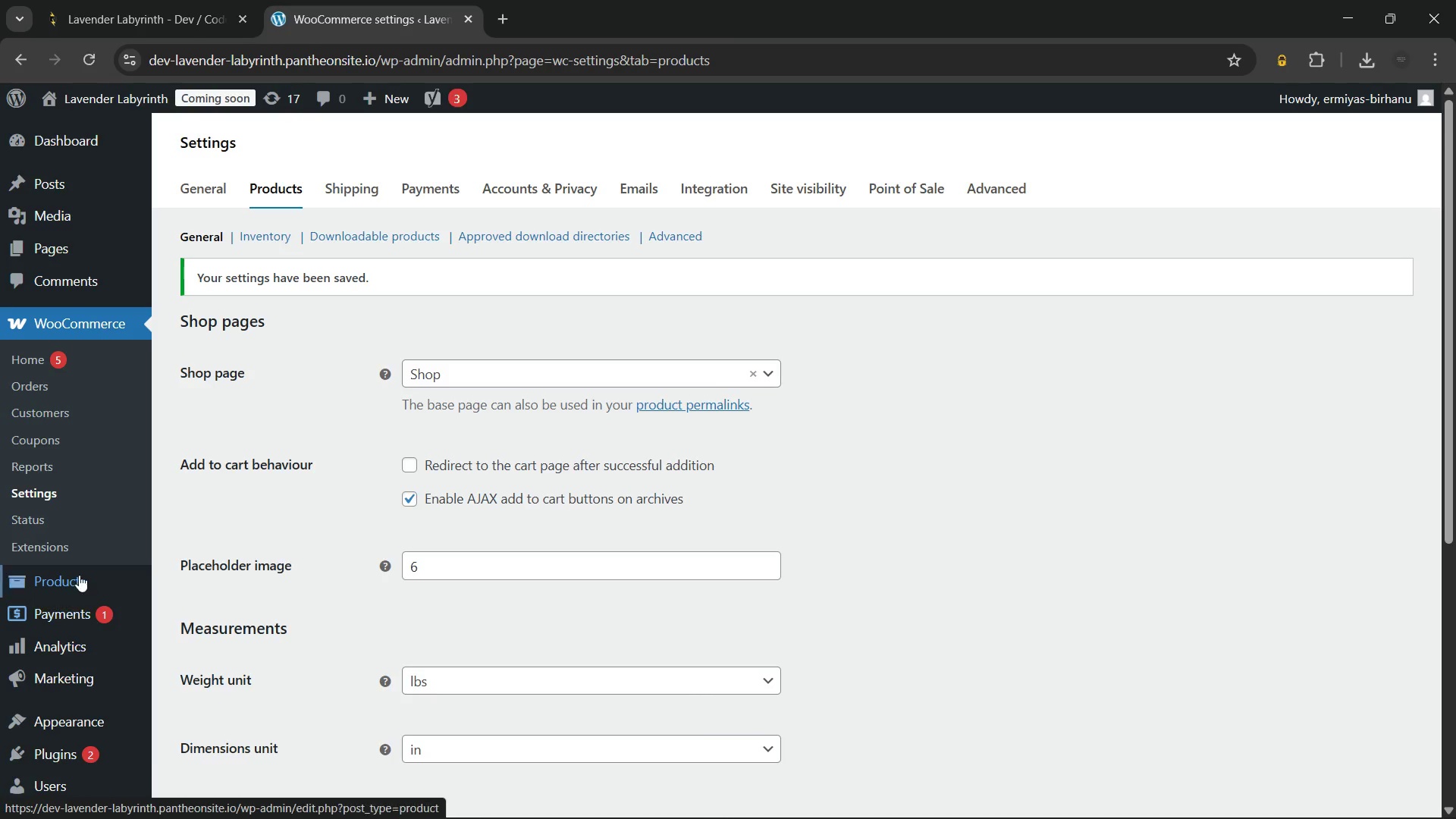 
left_click([209, 665])
 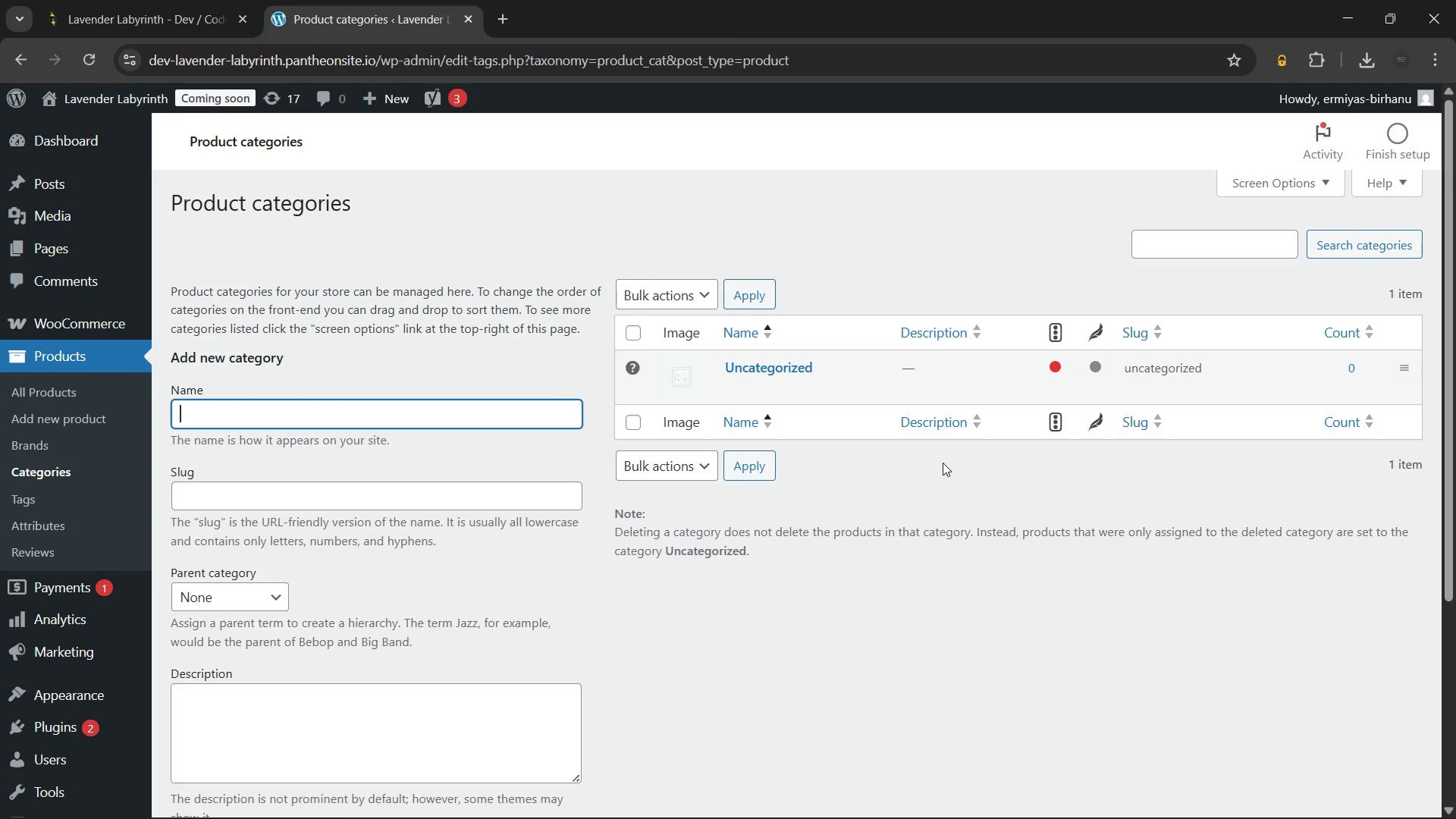 
wait(14.38)
 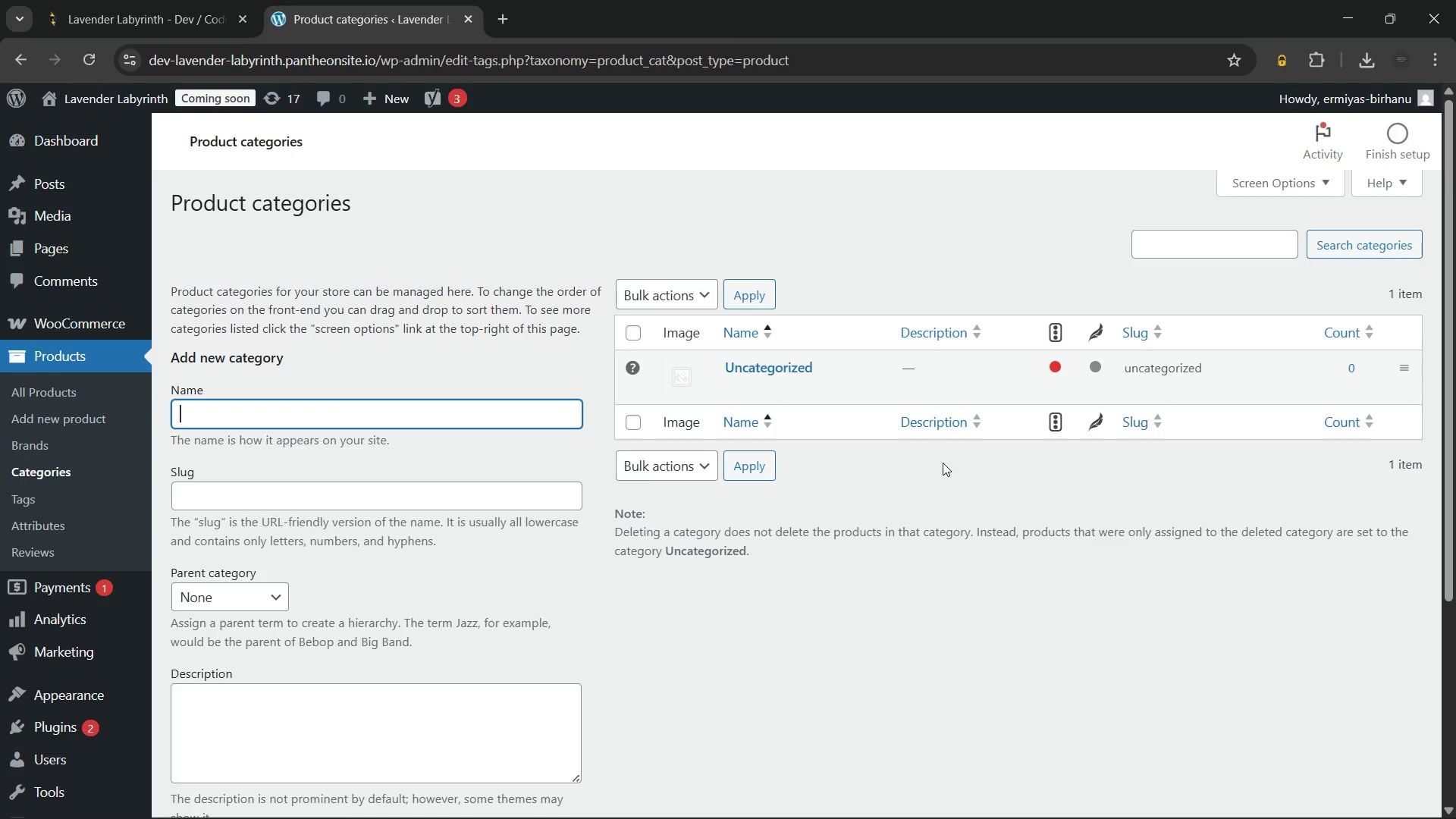 
type(Aromatherapy)
 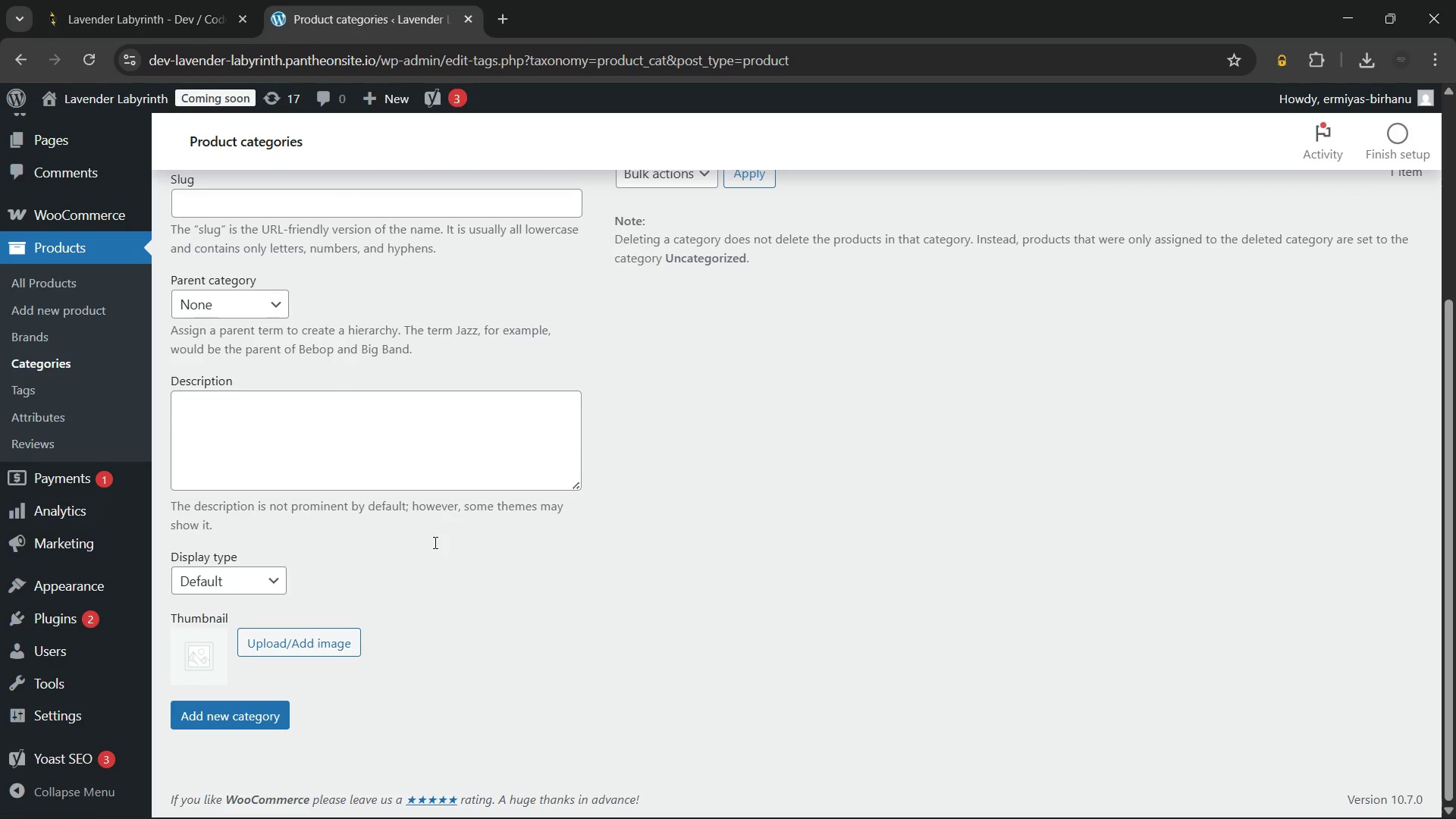 
left_click([215, 704])
 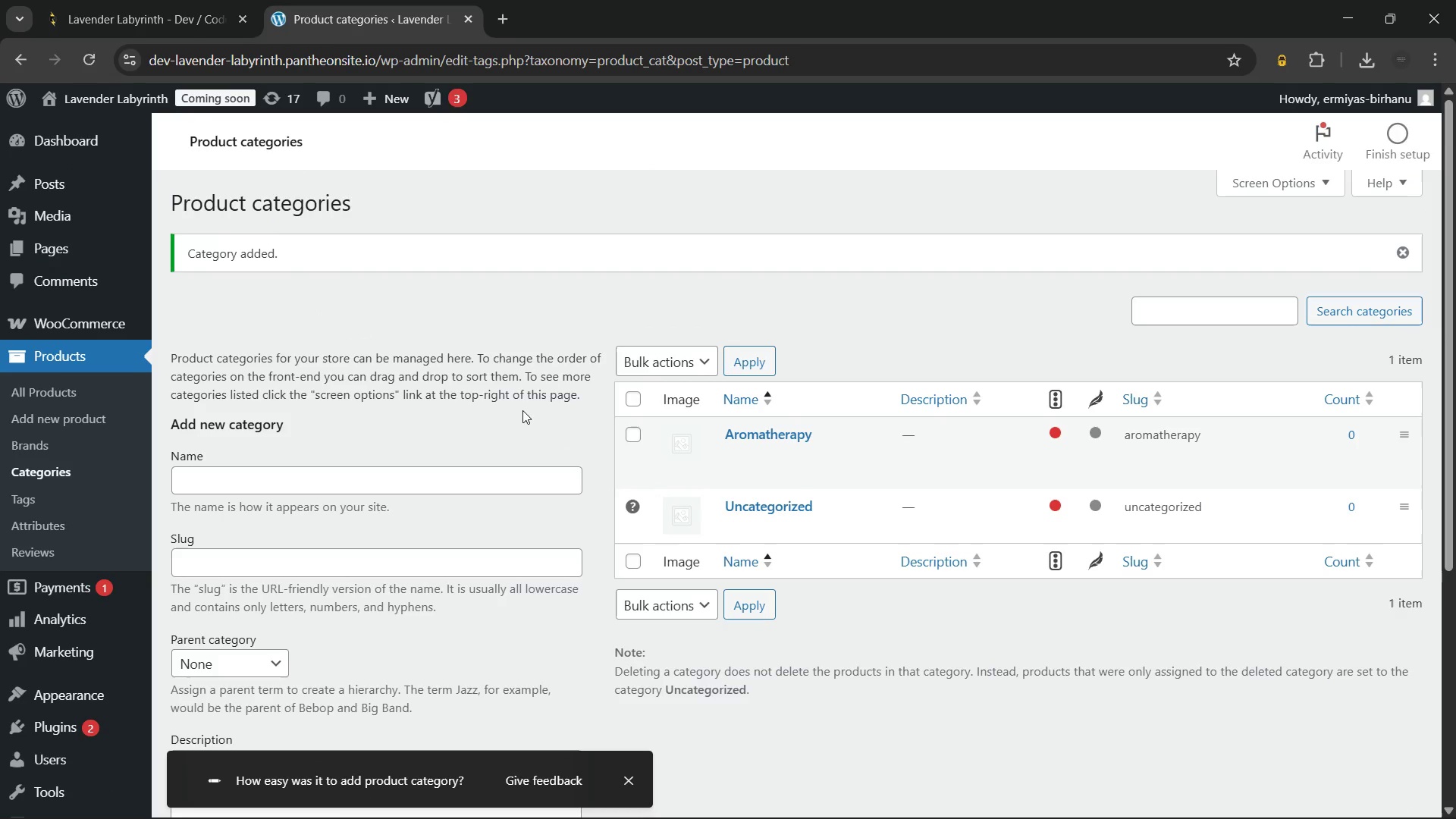 
wait(5.3)
 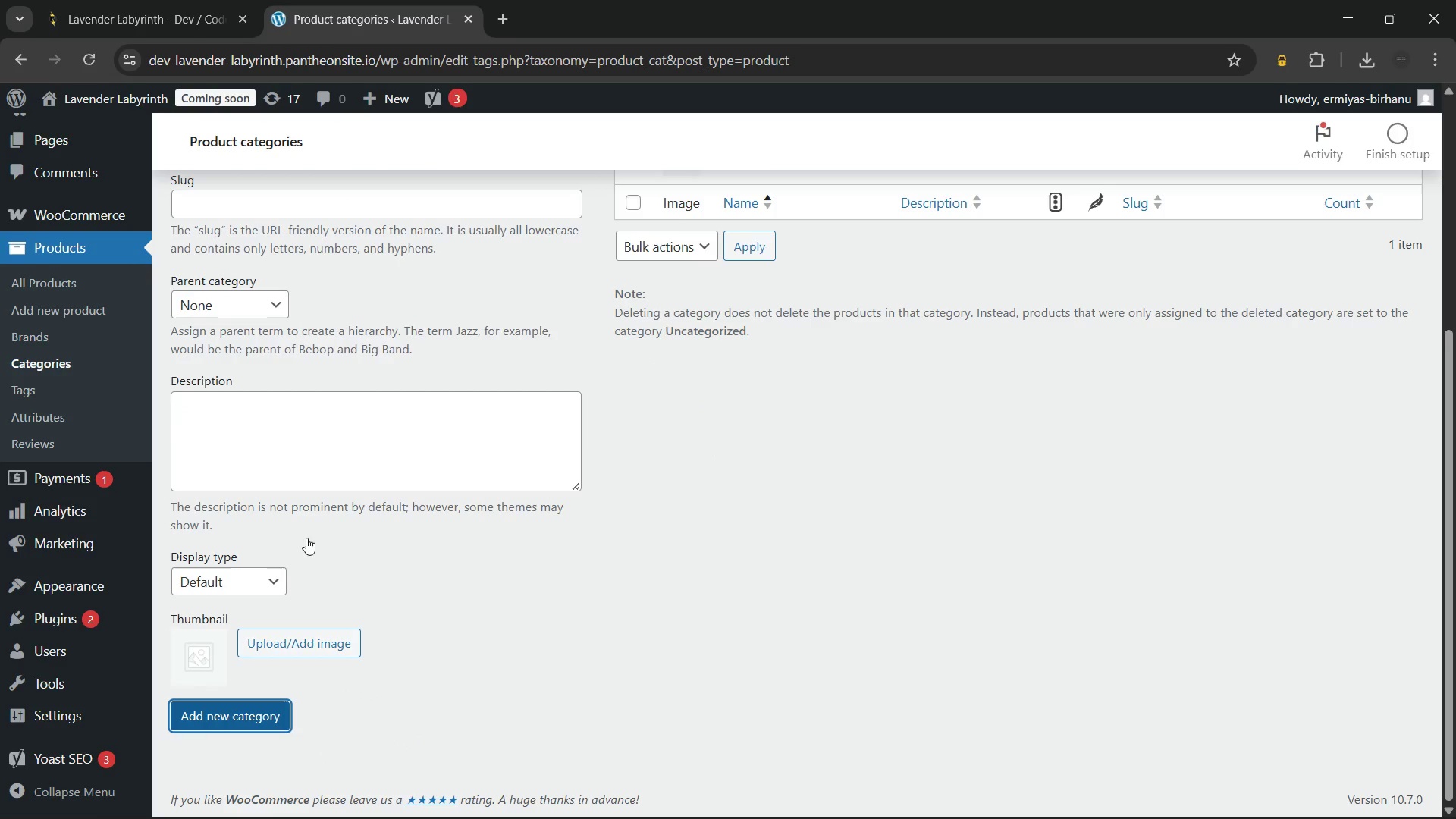 
left_click([356, 479])
 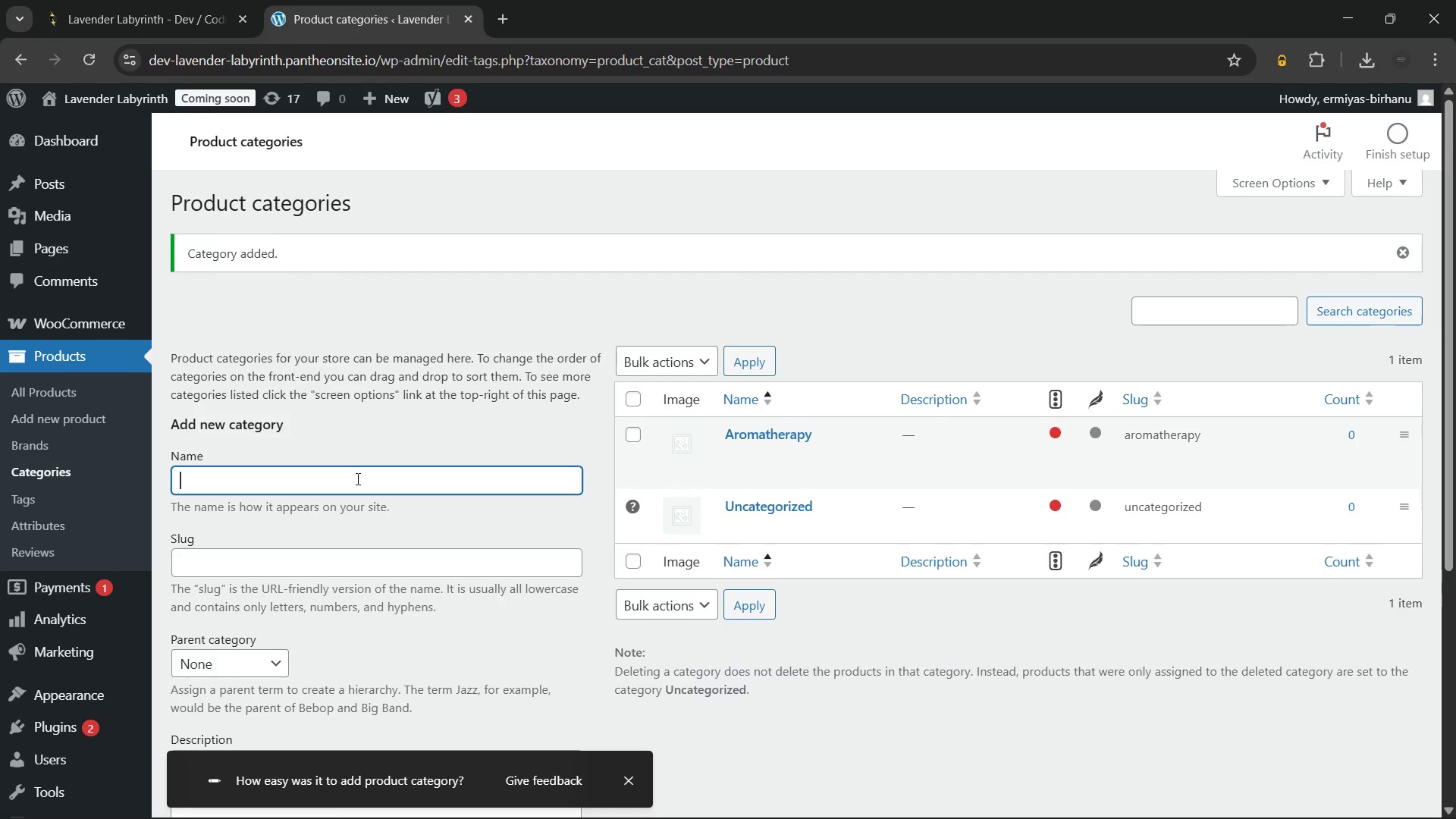 
type(Cleaning)
 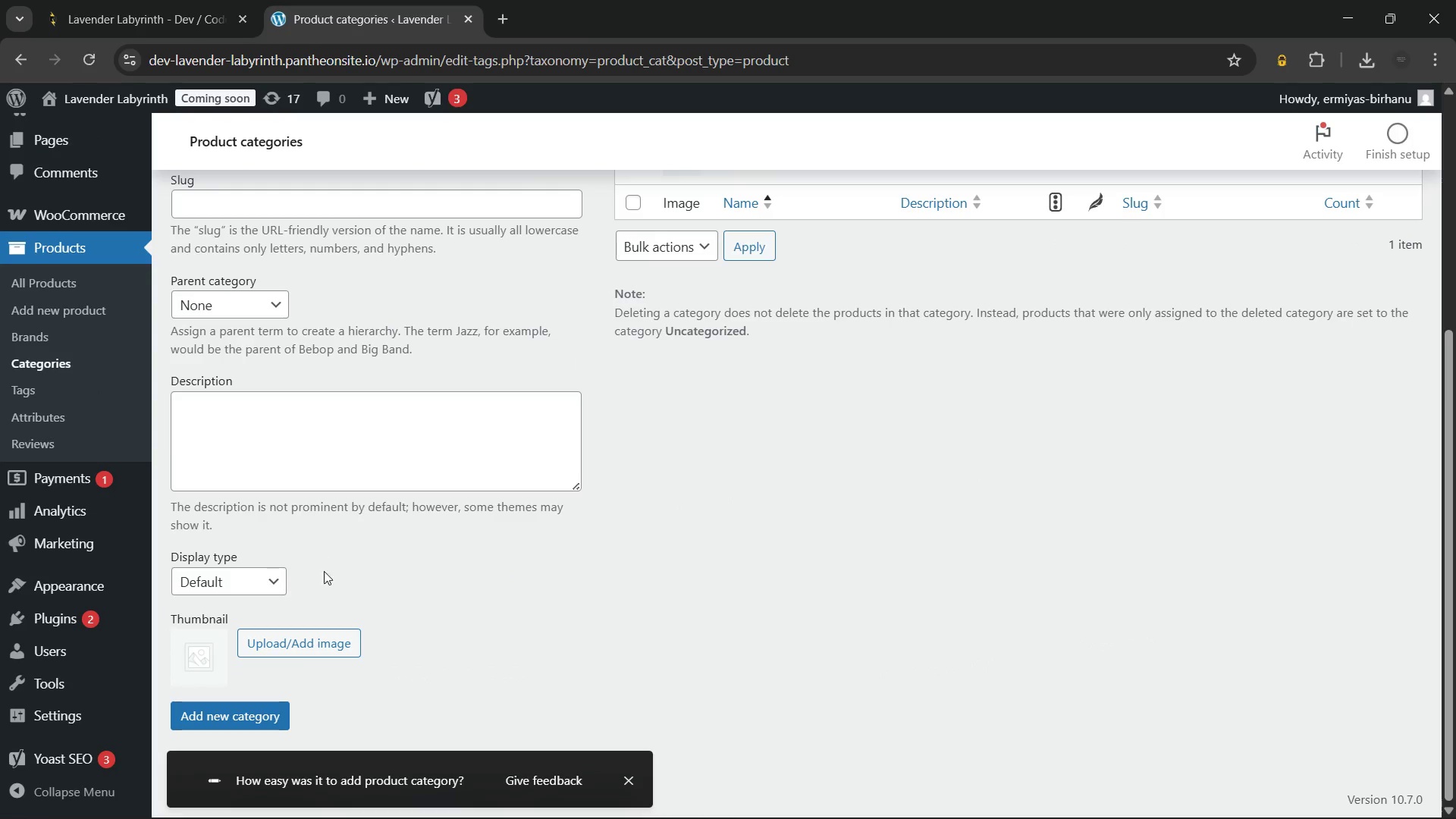 
left_click([246, 713])
 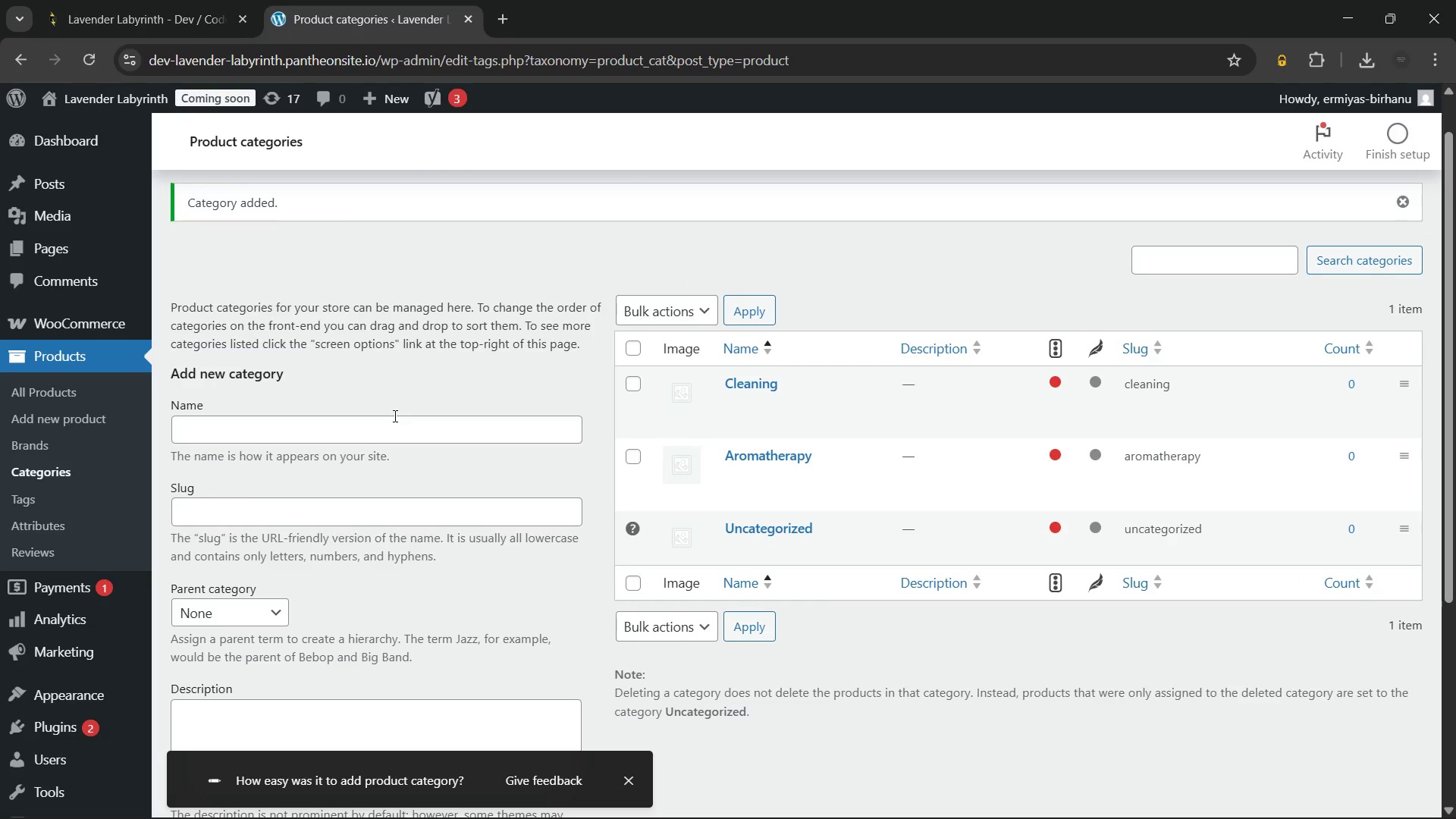 
left_click([385, 426])
 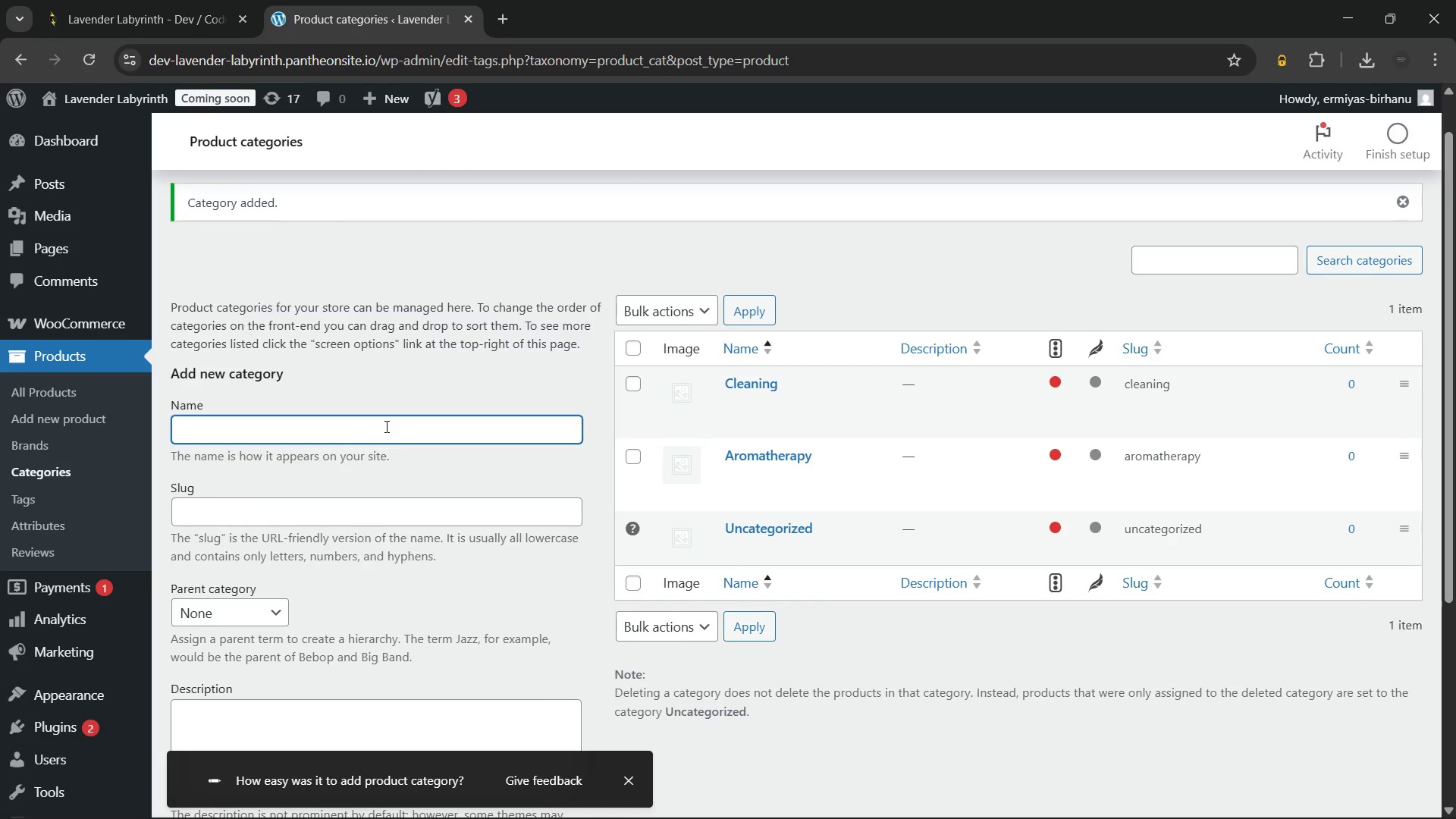 
type(Props)
 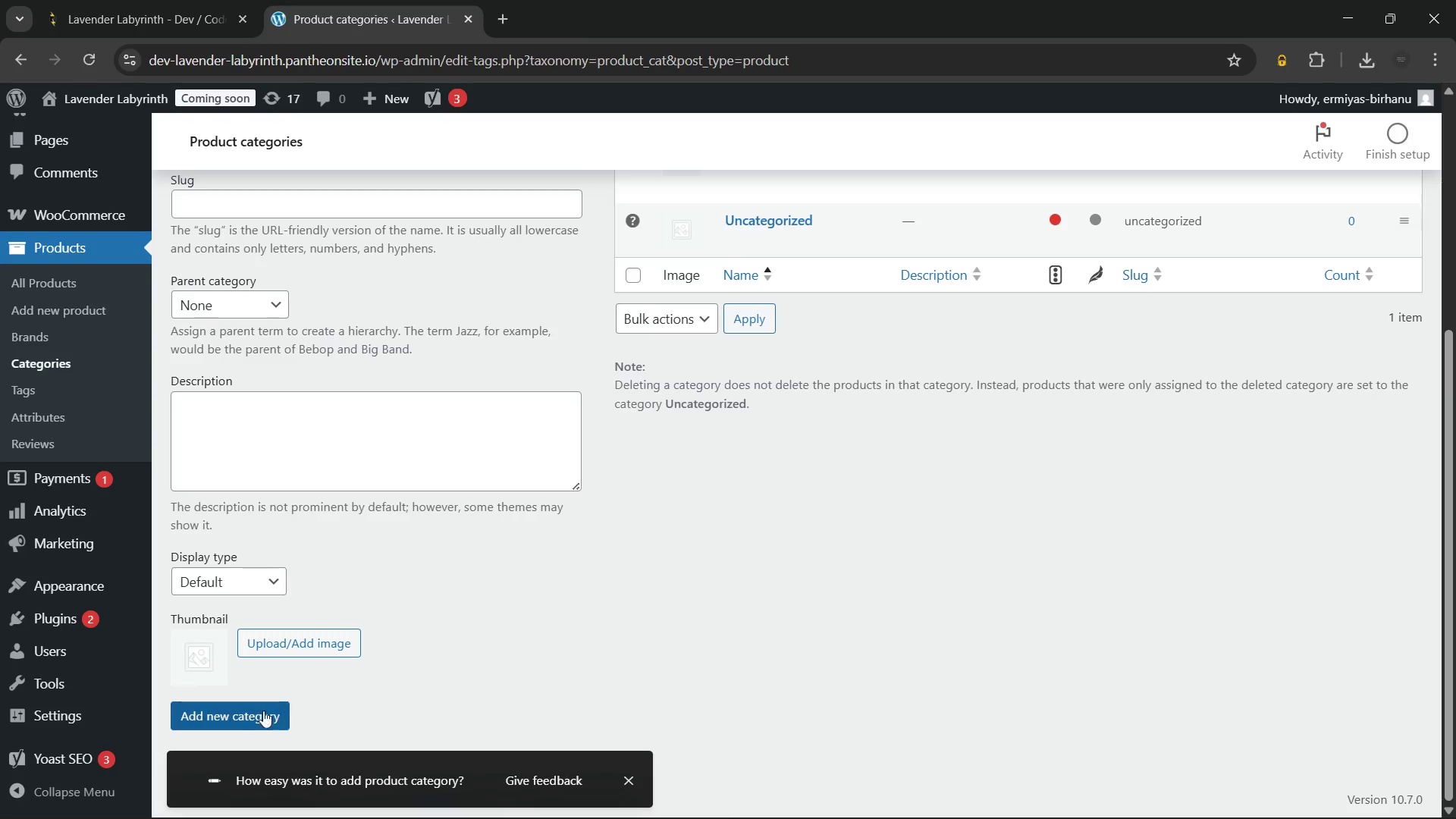 
left_click([251, 712])
 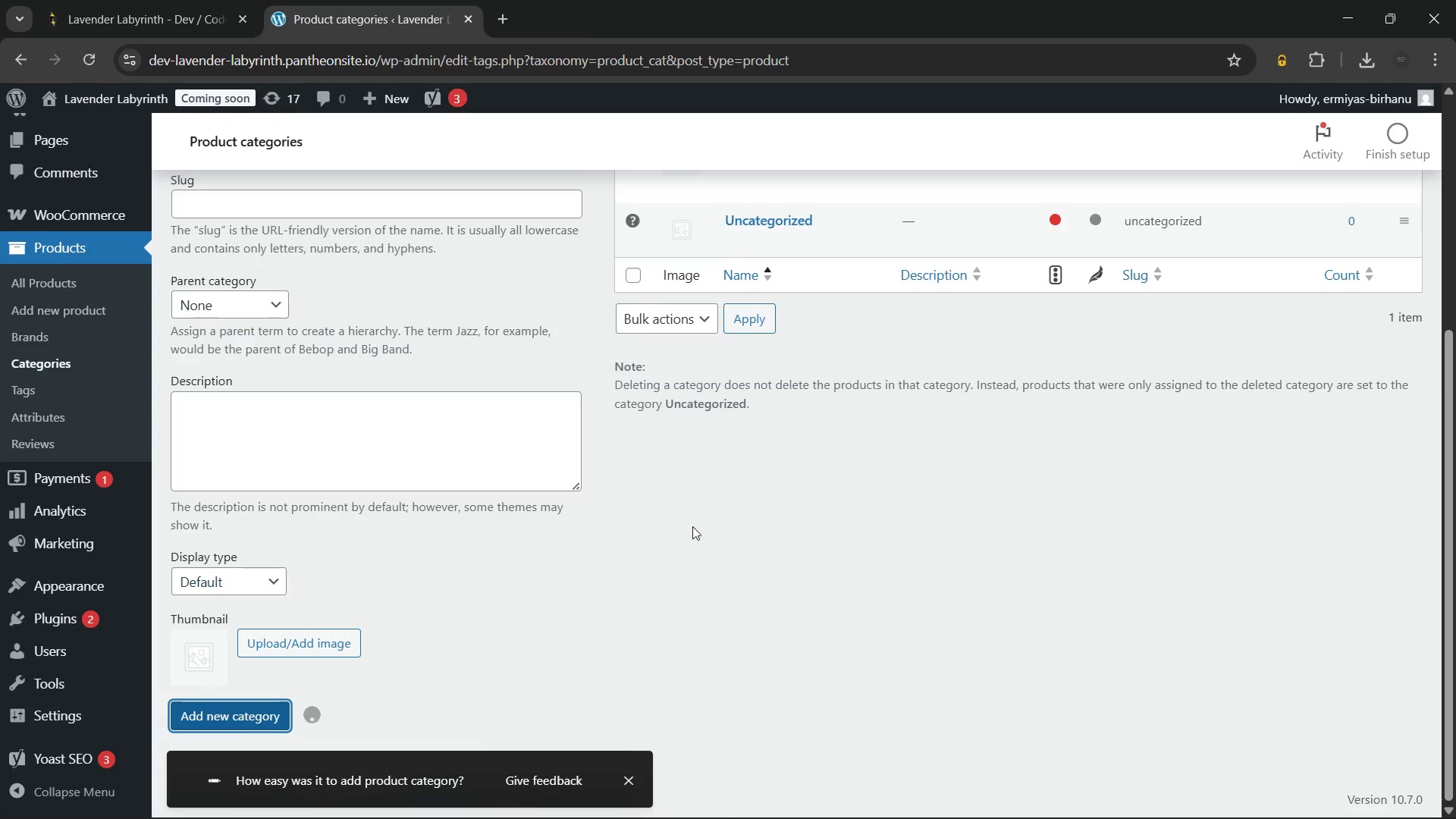 
mouse_move([788, 530])
 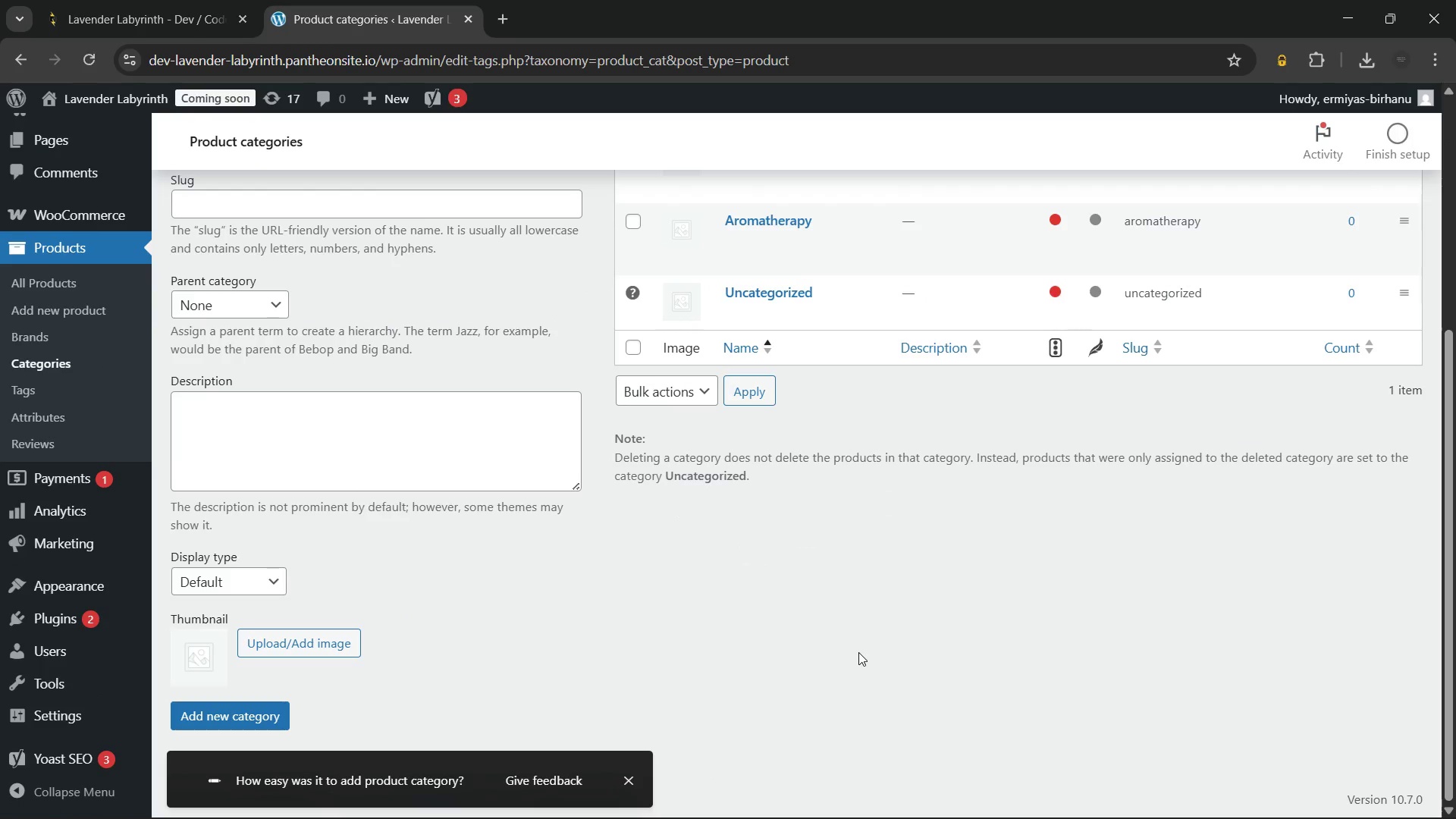 
left_click([858, 652])
 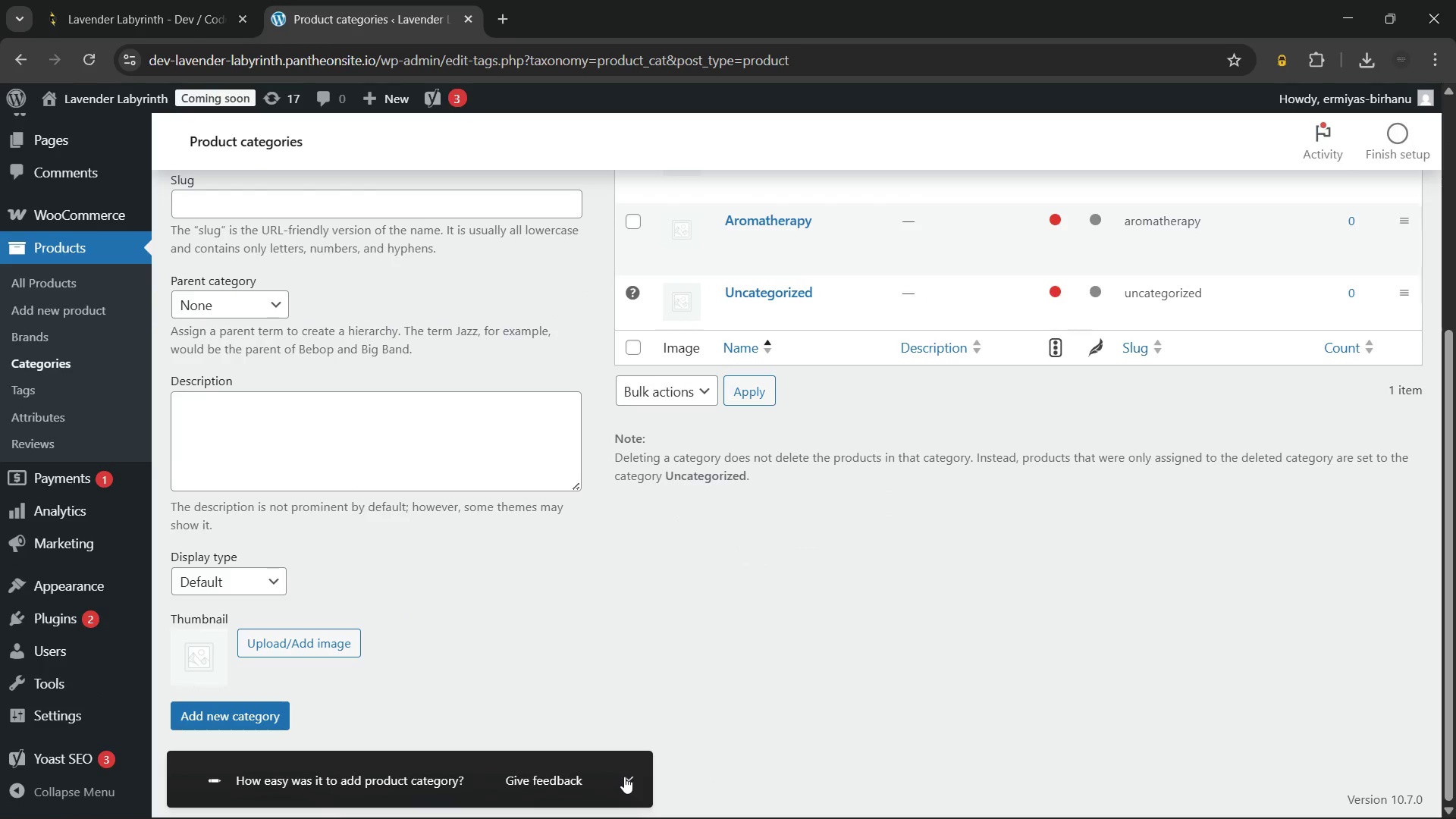 
left_click([624, 777])
 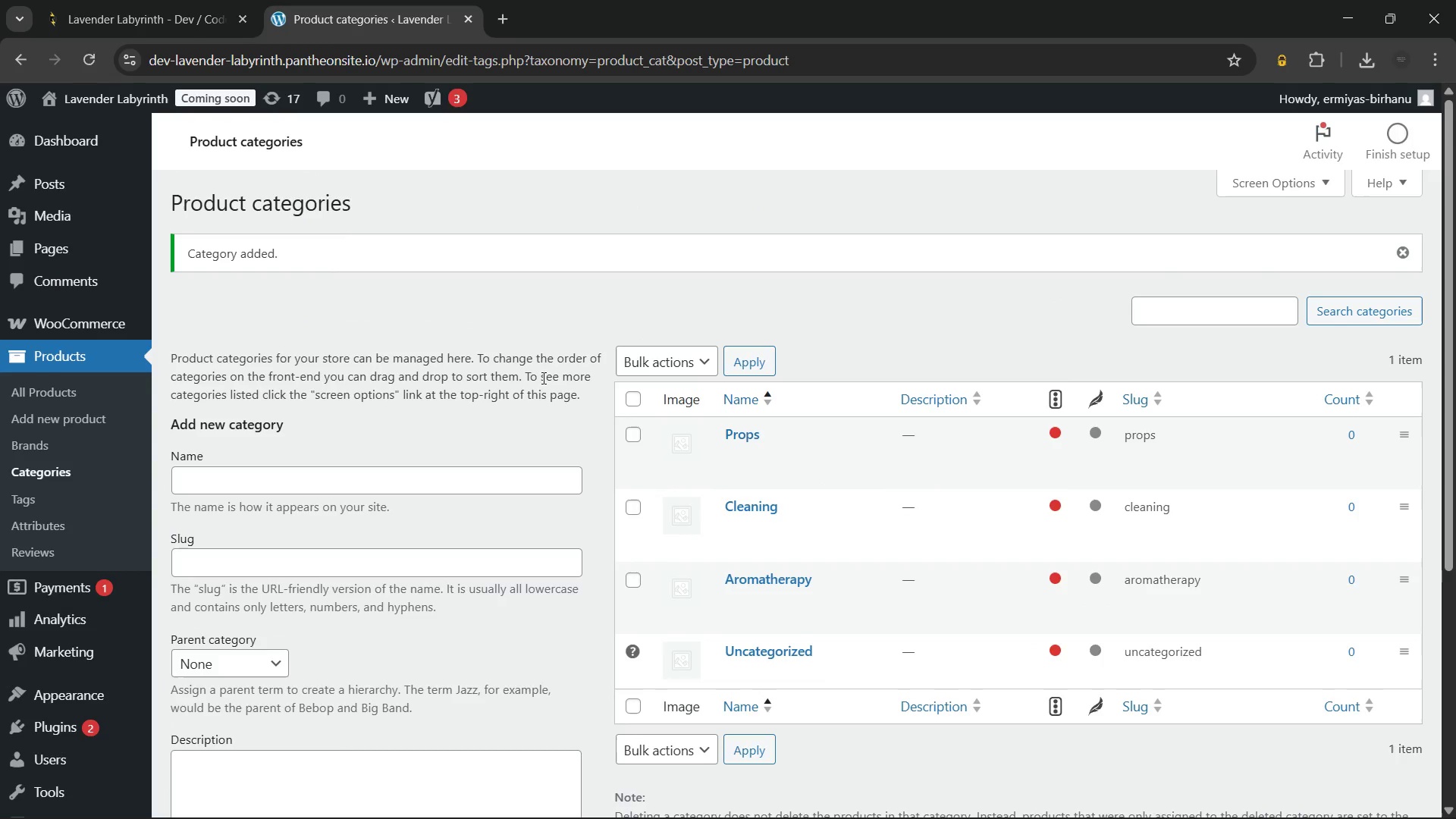 
left_click_drag(start_coordinate=[584, 397], to_coordinate=[158, 357])
 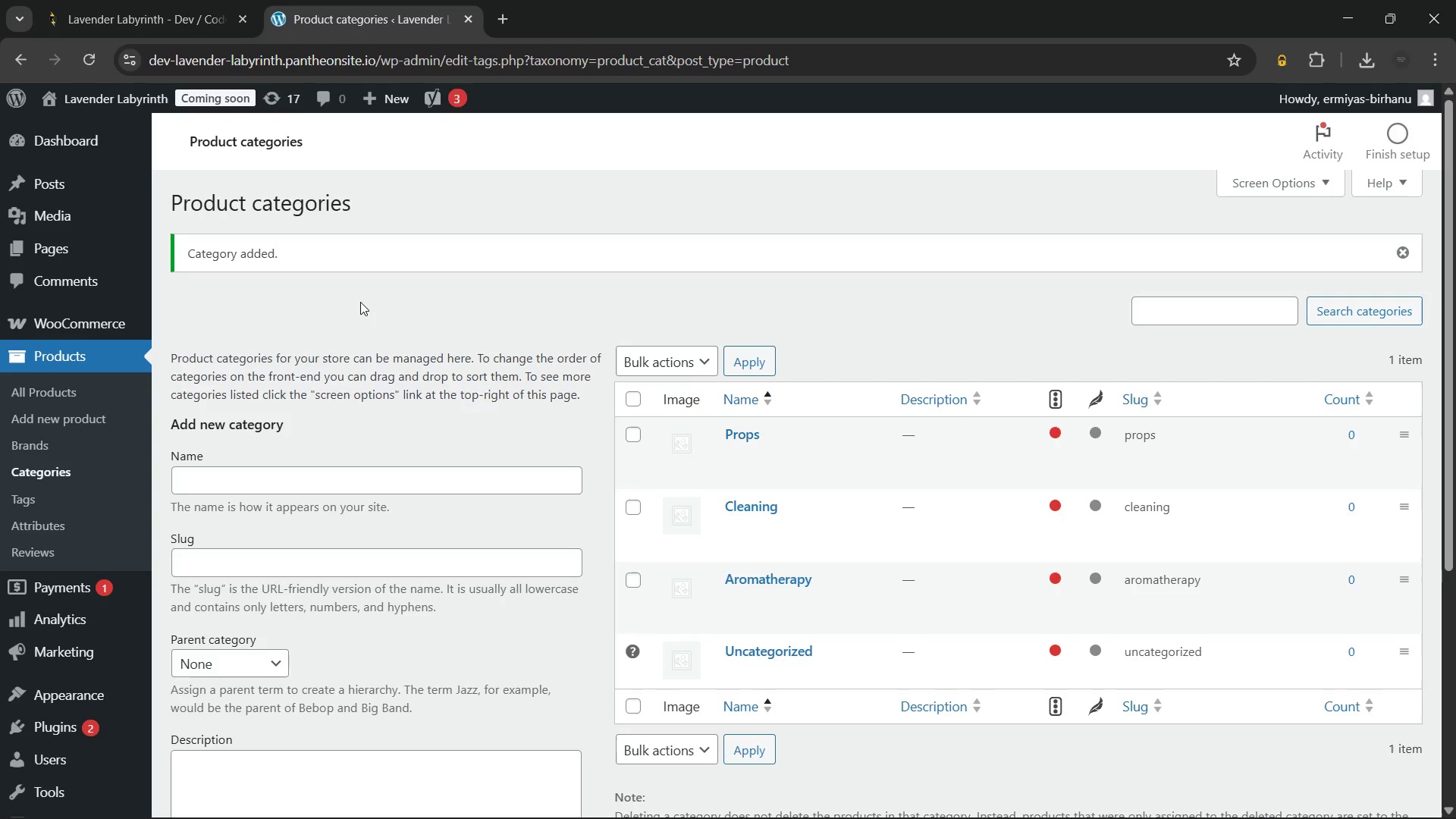 
left_click([360, 302])
 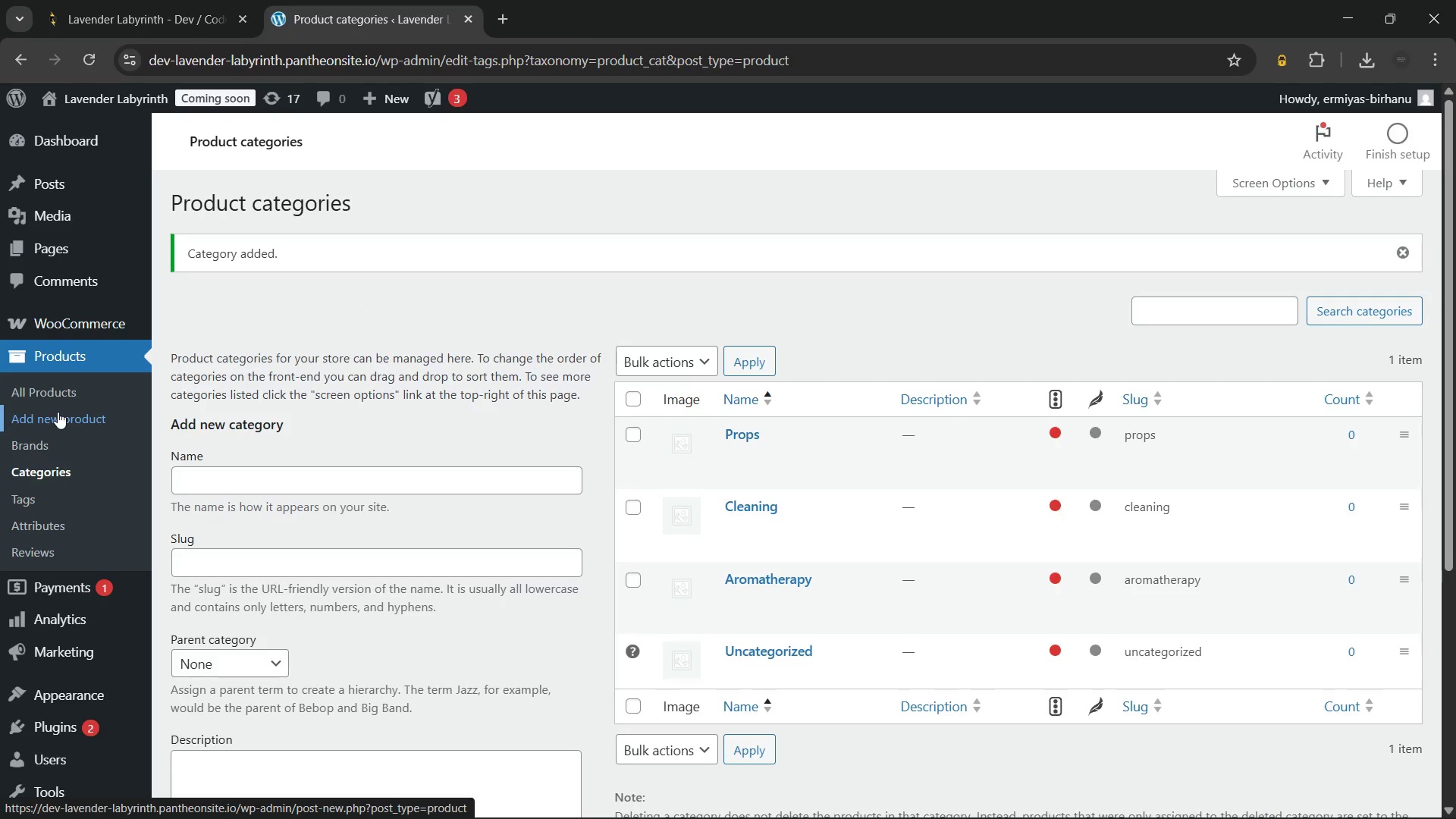 
wait(5.44)
 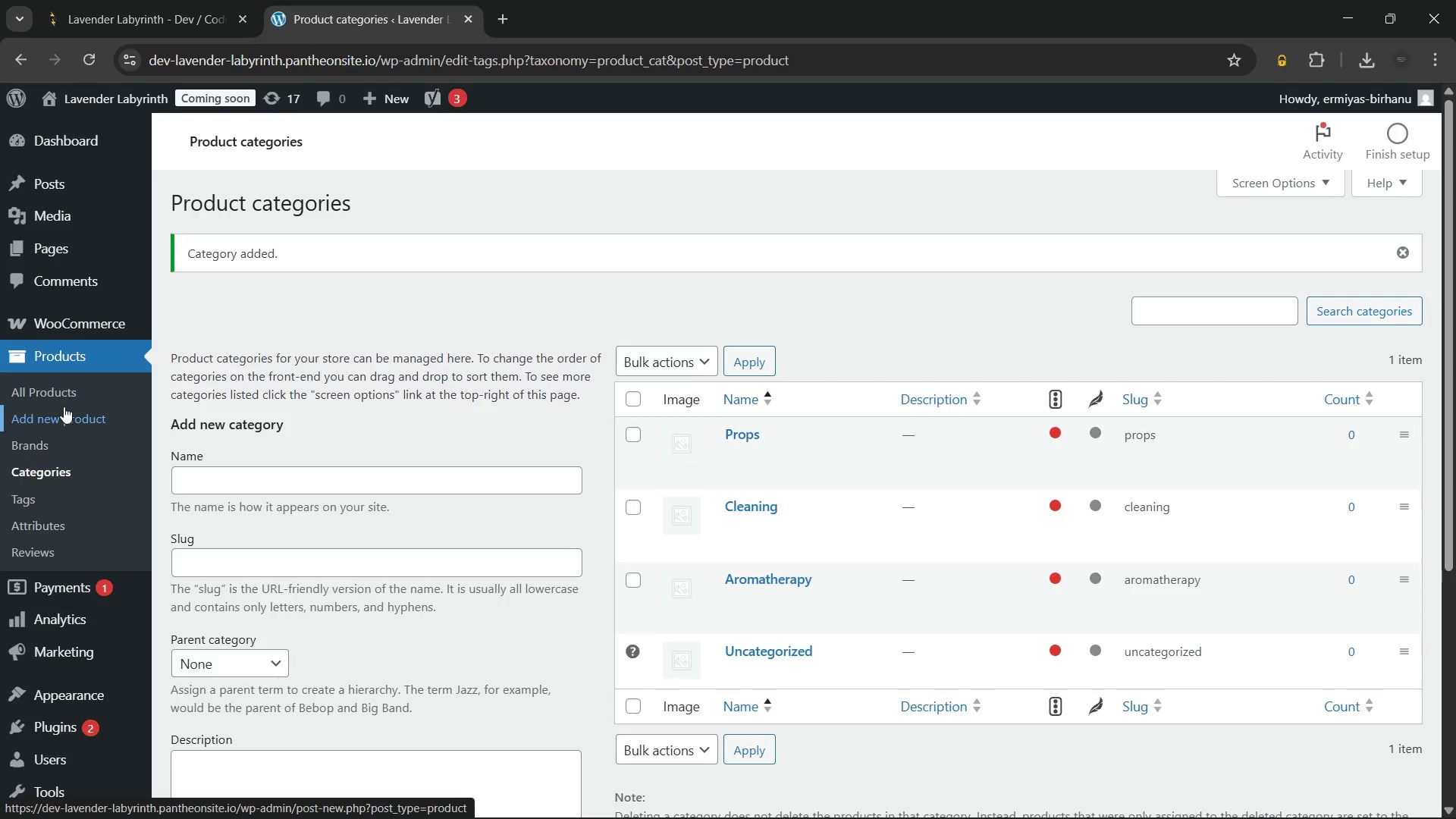 
left_click([61, 382])
 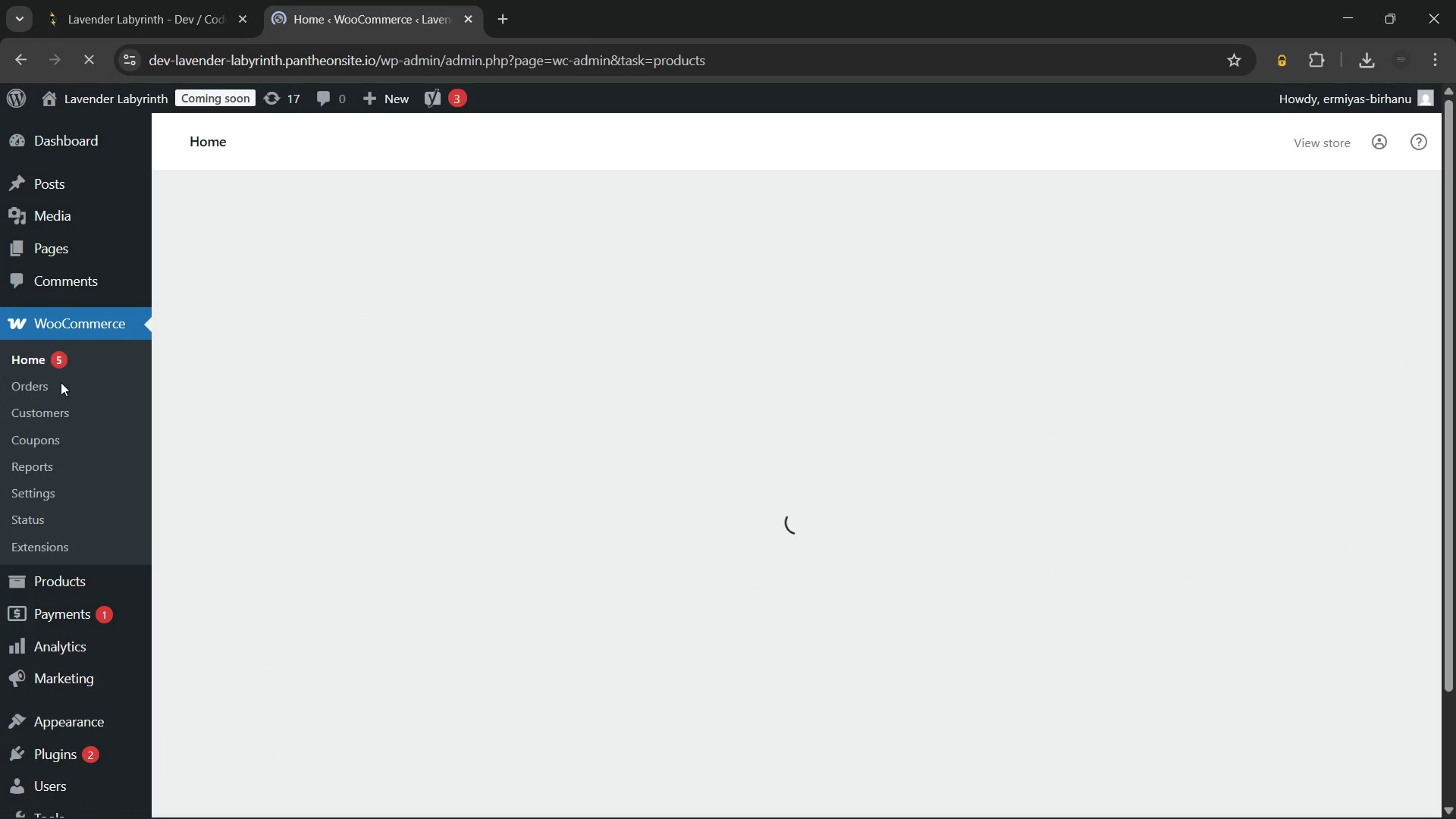 
wait(8.52)
 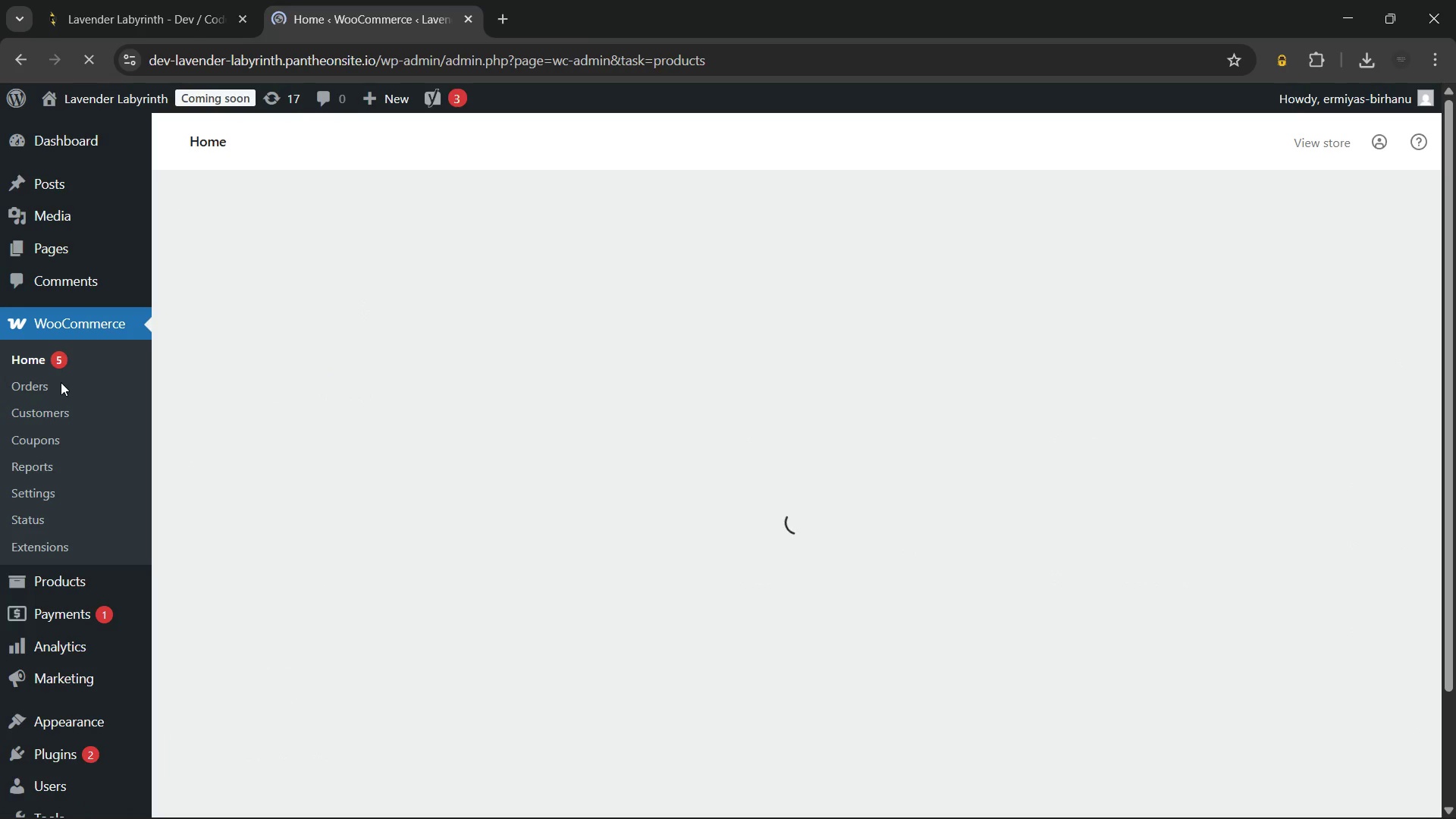 
left_click([238, 594])
 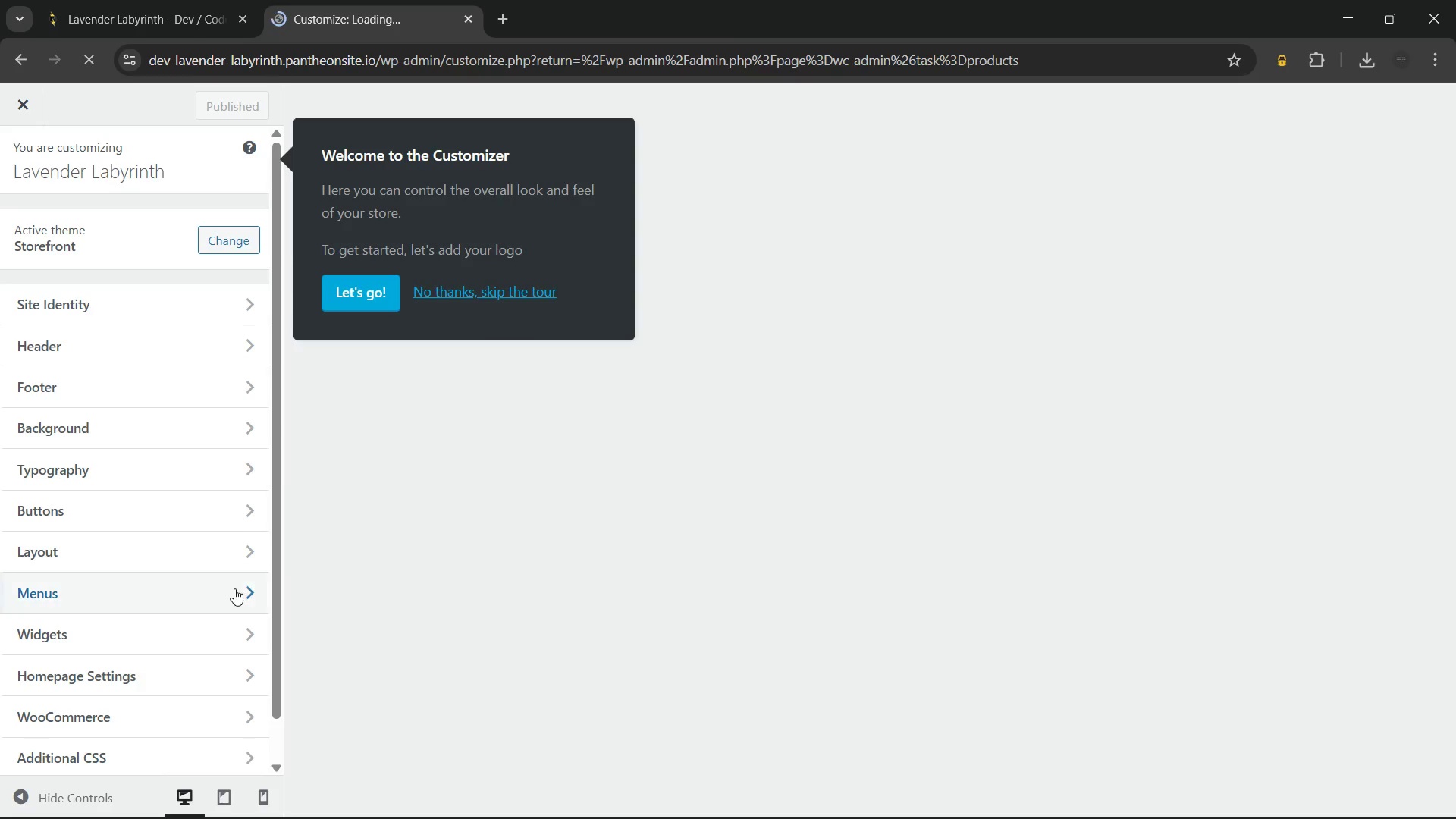 
wait(13.84)
 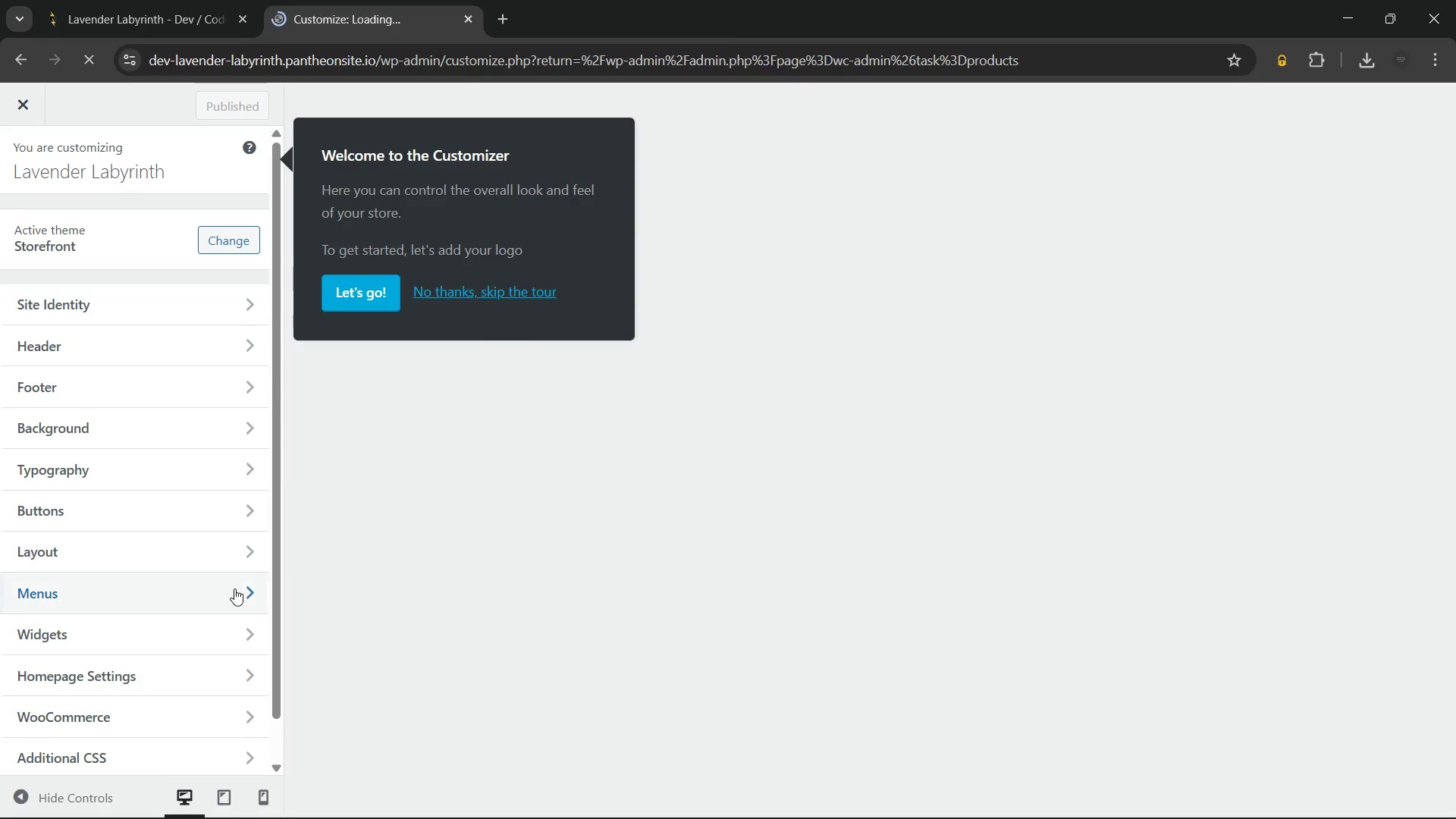 
left_click([107, 341])
 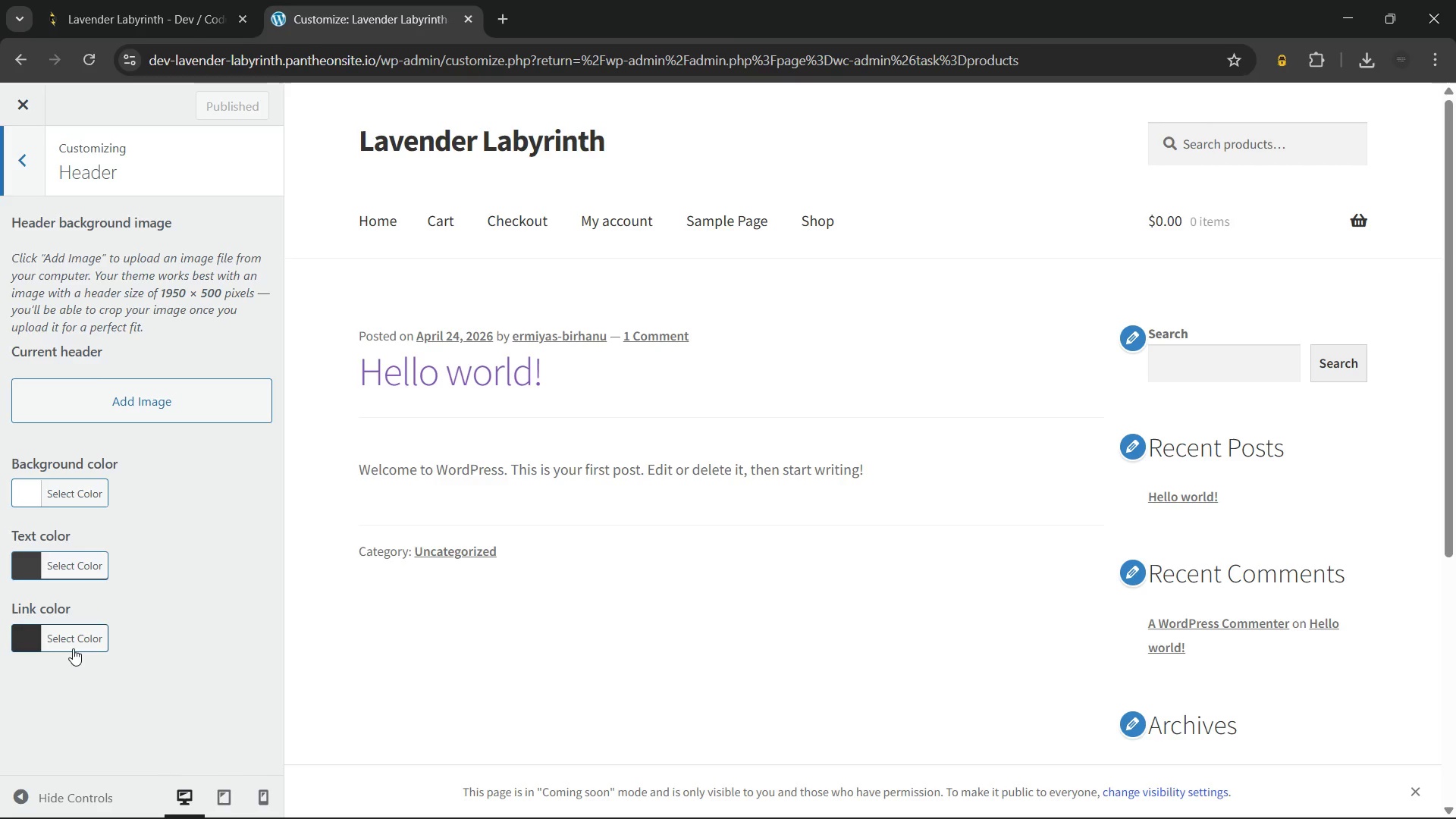 
wait(9.02)
 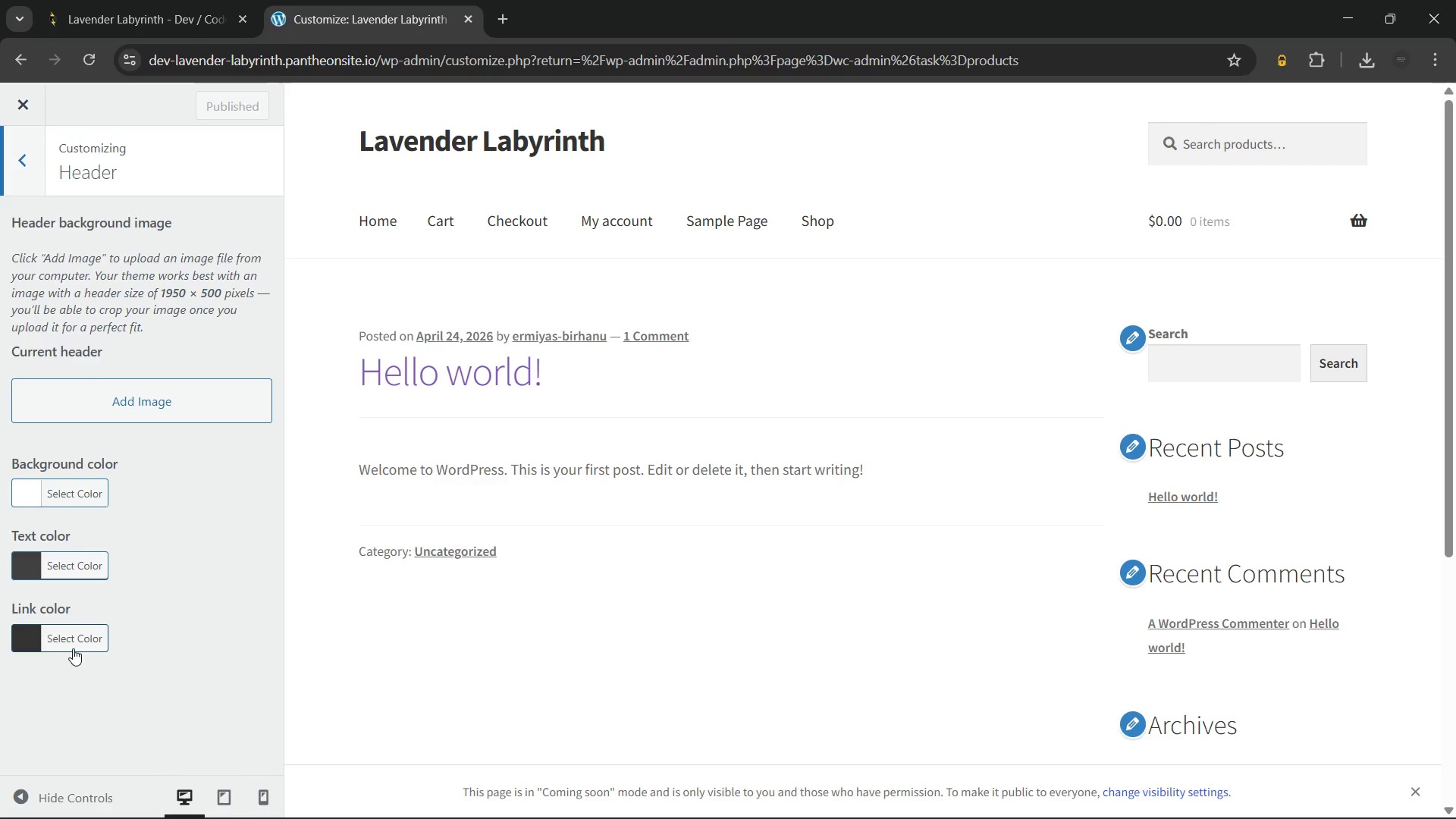 
left_click([17, 156])
 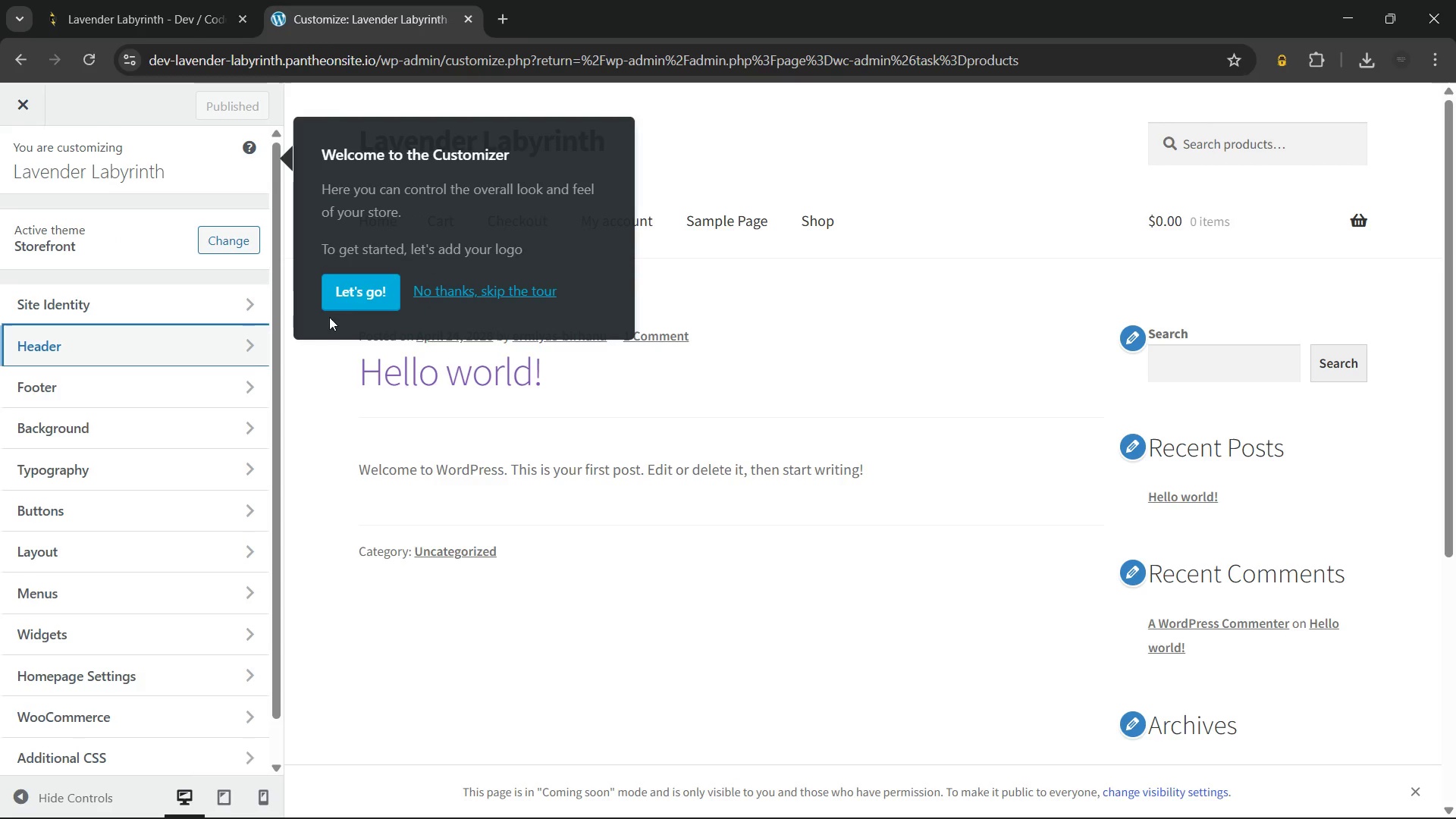 
left_click([357, 288])
 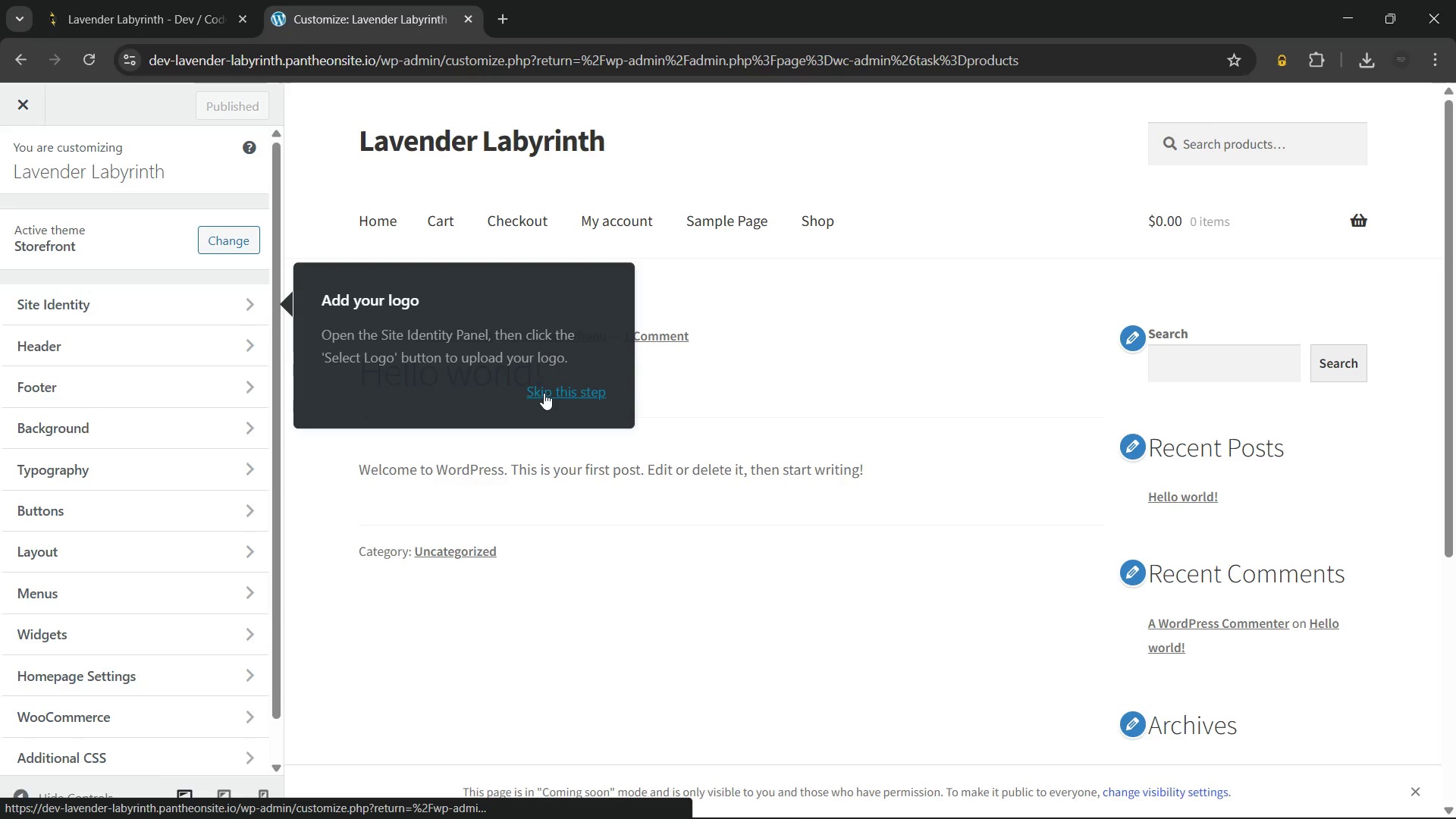 
left_click([544, 393])
 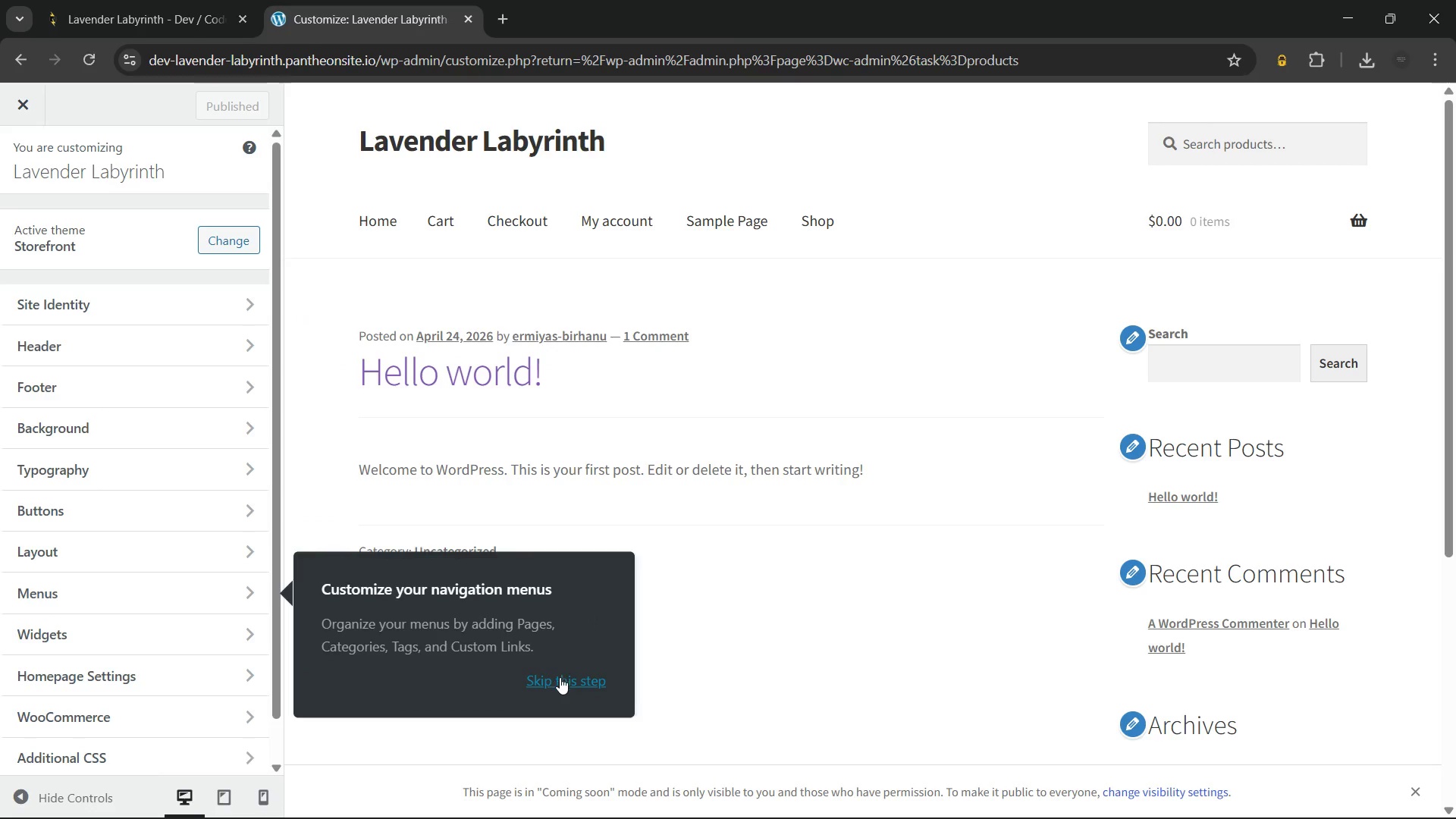 
left_click([557, 679])
 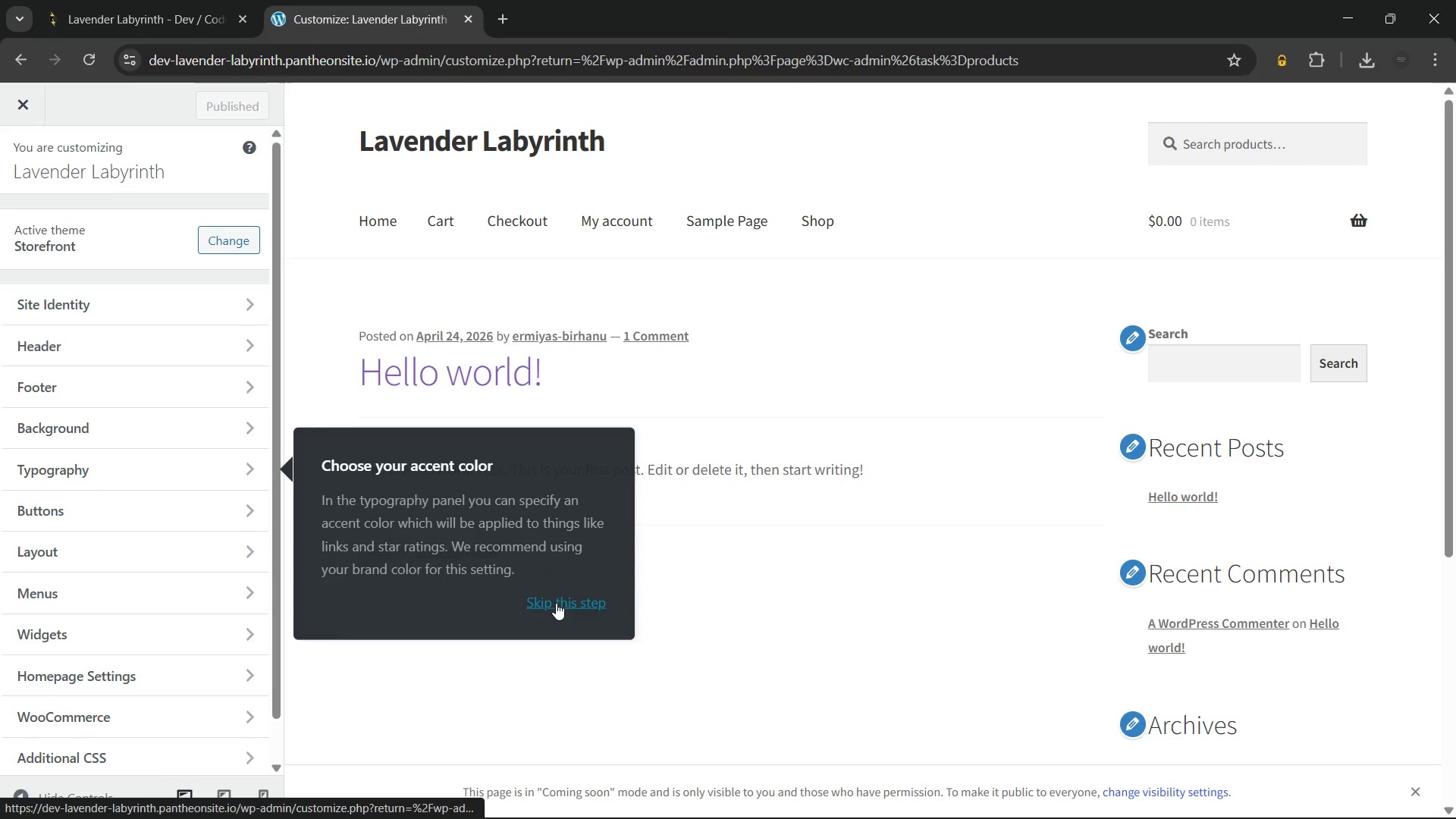 
left_click([556, 603])
 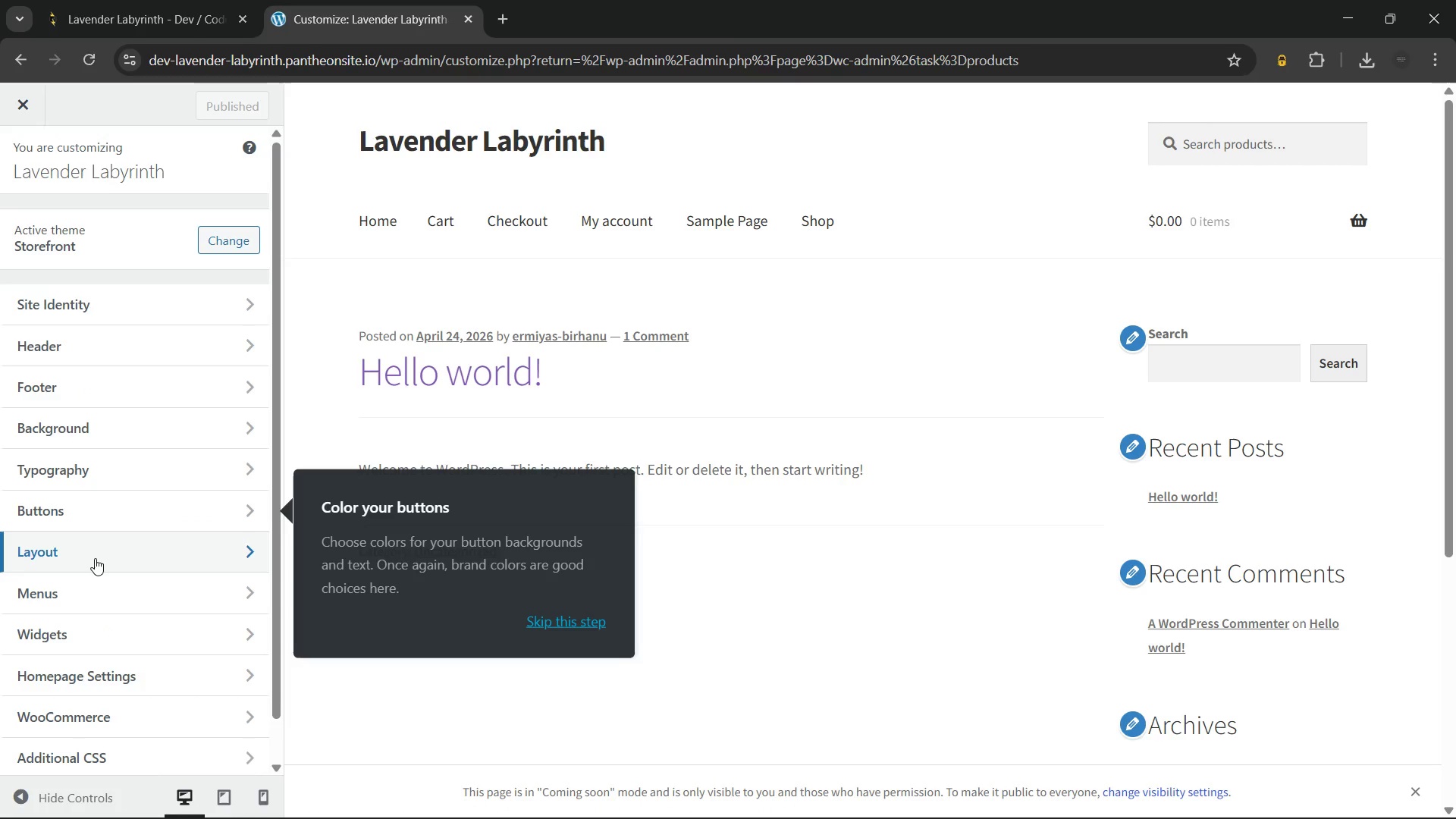 
wait(6.41)
 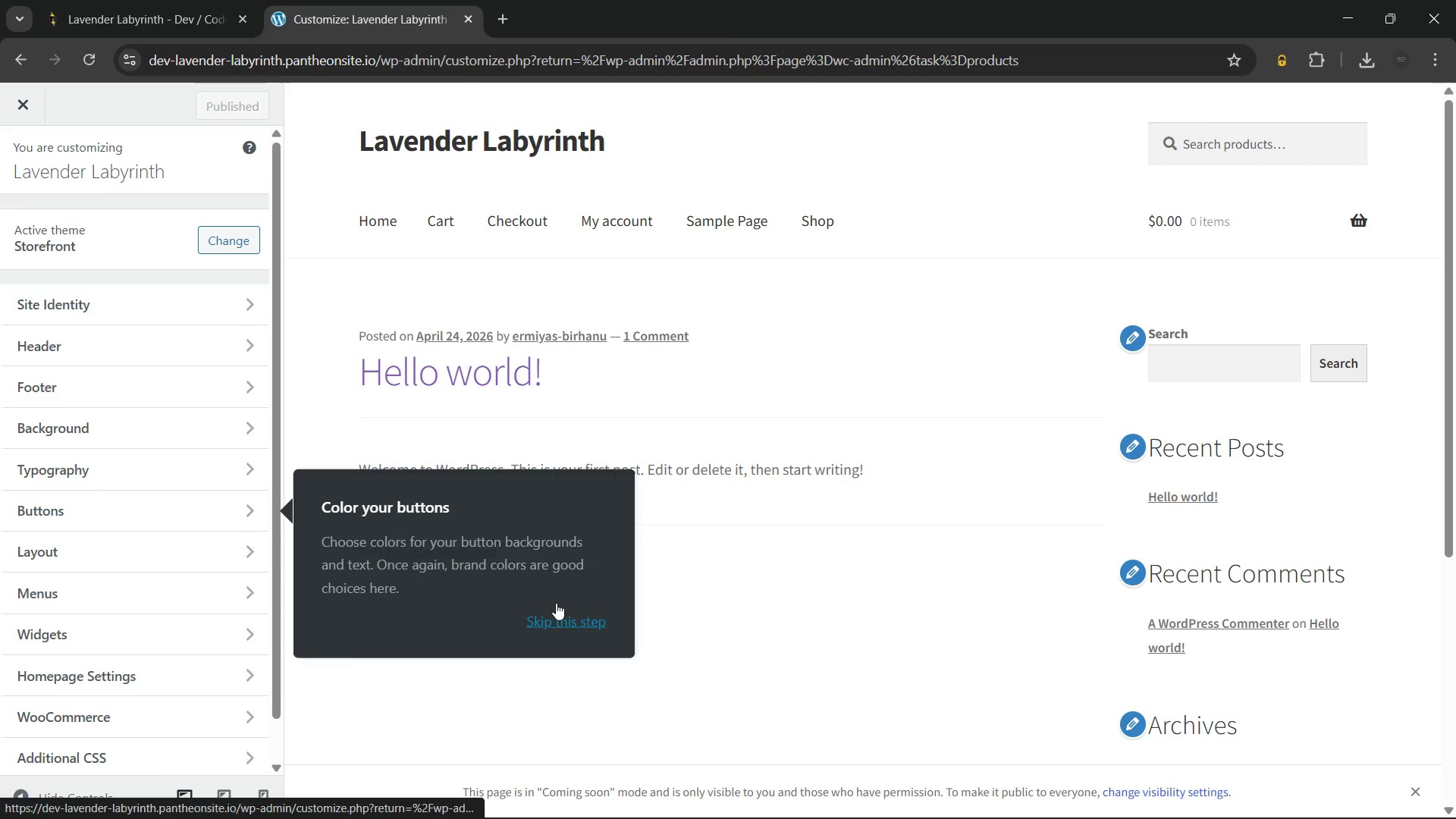 
left_click([17, 103])
 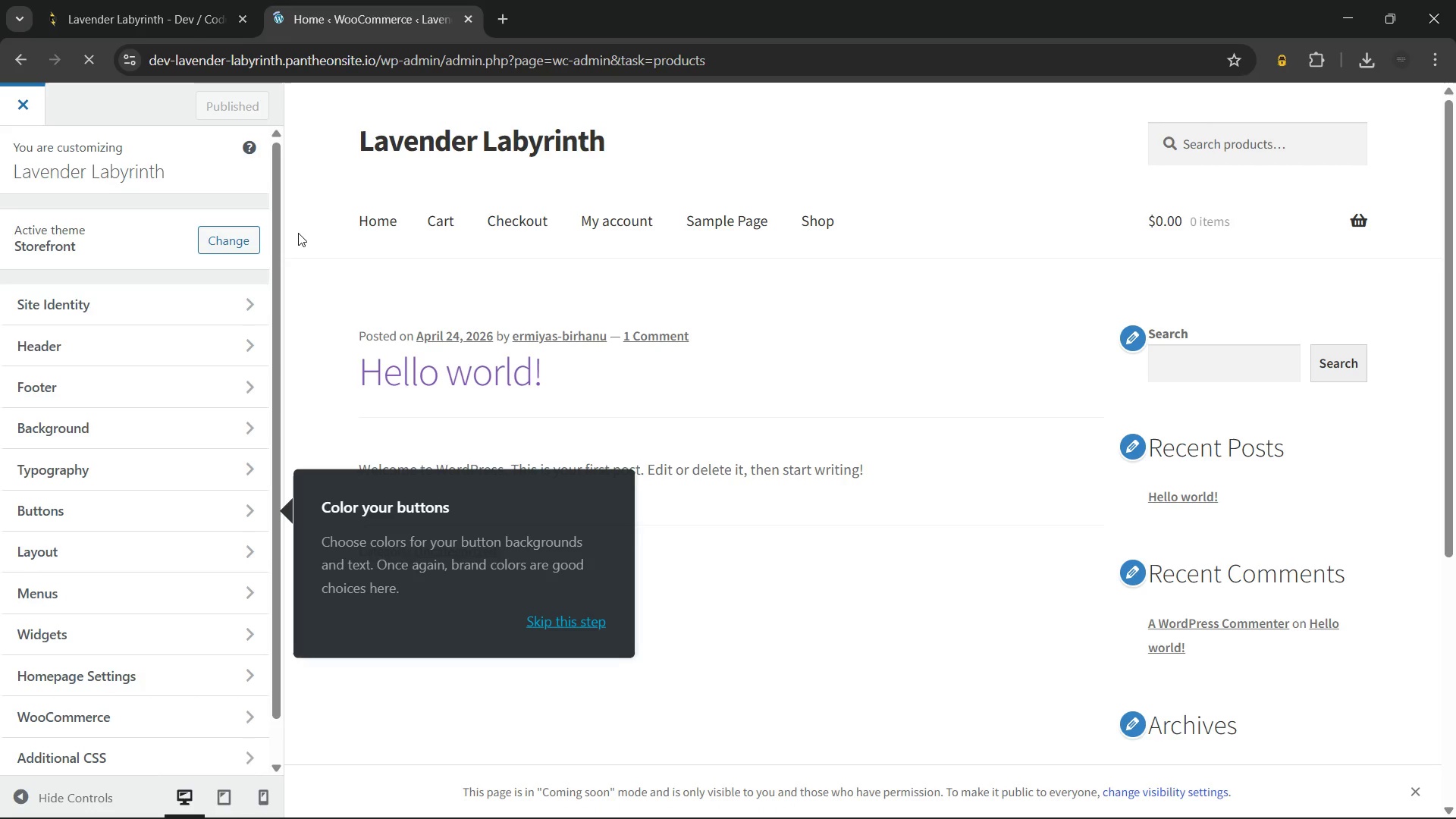 
wait(8.02)
 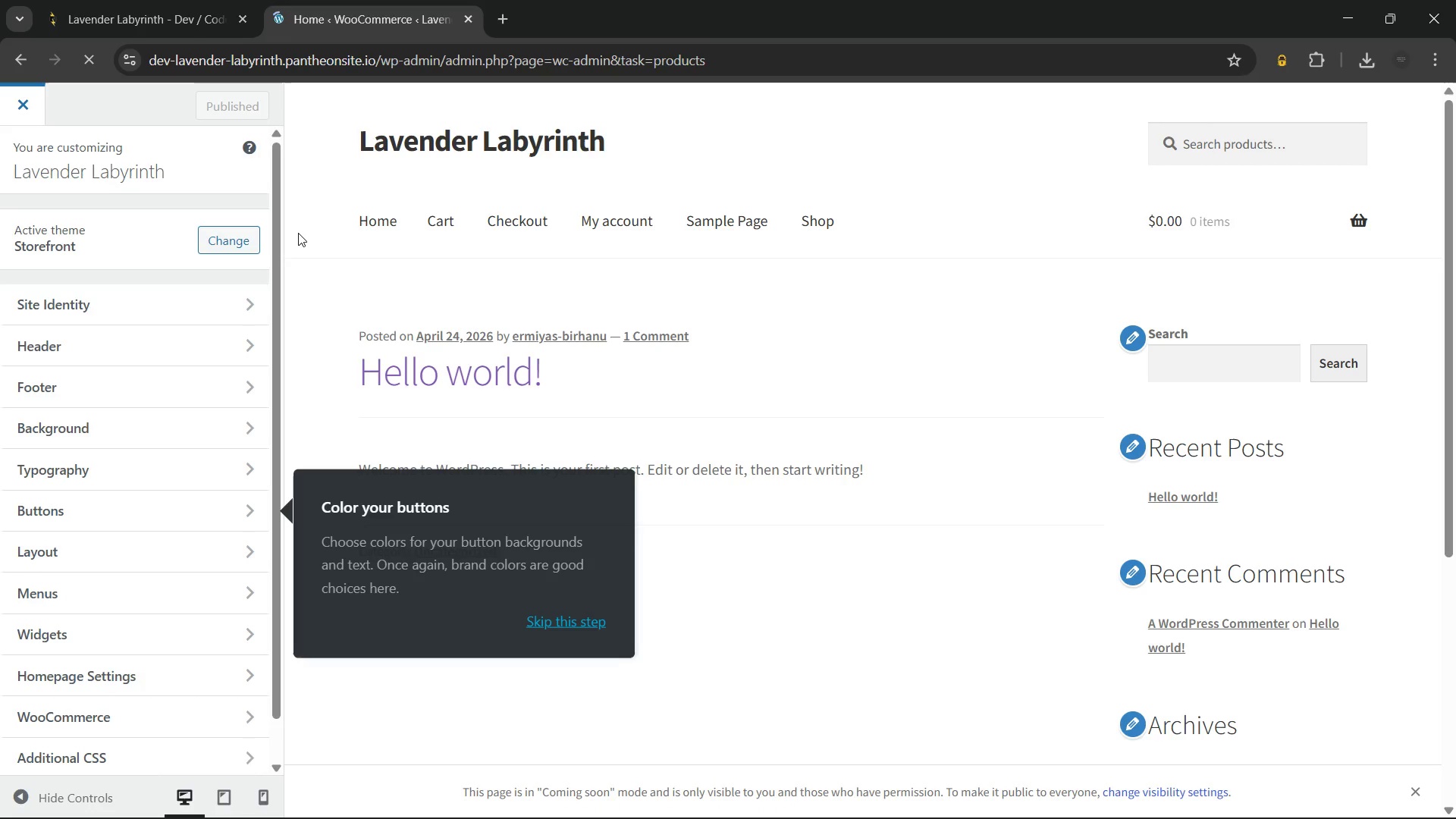 
left_click([69, 493])
 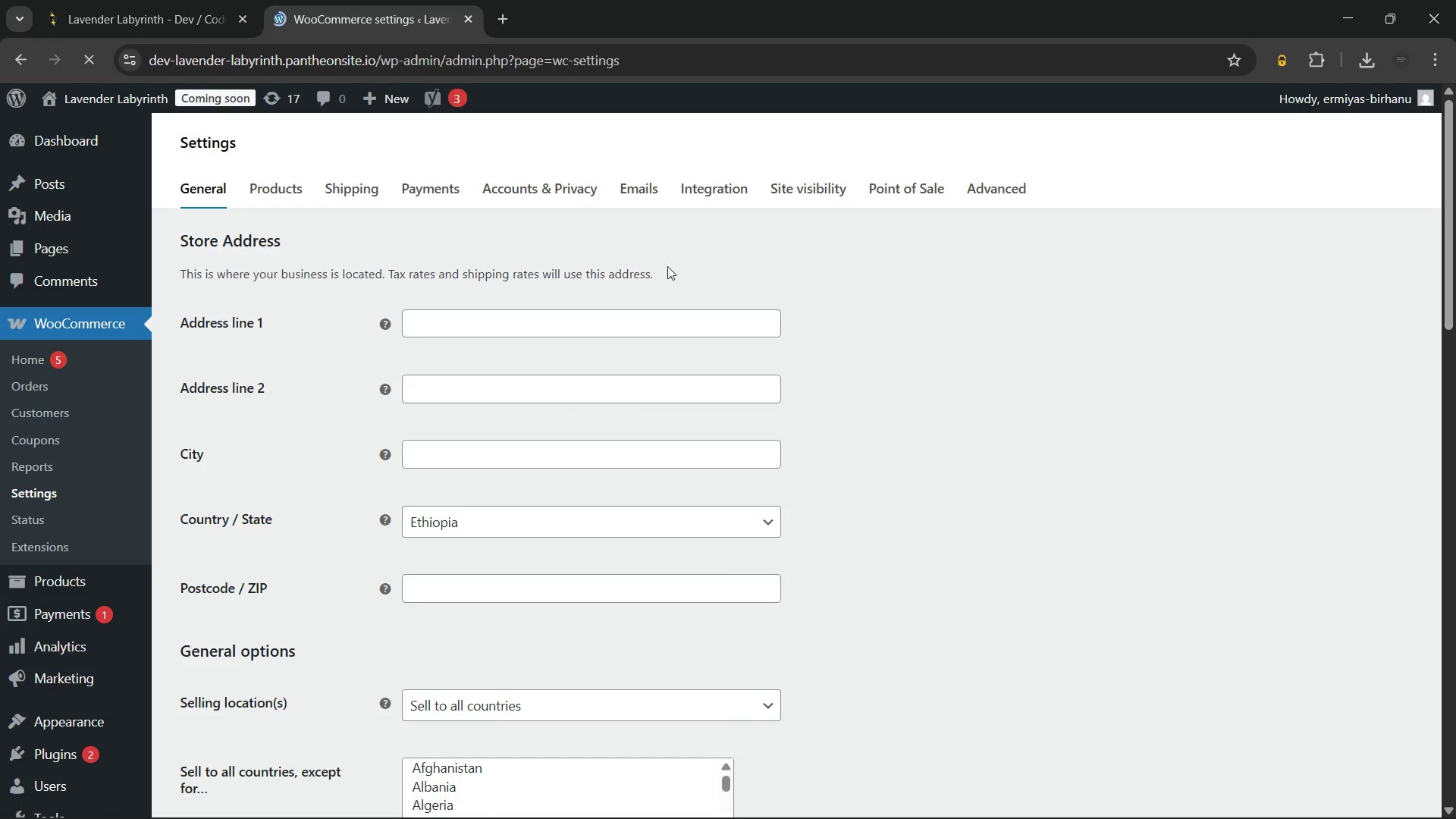 
wait(6.06)
 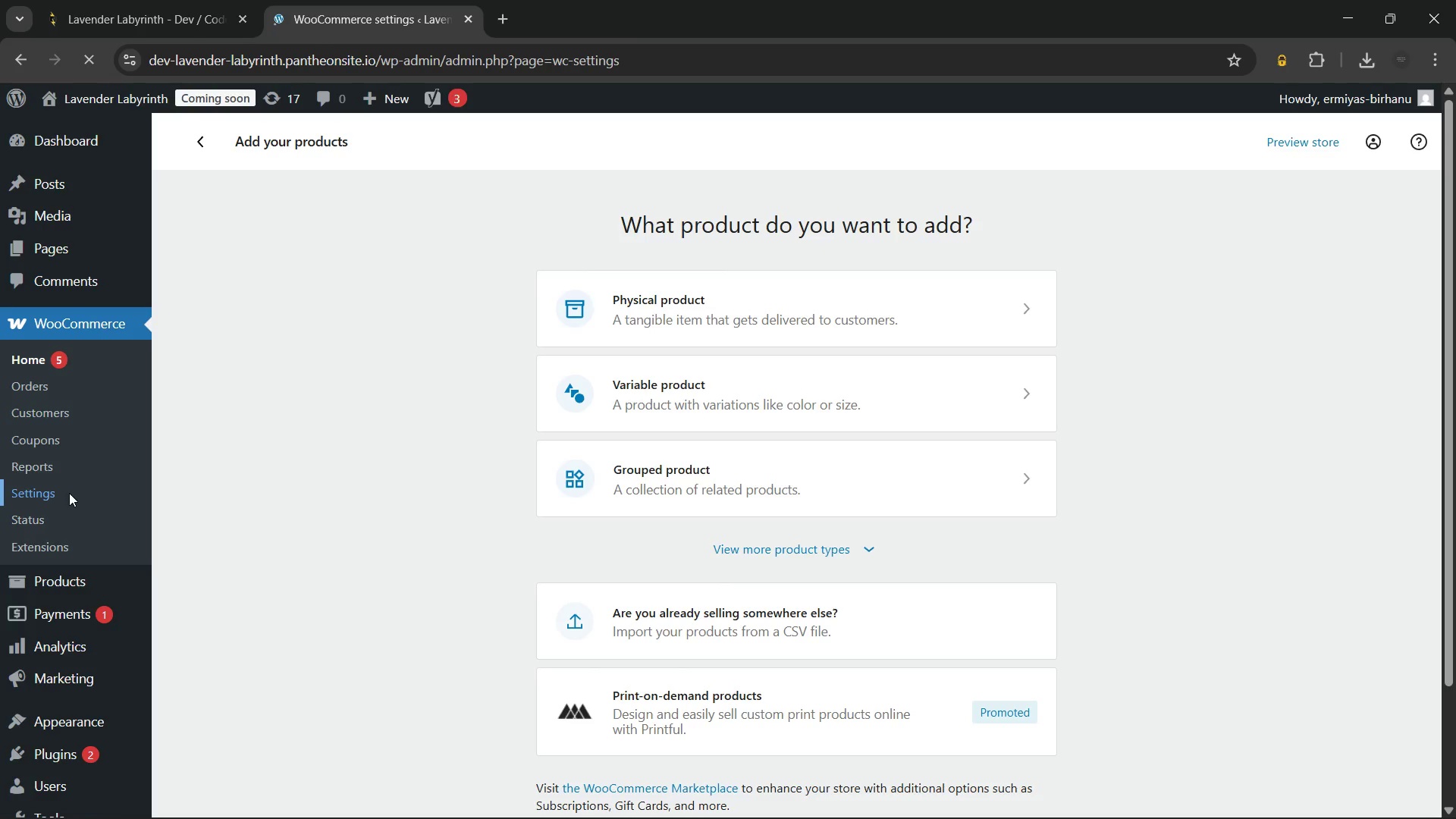 
left_click([804, 190])
 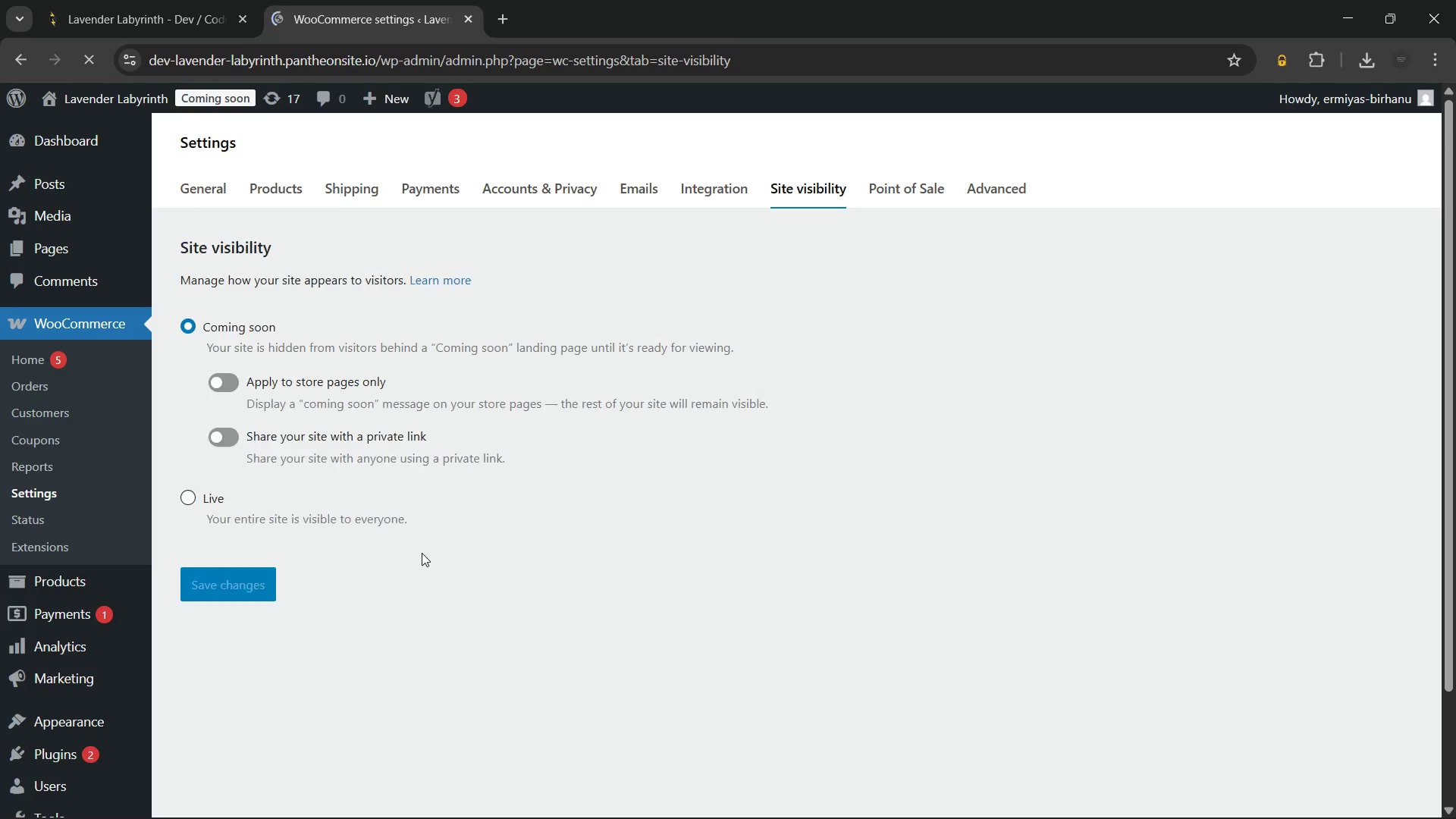 
wait(7.75)
 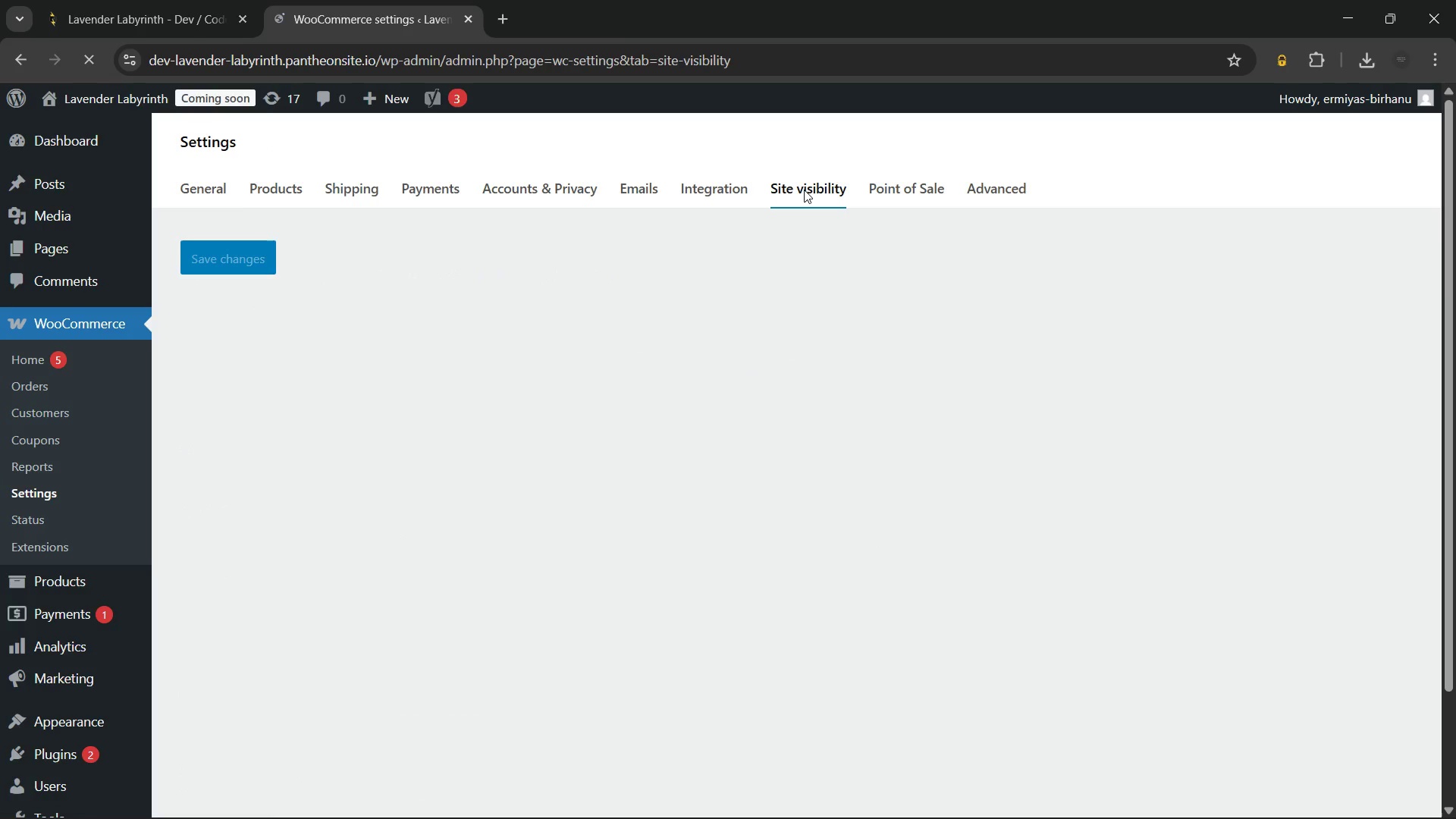 
left_click([182, 491])
 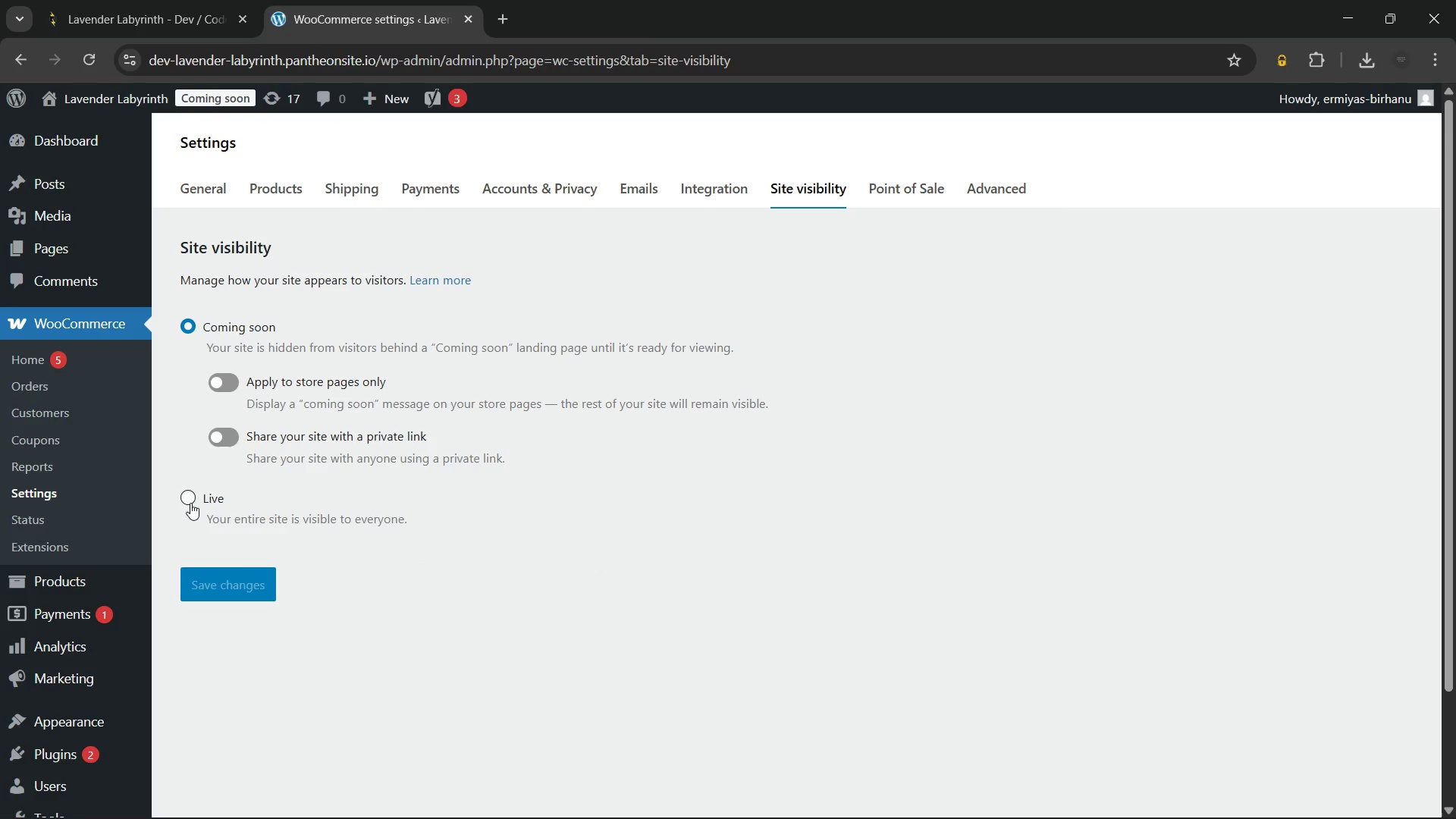 
left_click([190, 503])
 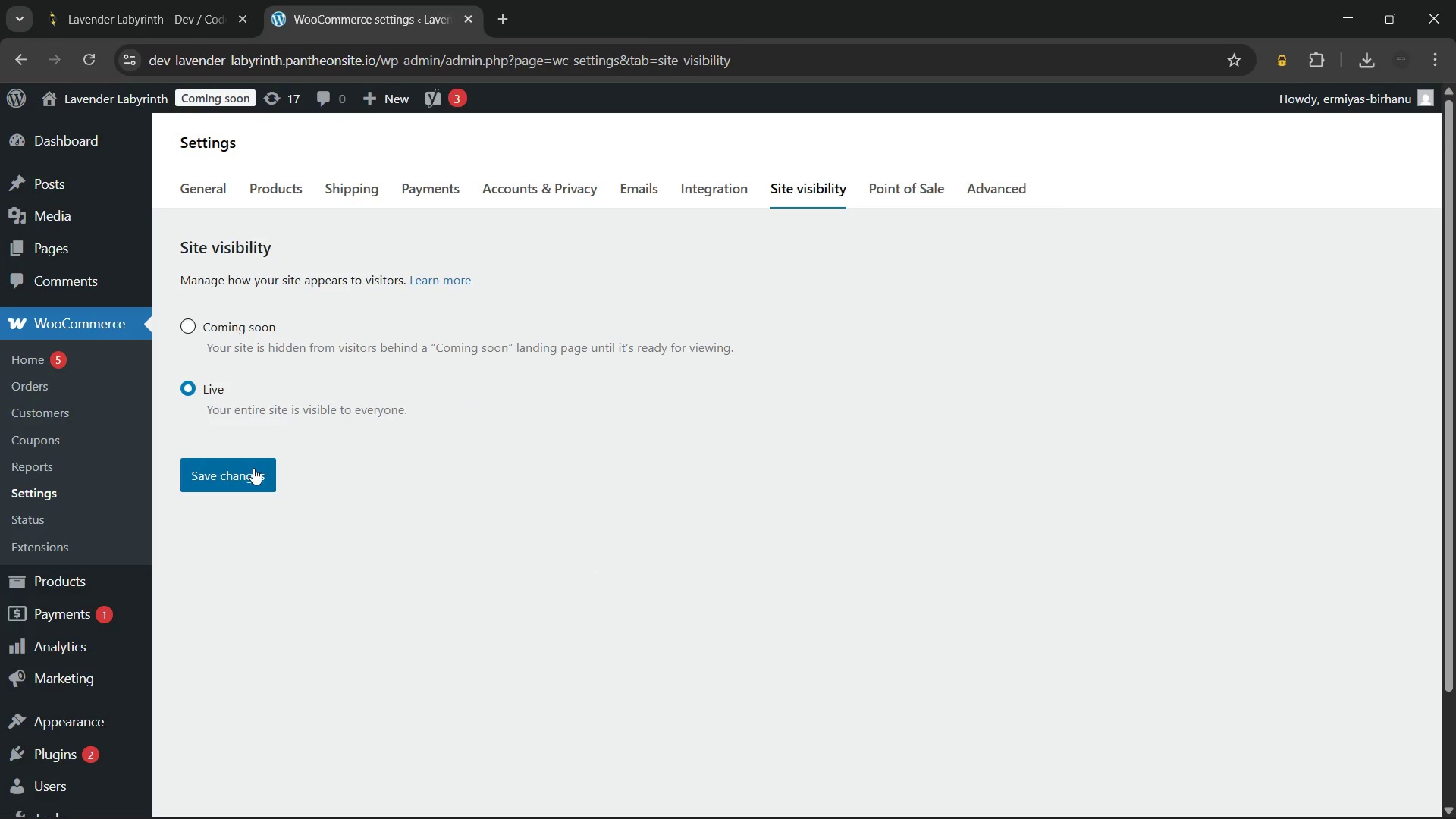 
left_click([258, 468])
 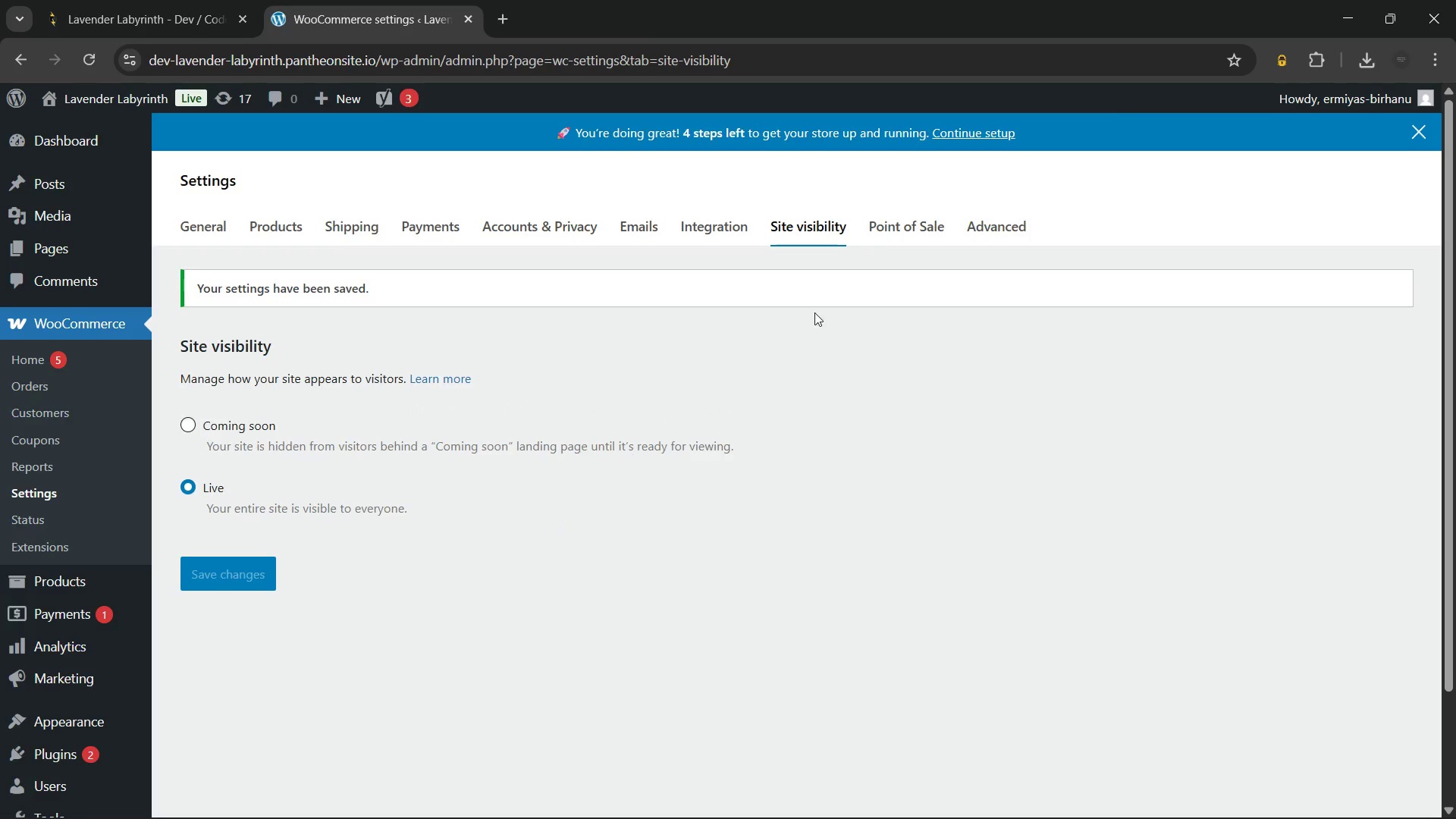 
wait(7.99)
 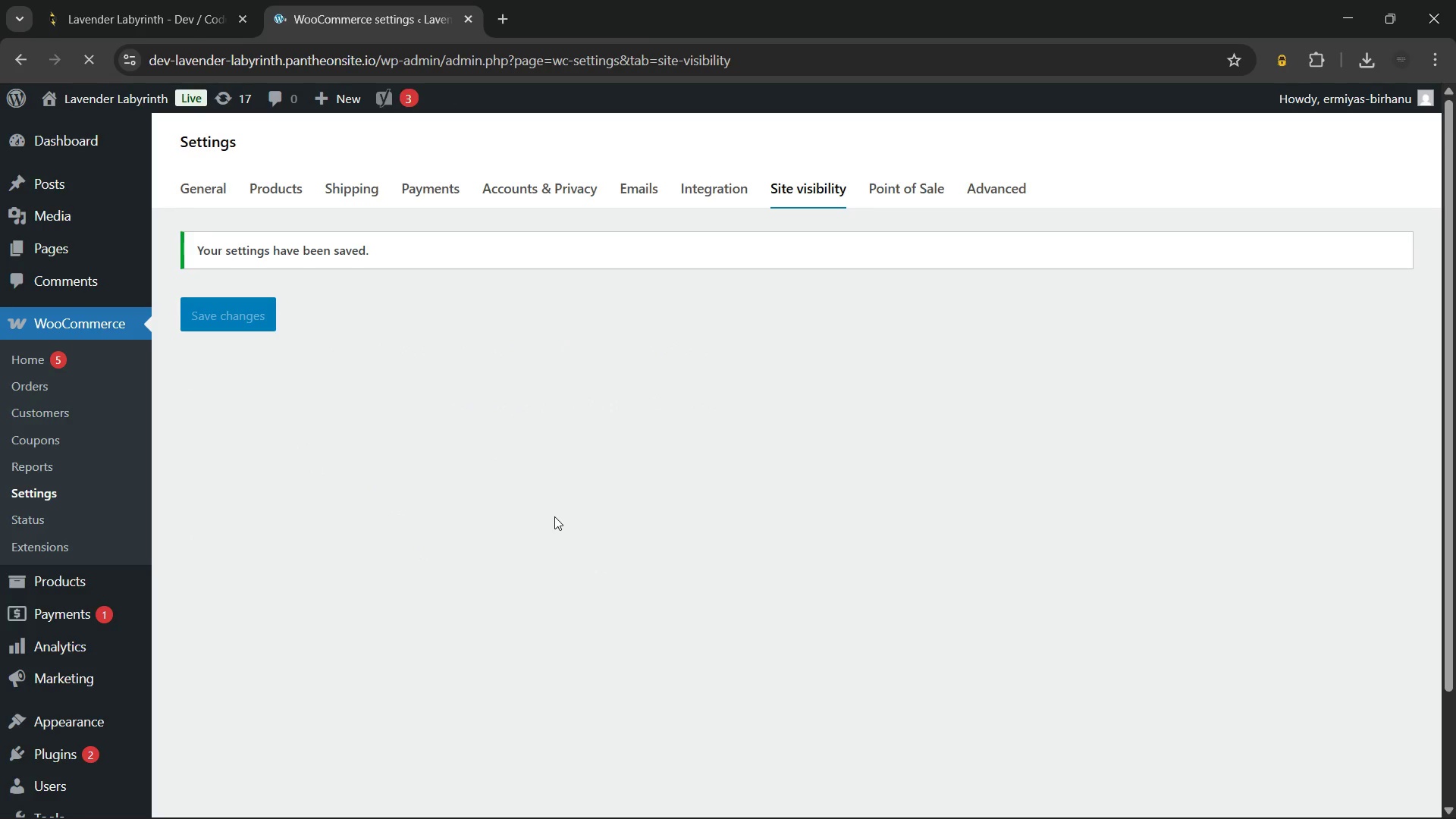 
left_click([1420, 125])
 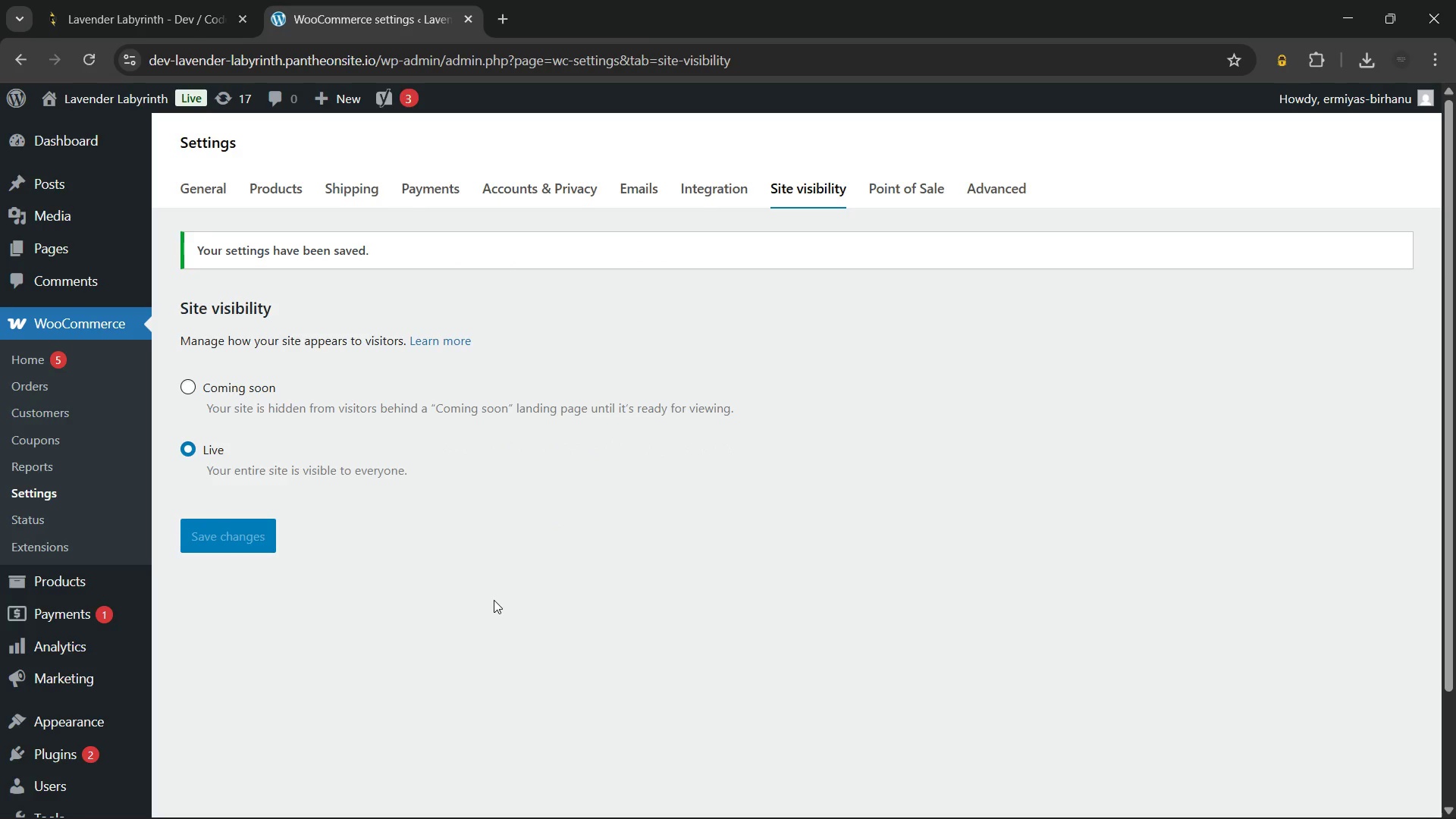 
wait(12.08)
 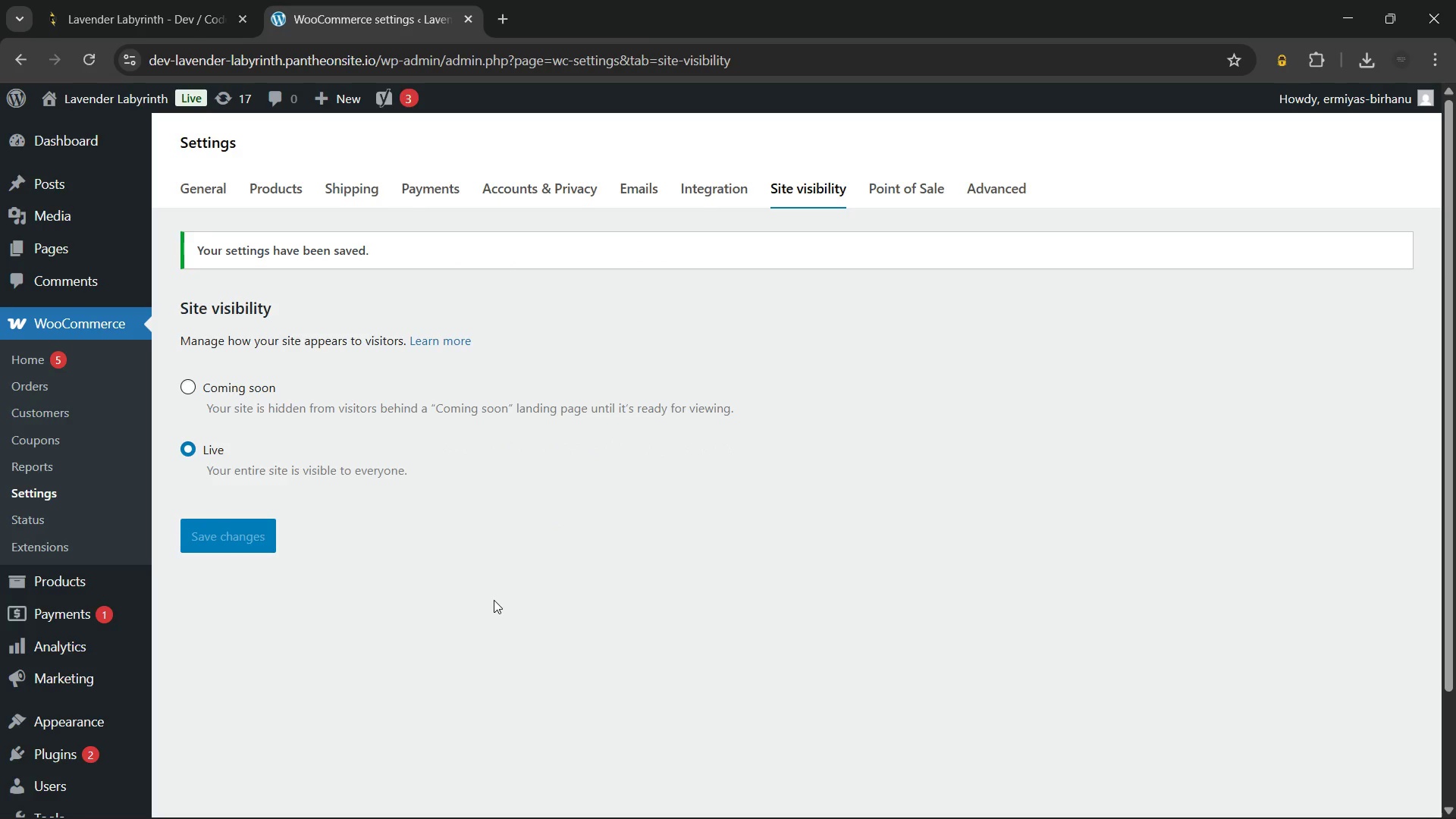 
mouse_move([118, 646])
 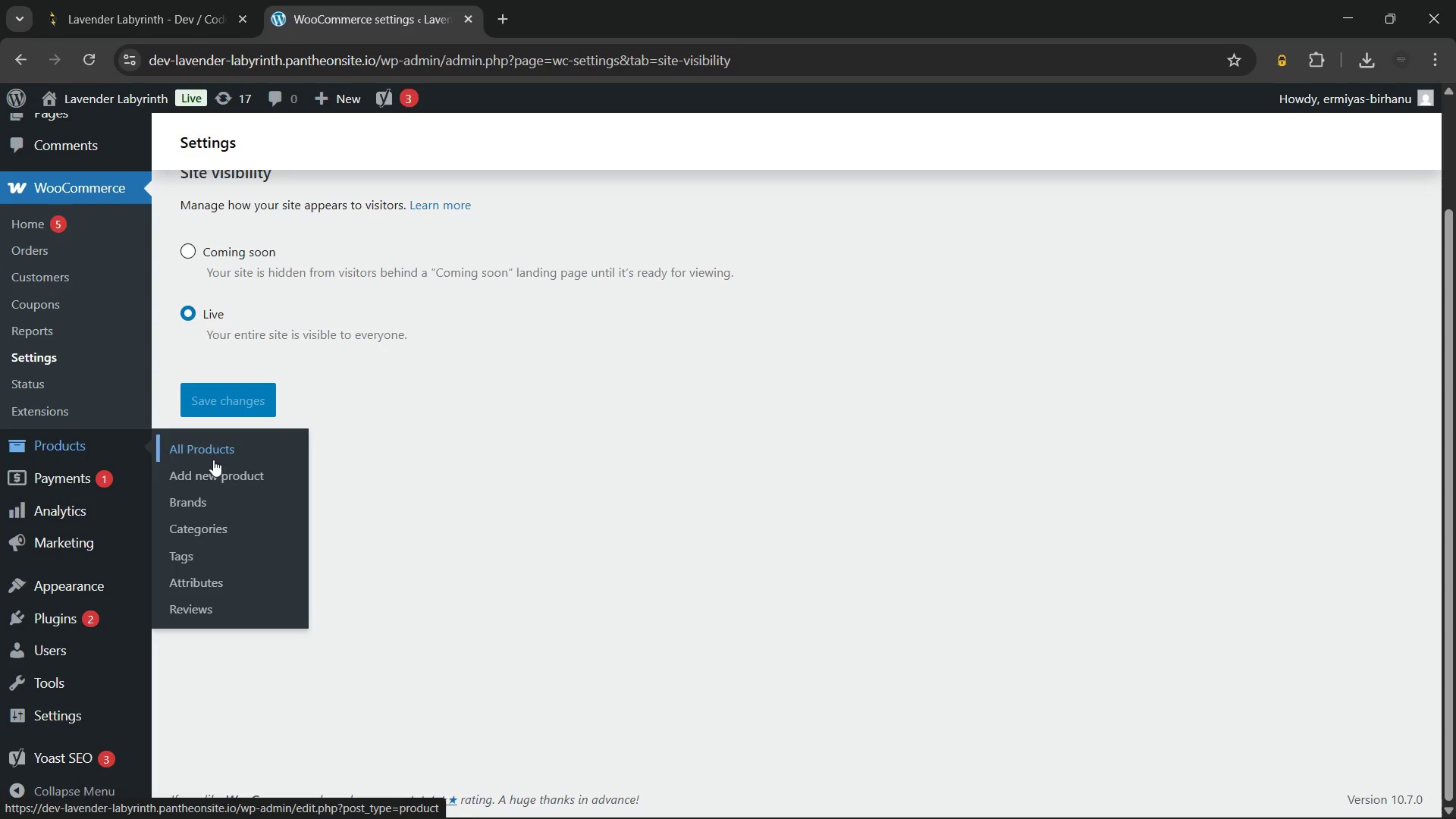 
wait(5.36)
 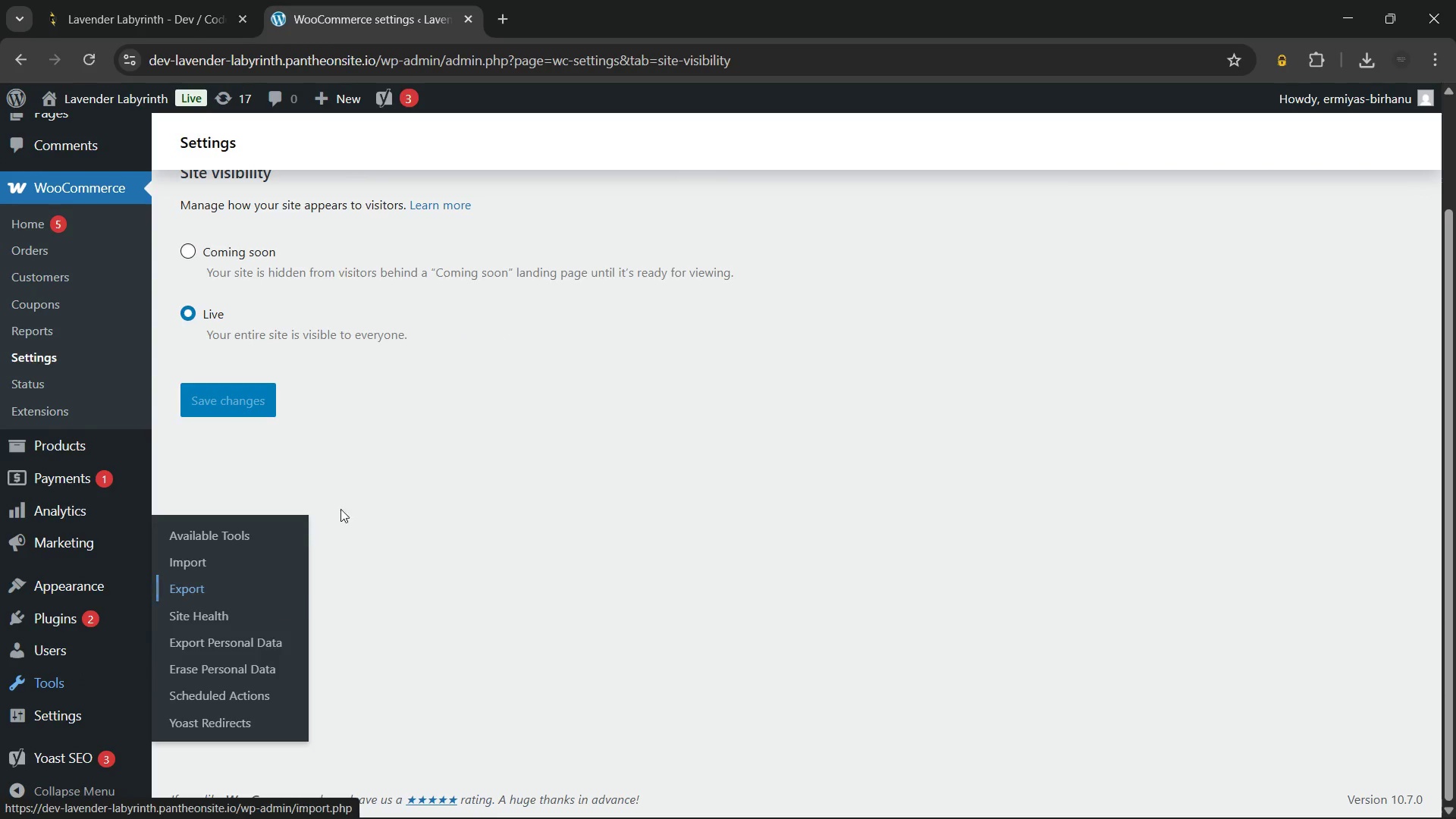 
left_click([201, 472])
 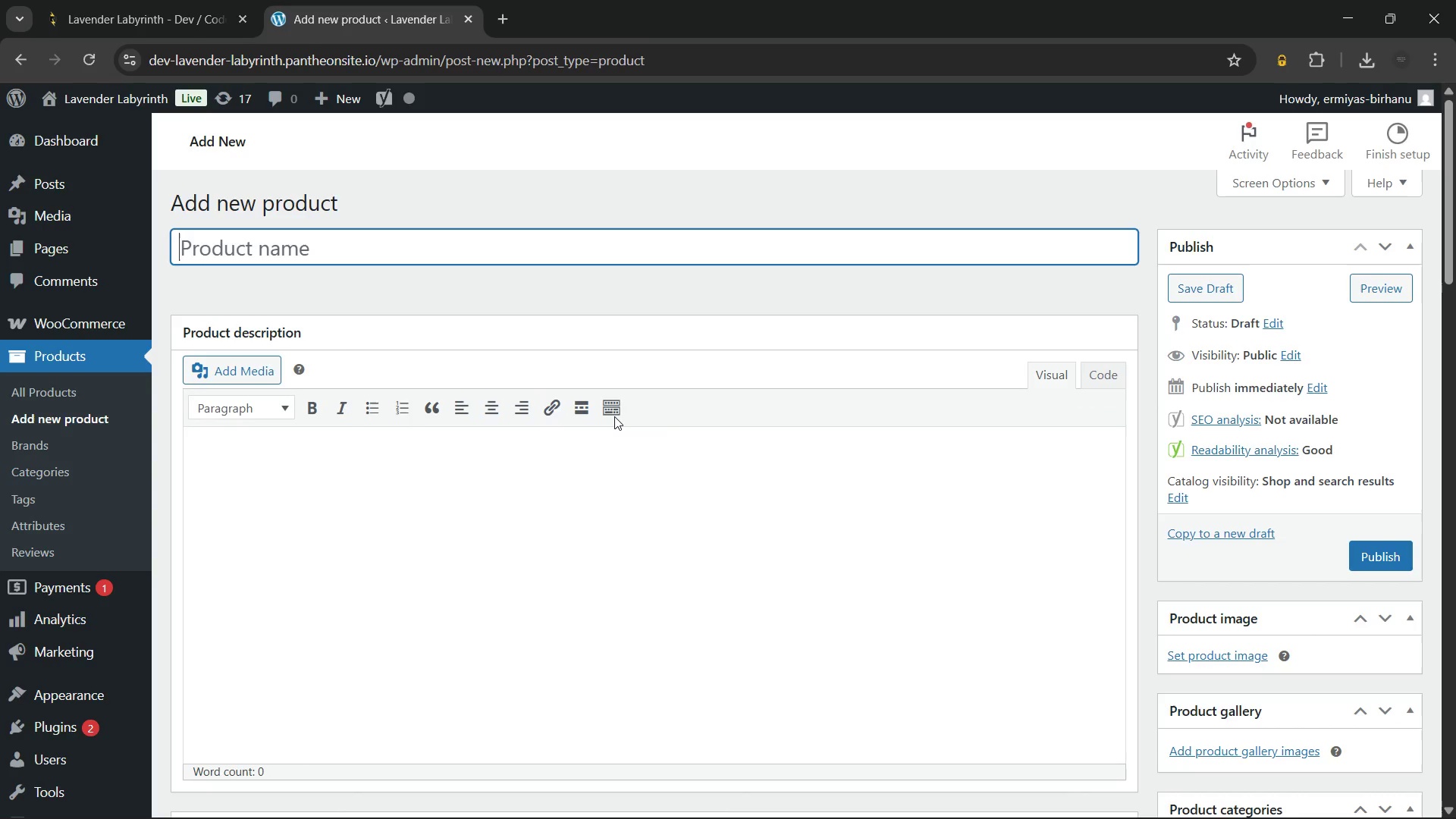 
wait(18.06)
 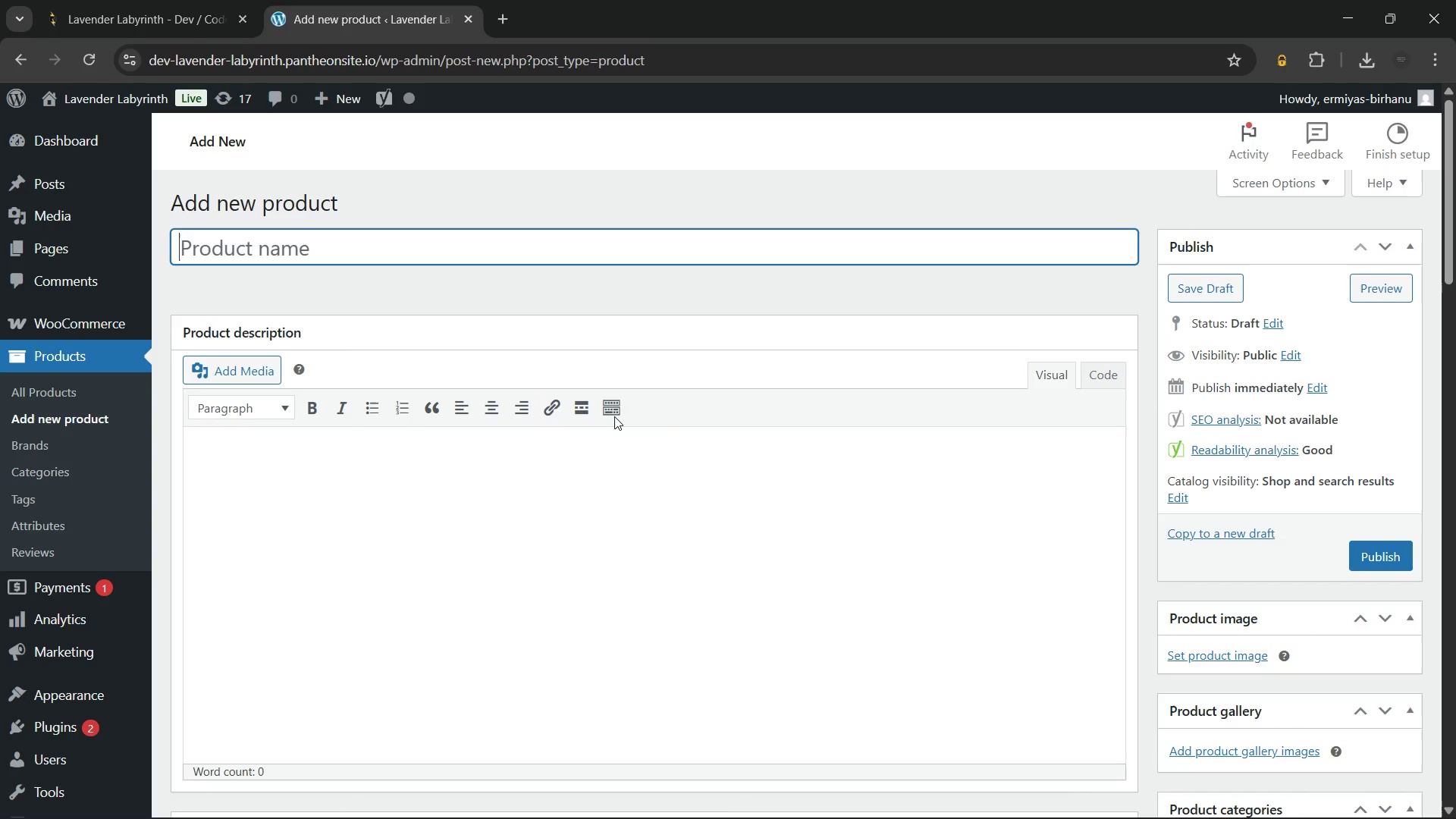 
left_click([204, 604])
 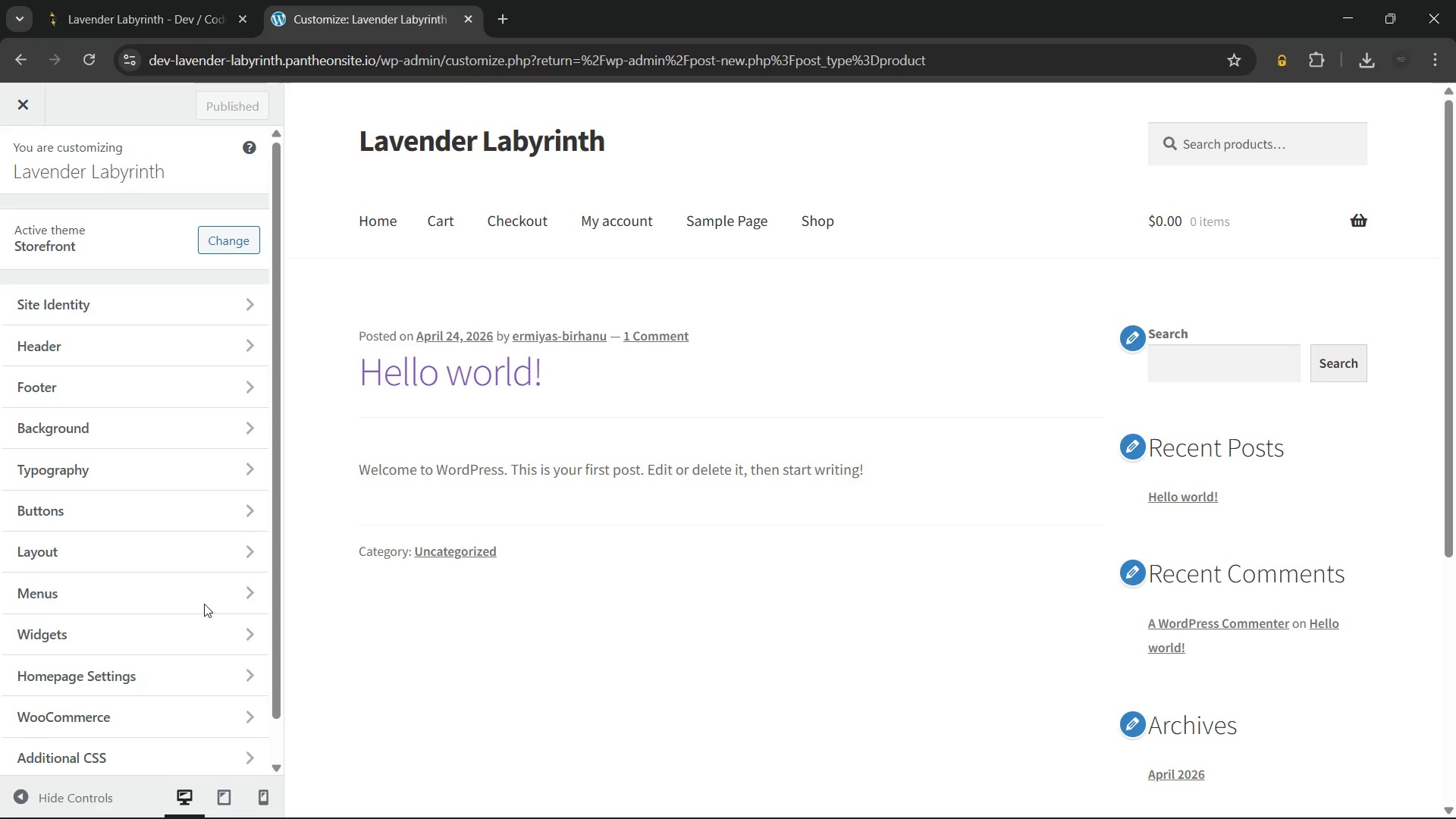 
wait(18.03)
 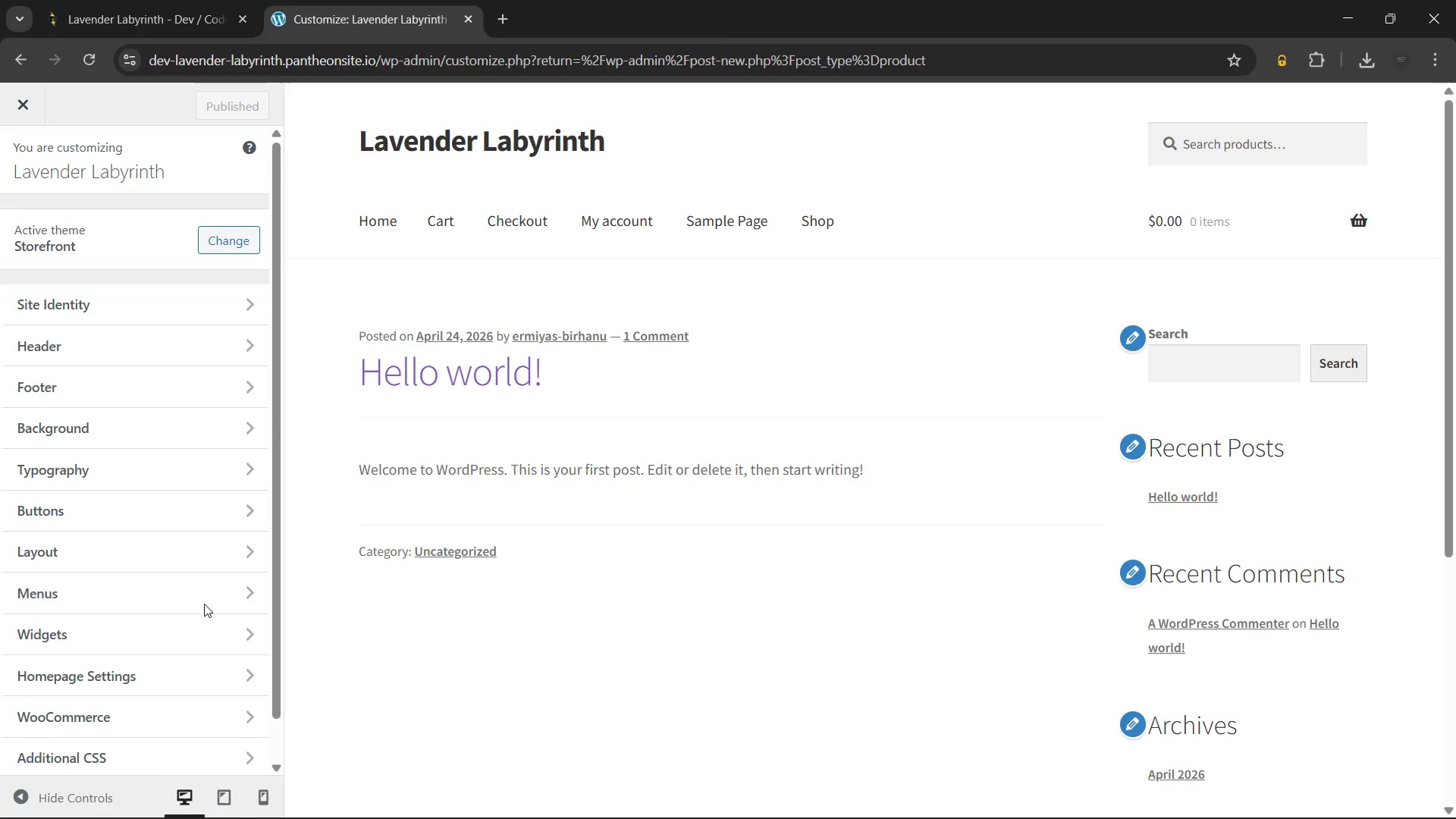 
left_click([101, 340])
 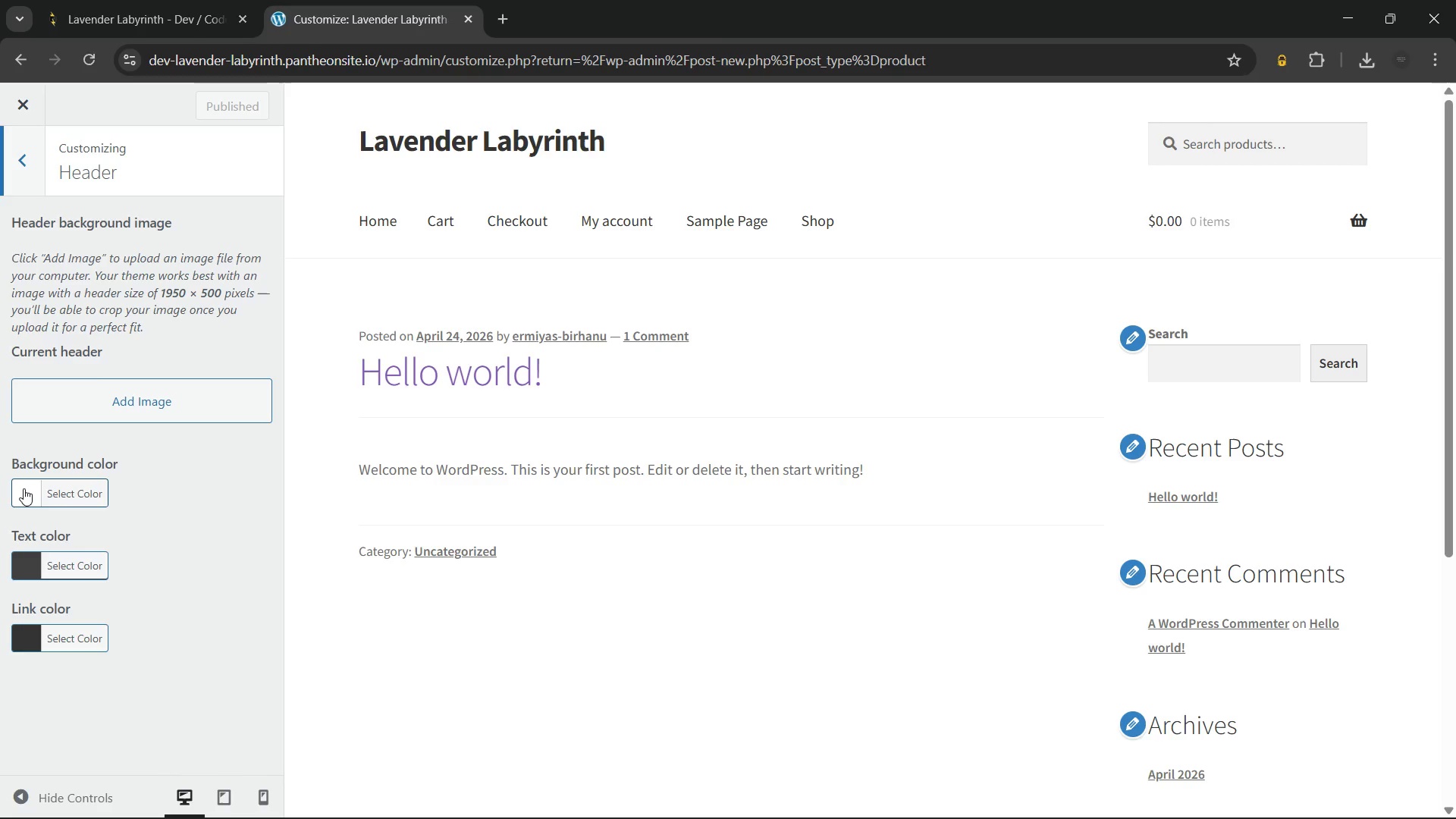 
wait(8.0)
 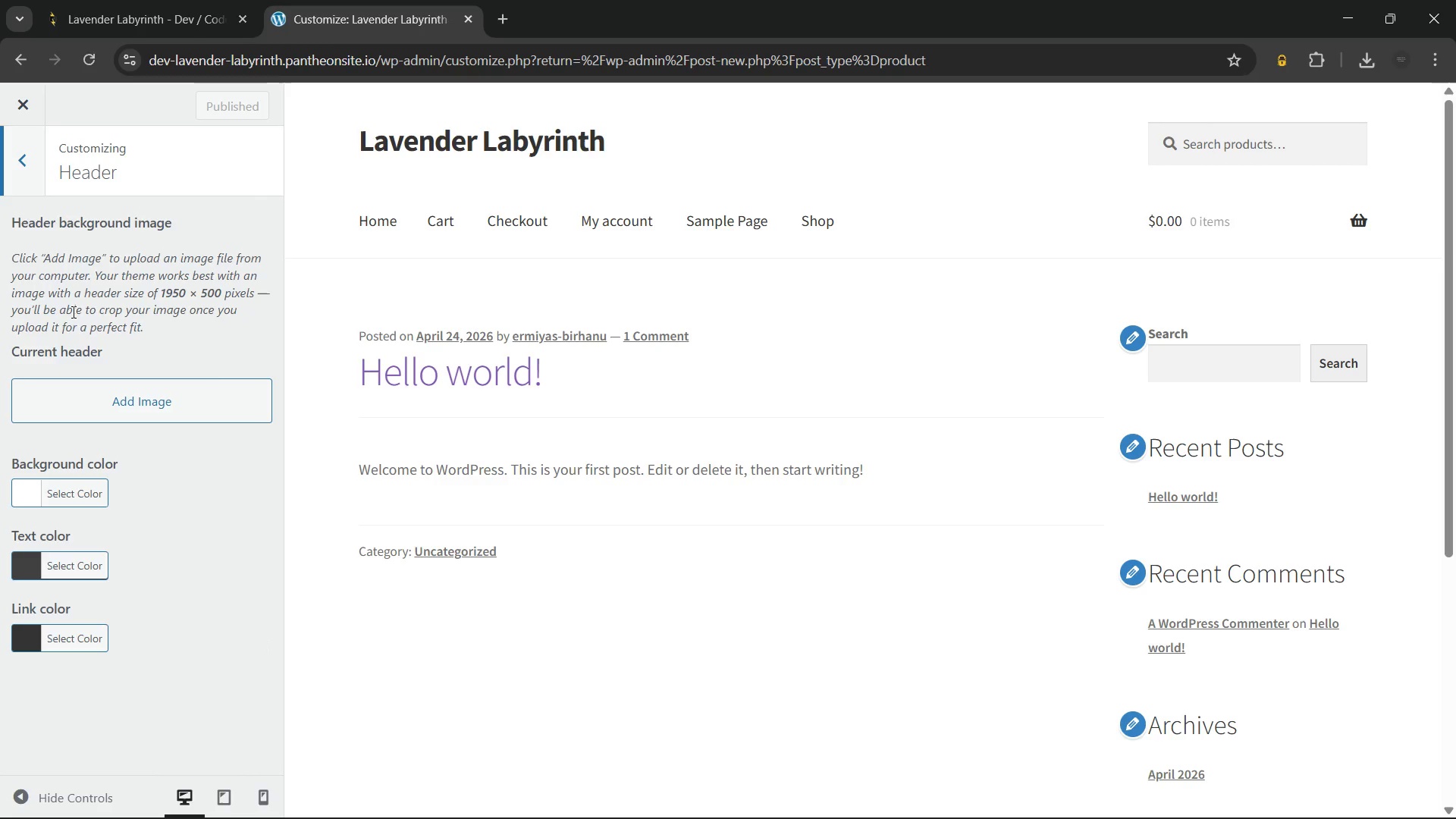 
left_click([24, 488])
 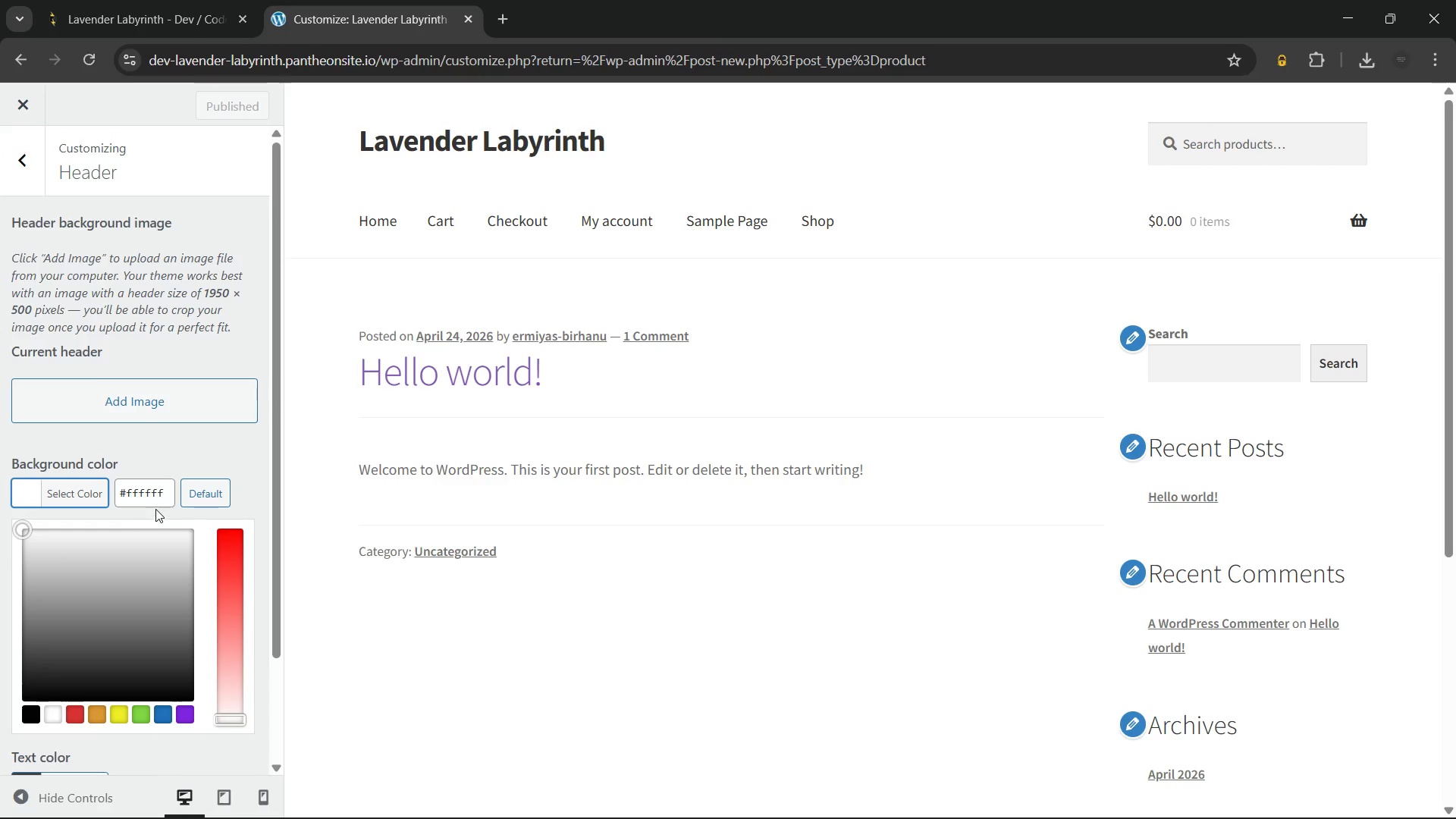 
left_click([167, 494])
 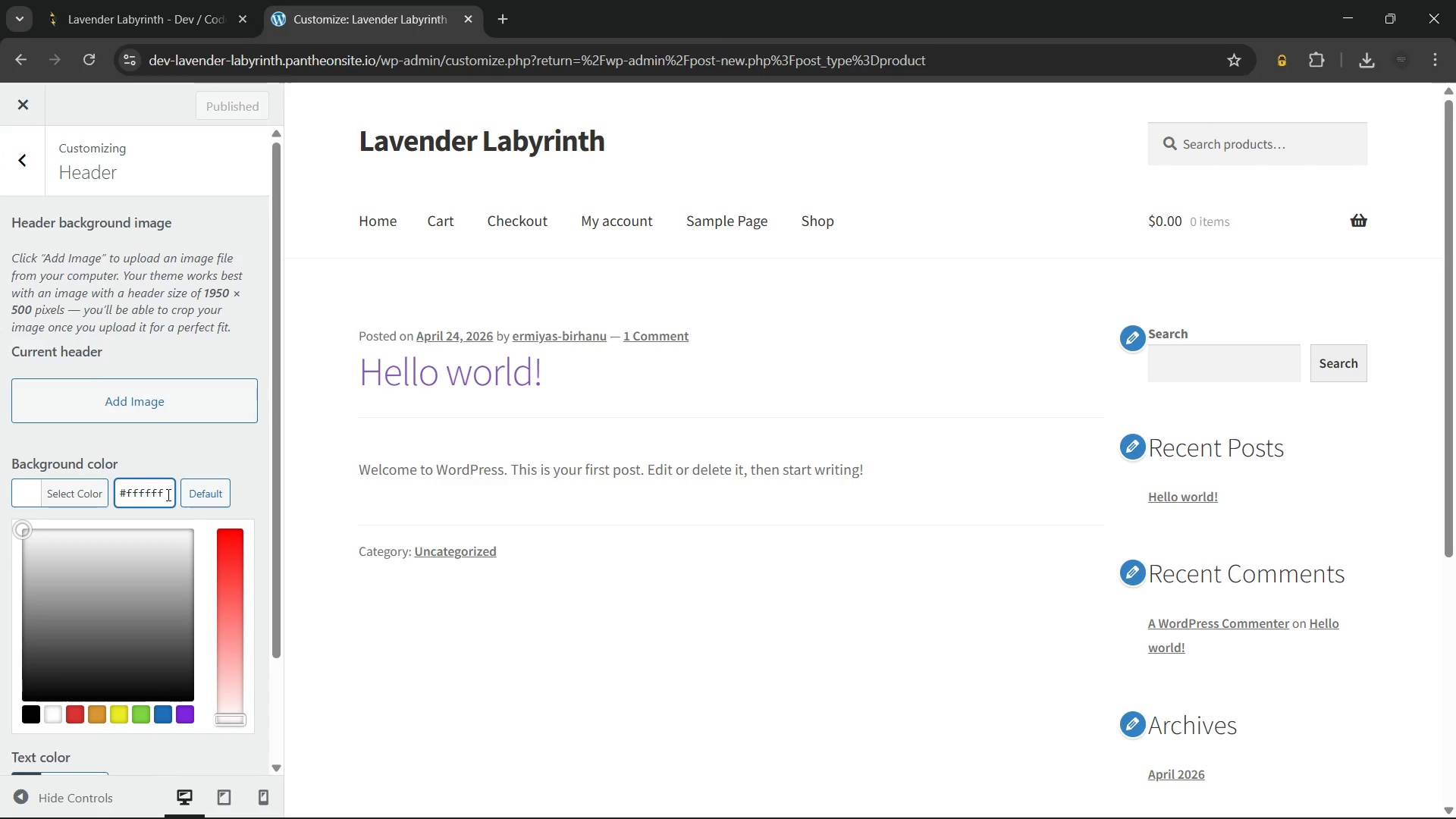 
key(Backspace)
 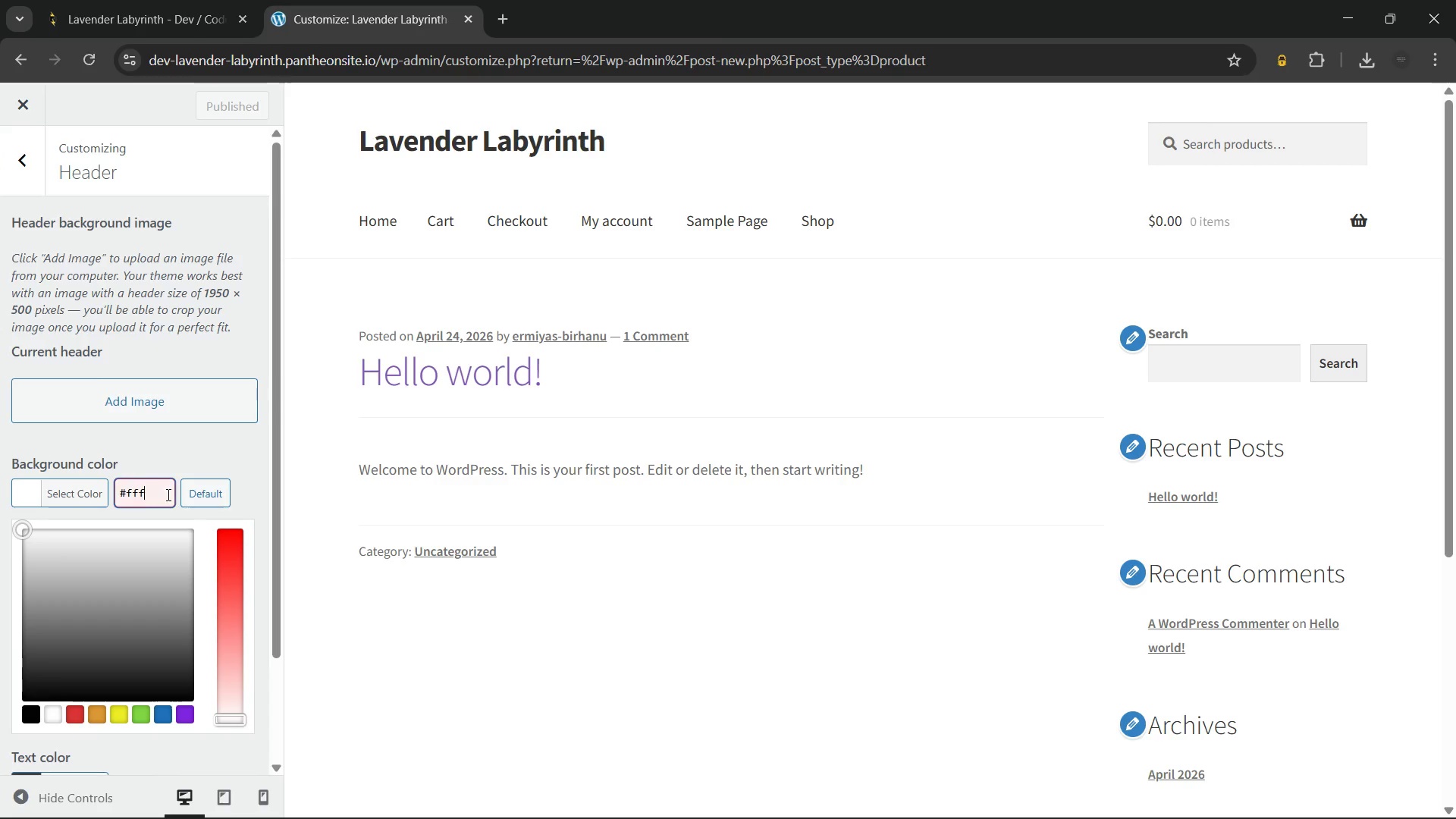 
key(Backspace)
 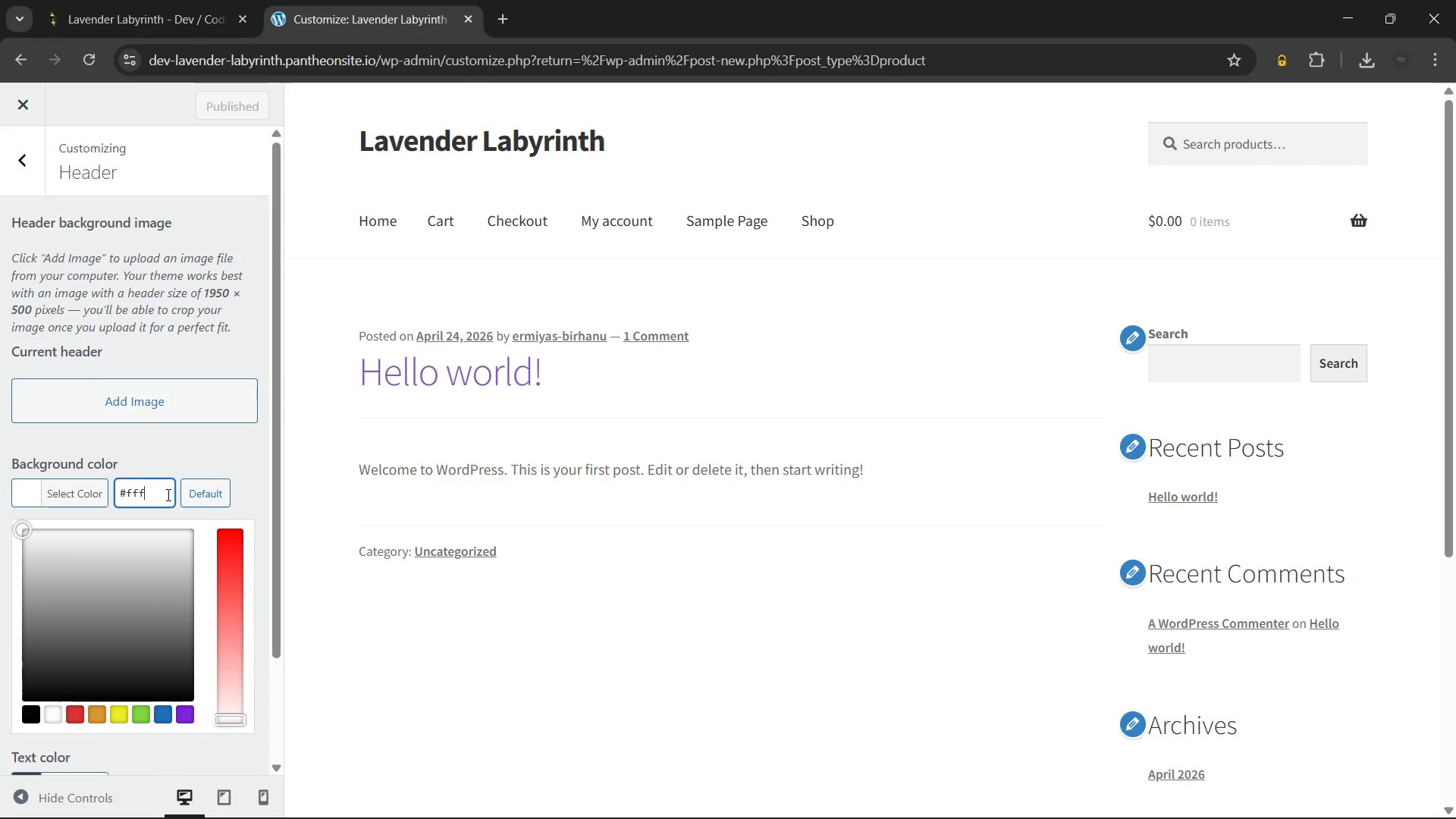 
key(Backspace)
 